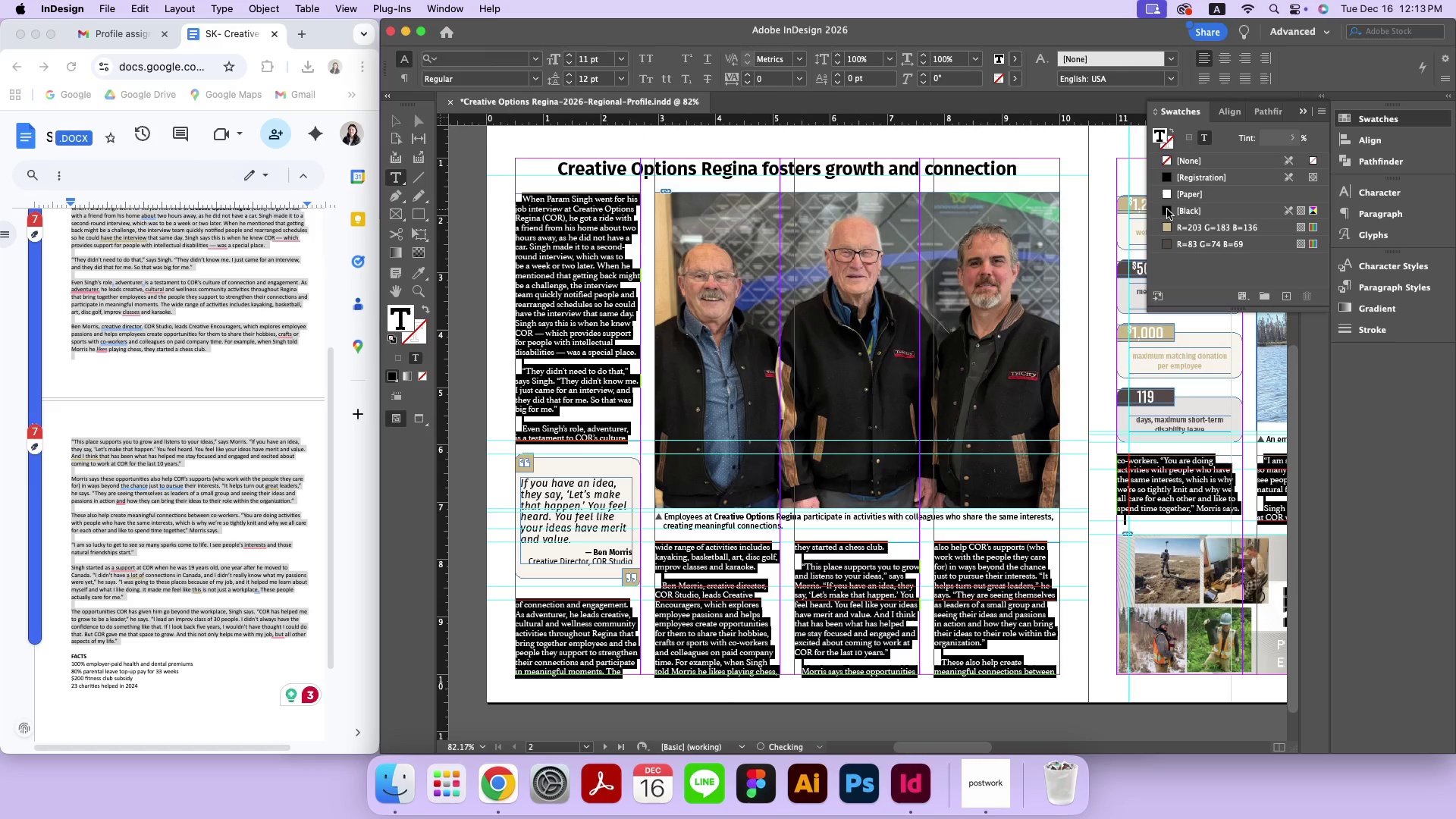 
double_click([1167, 209])
 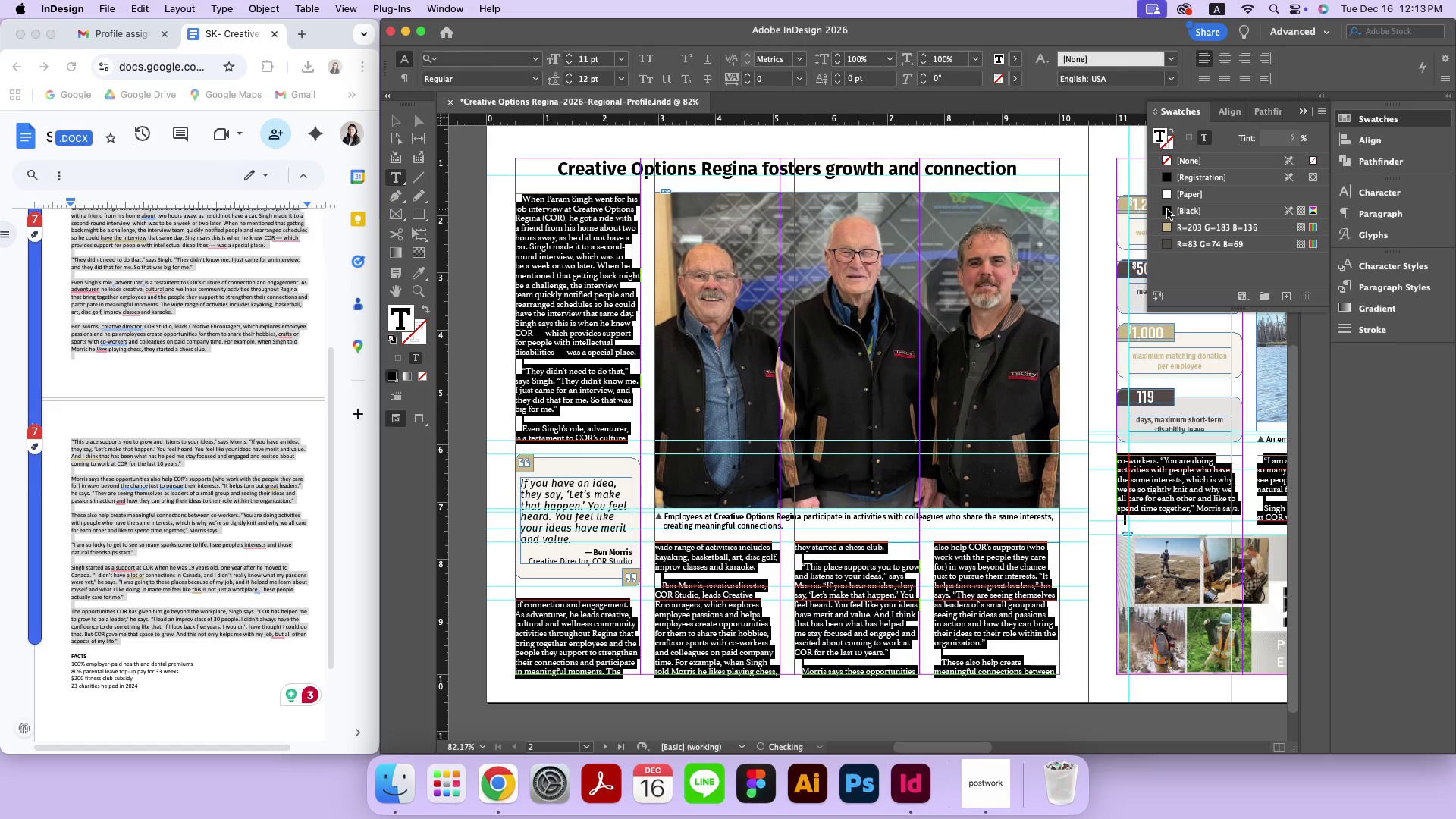 
triple_click([1167, 209])
 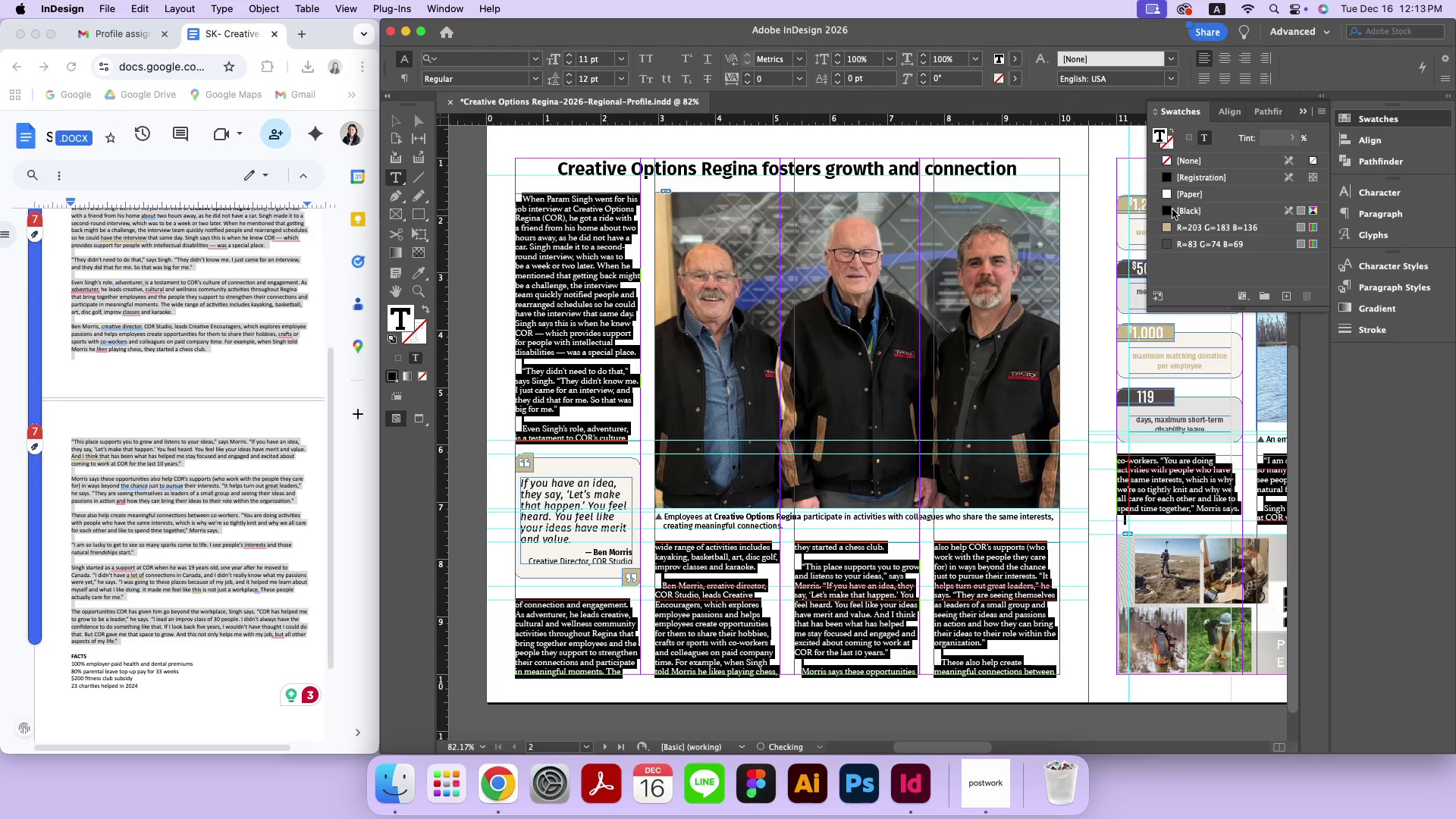 
triple_click([1196, 210])
 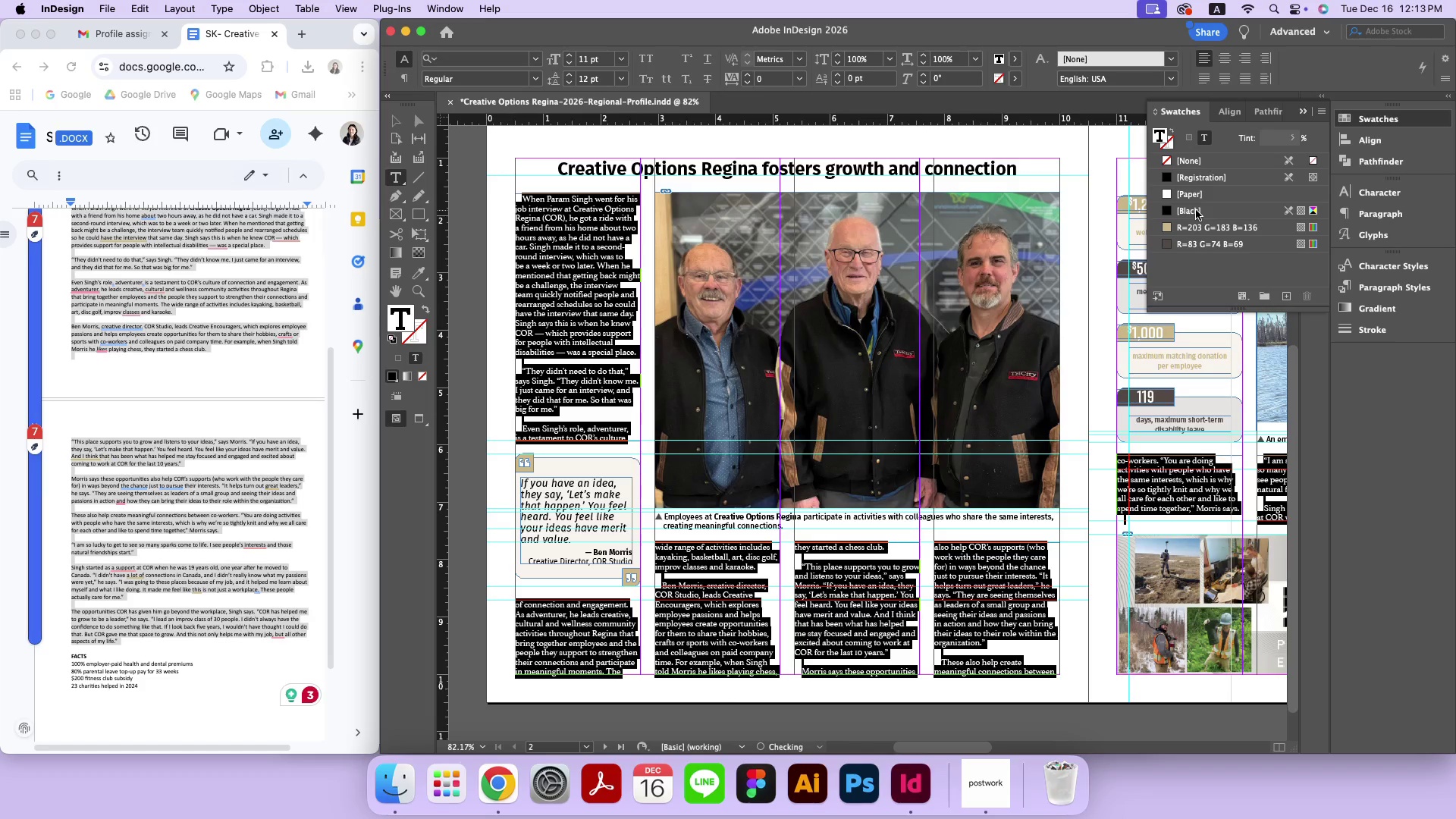 
triple_click([1196, 210])
 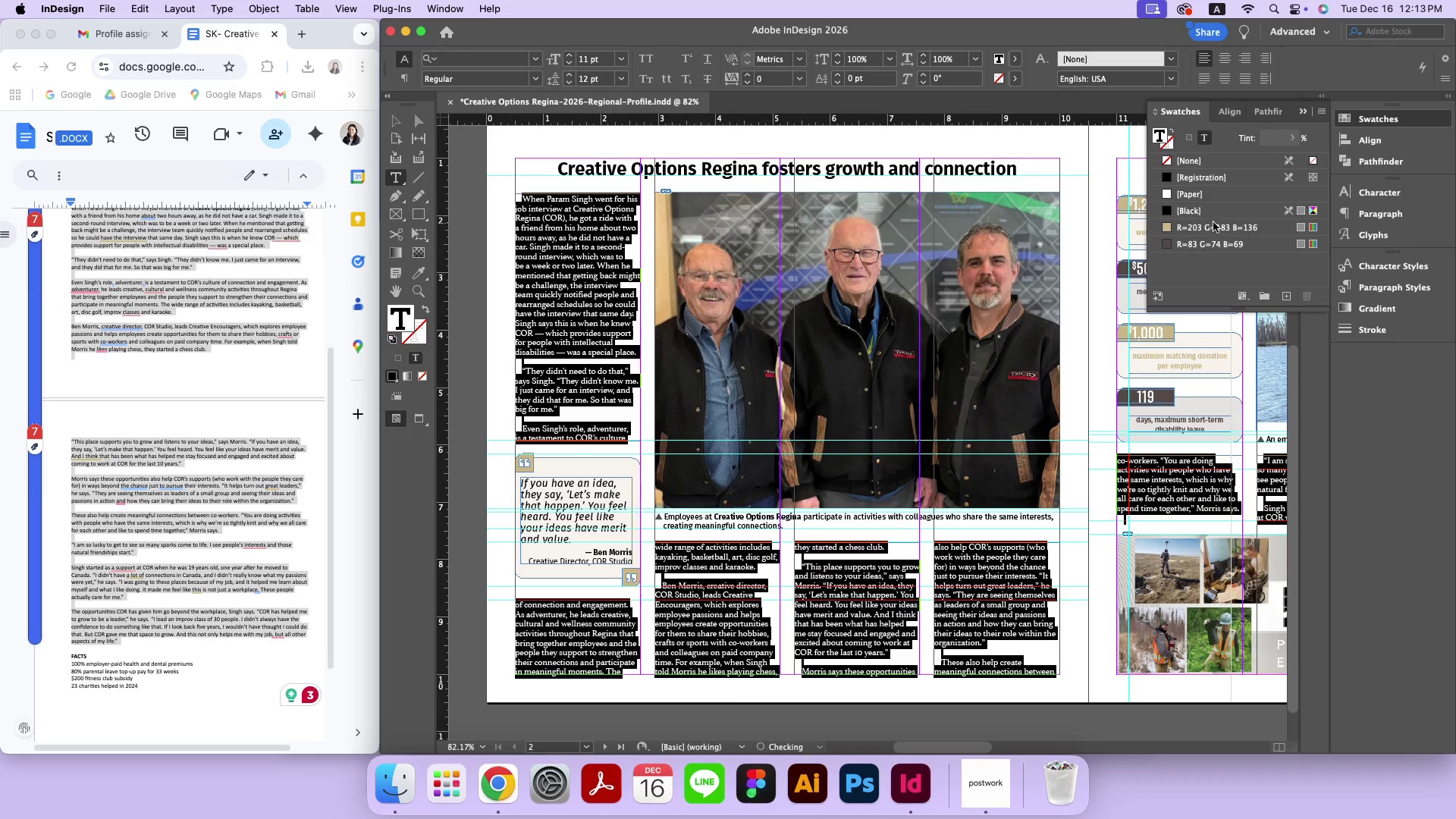 
double_click([1200, 215])
 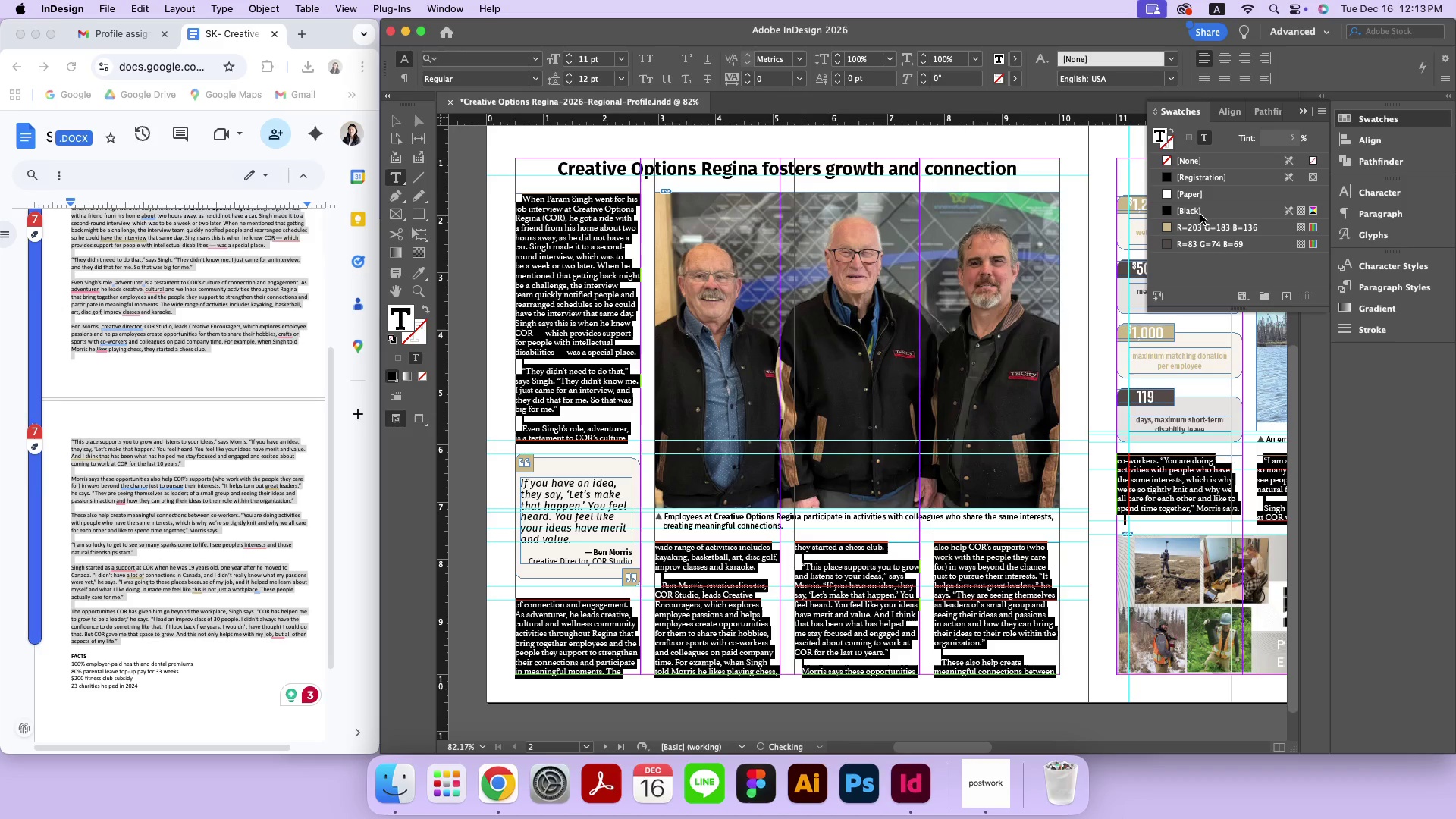 
triple_click([1200, 215])
 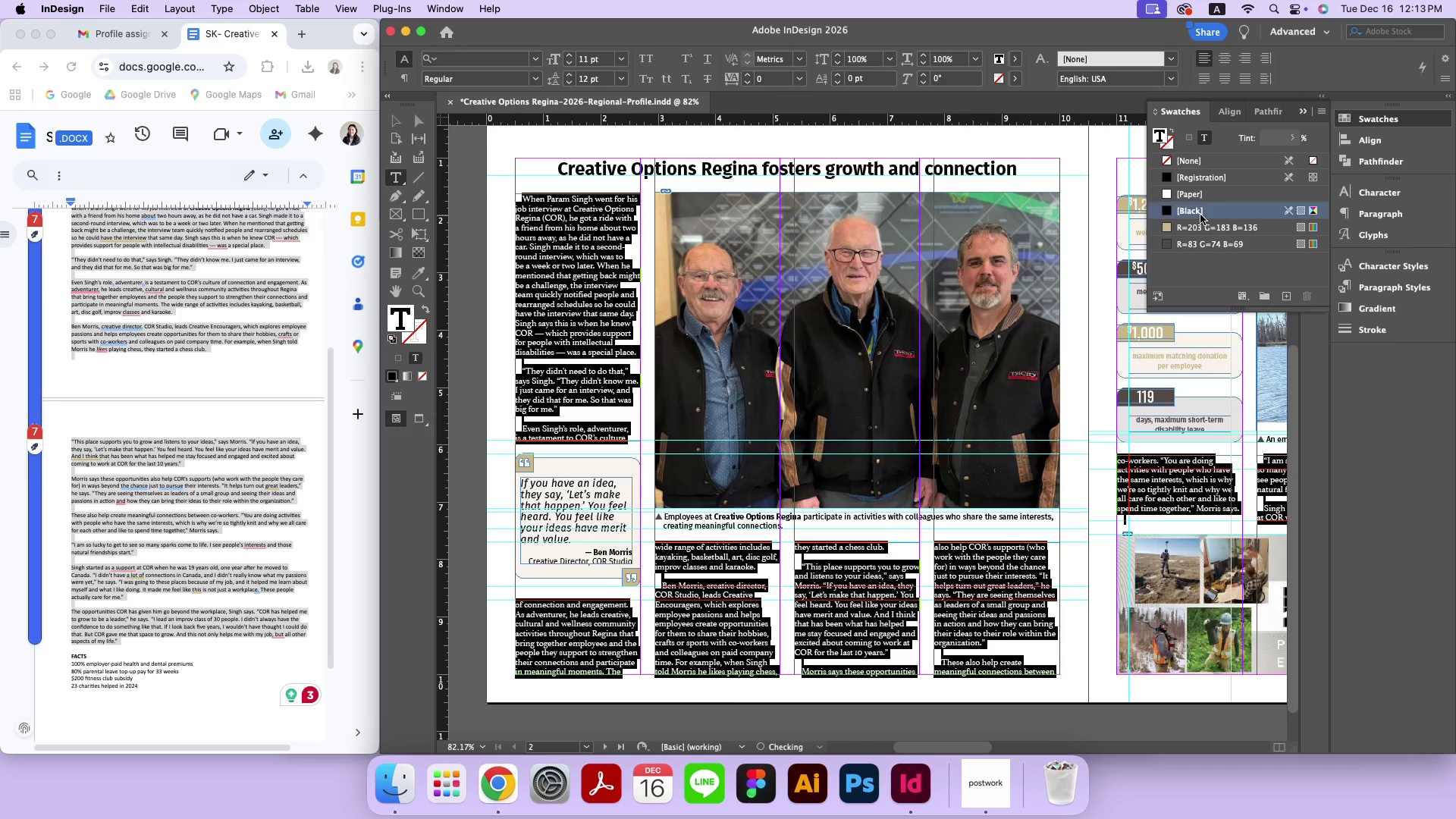 
triple_click([1200, 215])
 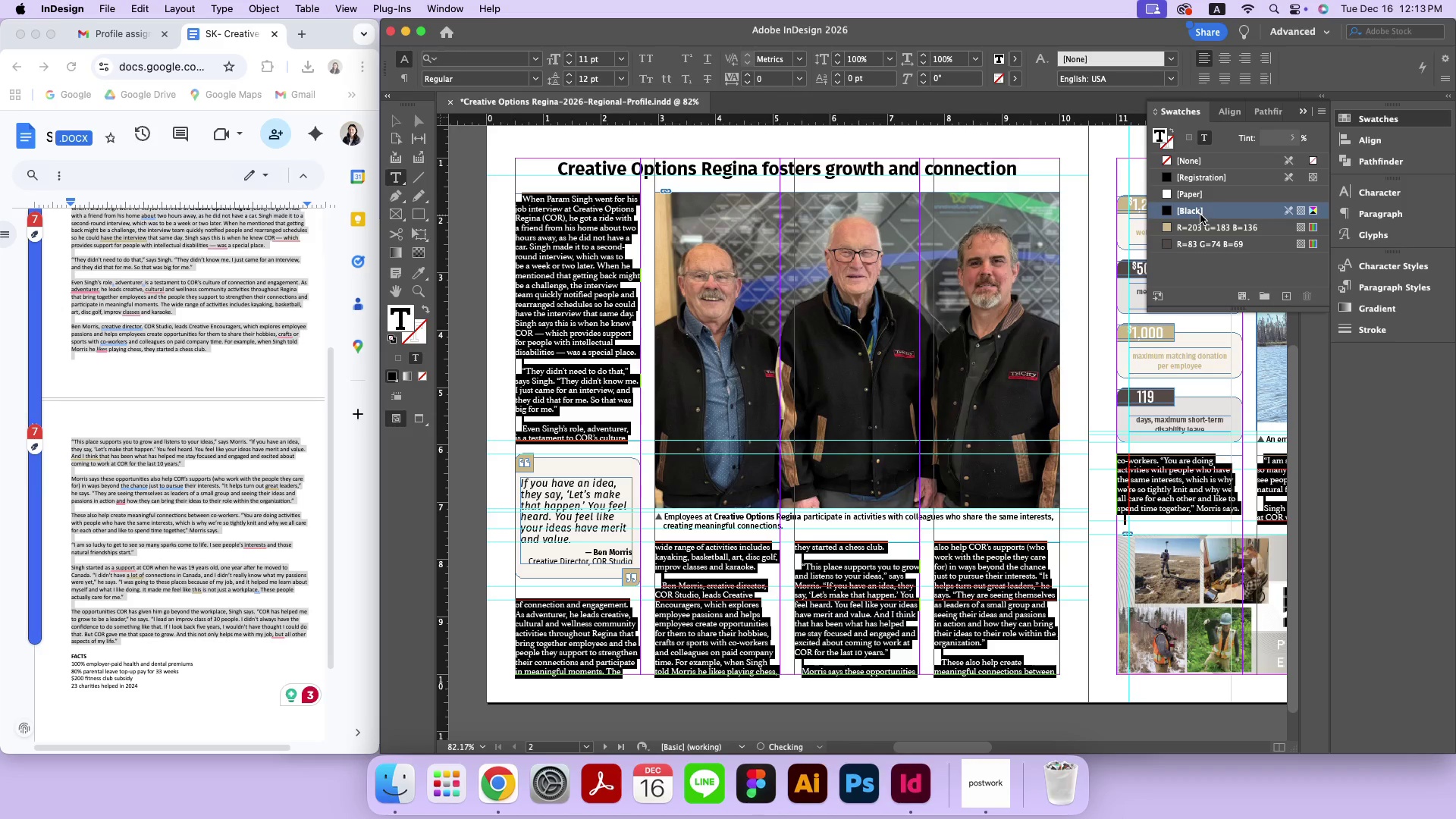 
triple_click([1200, 215])
 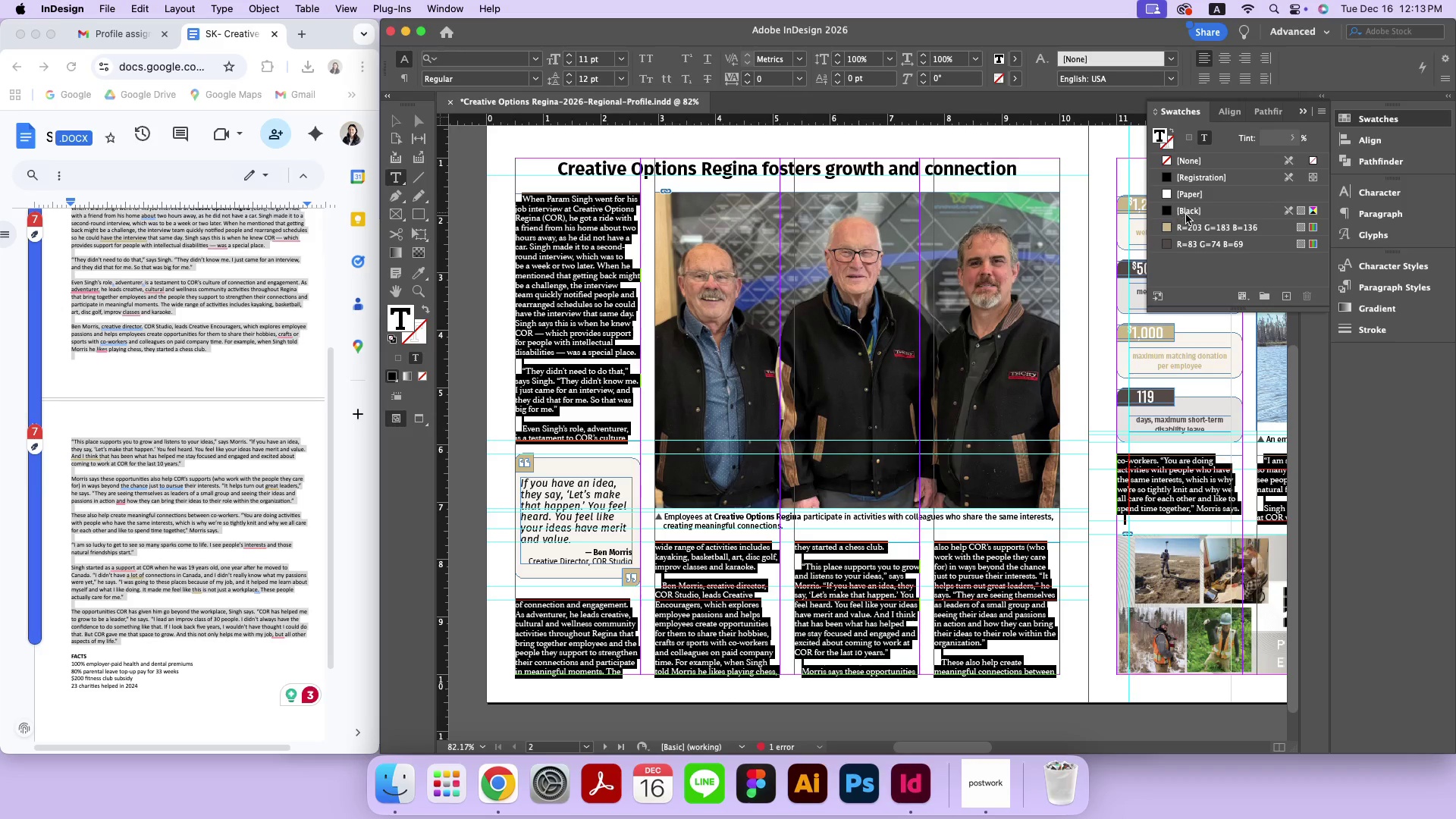 
double_click([1188, 215])
 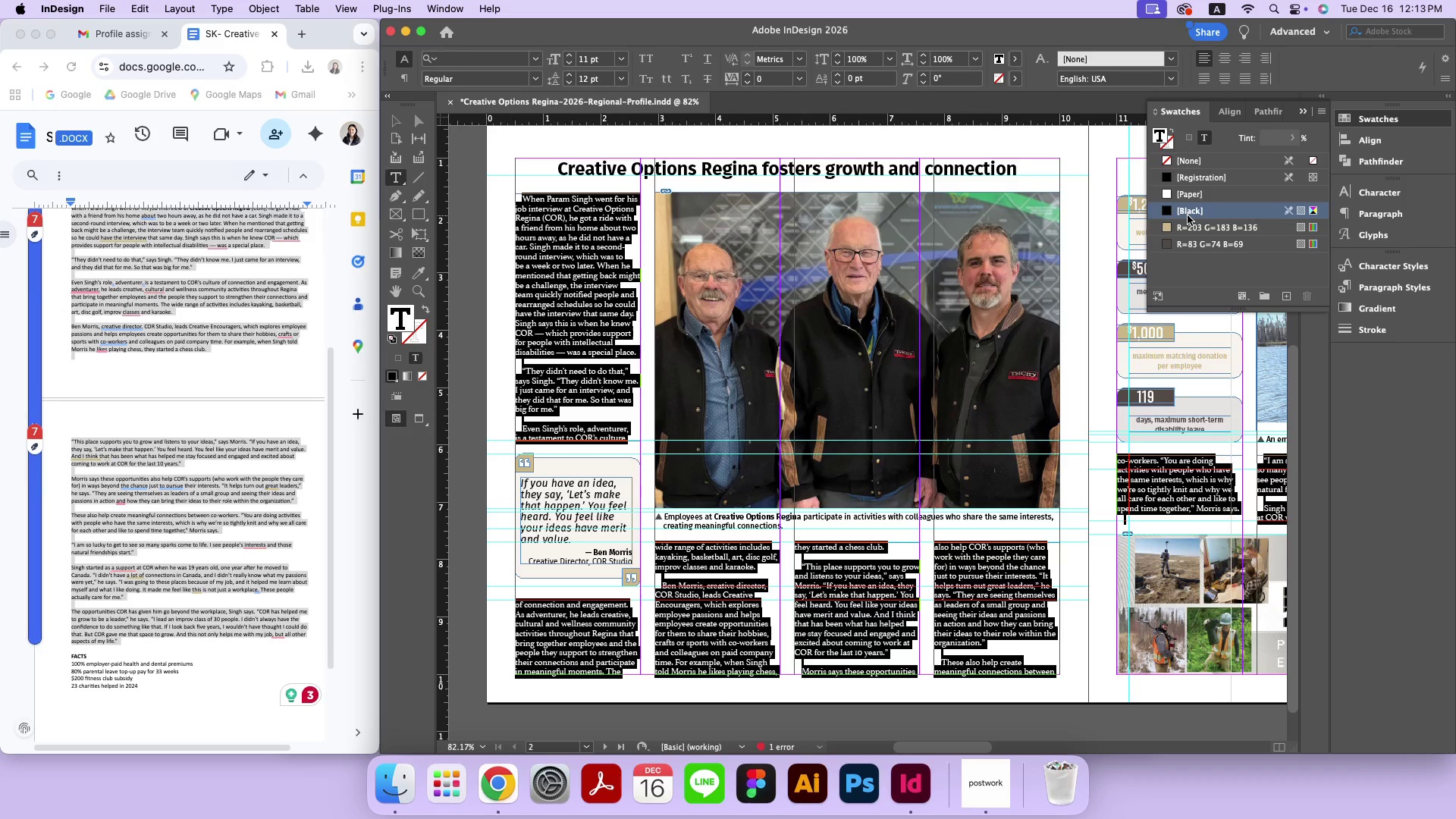 
triple_click([1188, 215])
 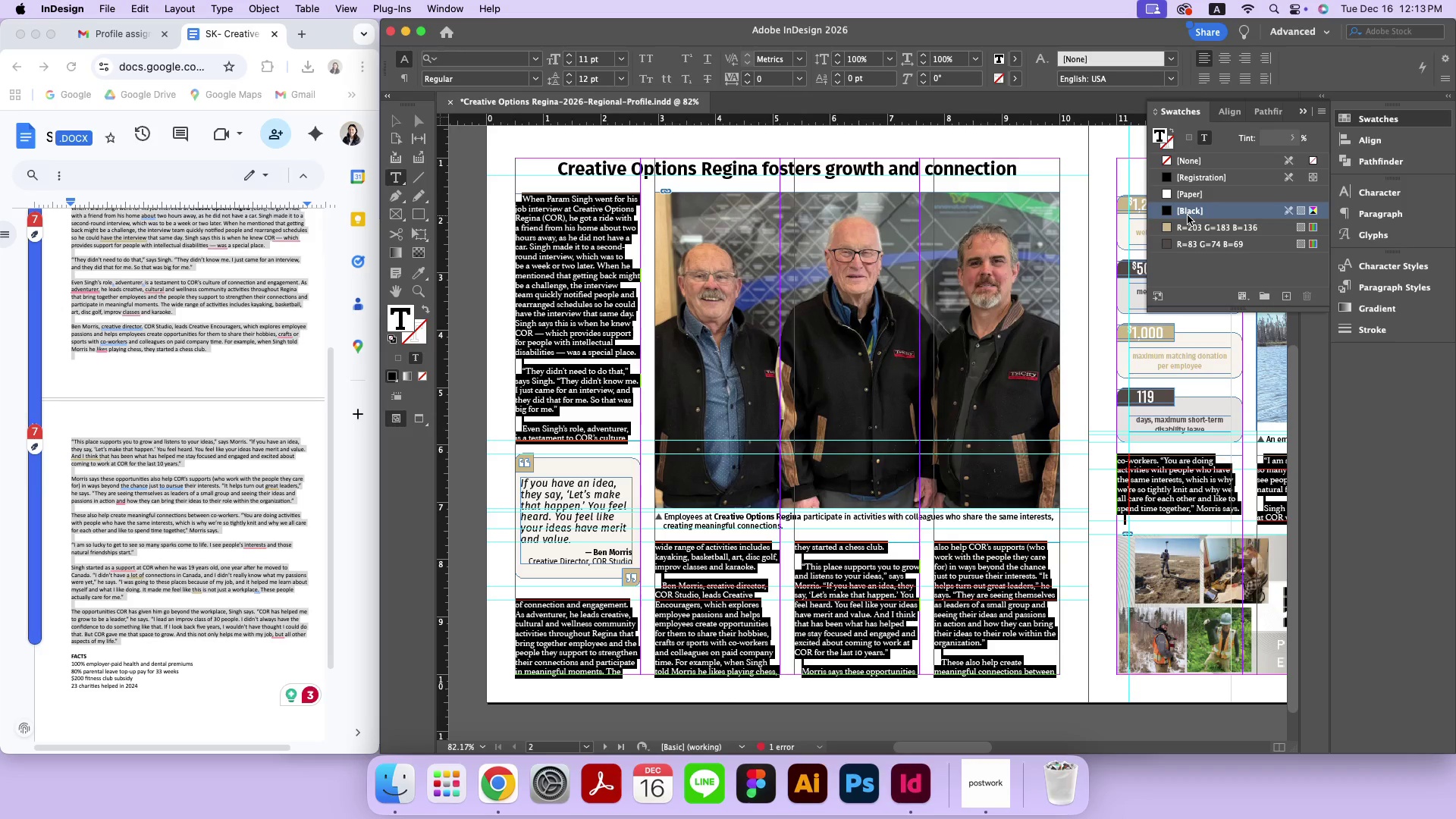 
triple_click([1188, 215])
 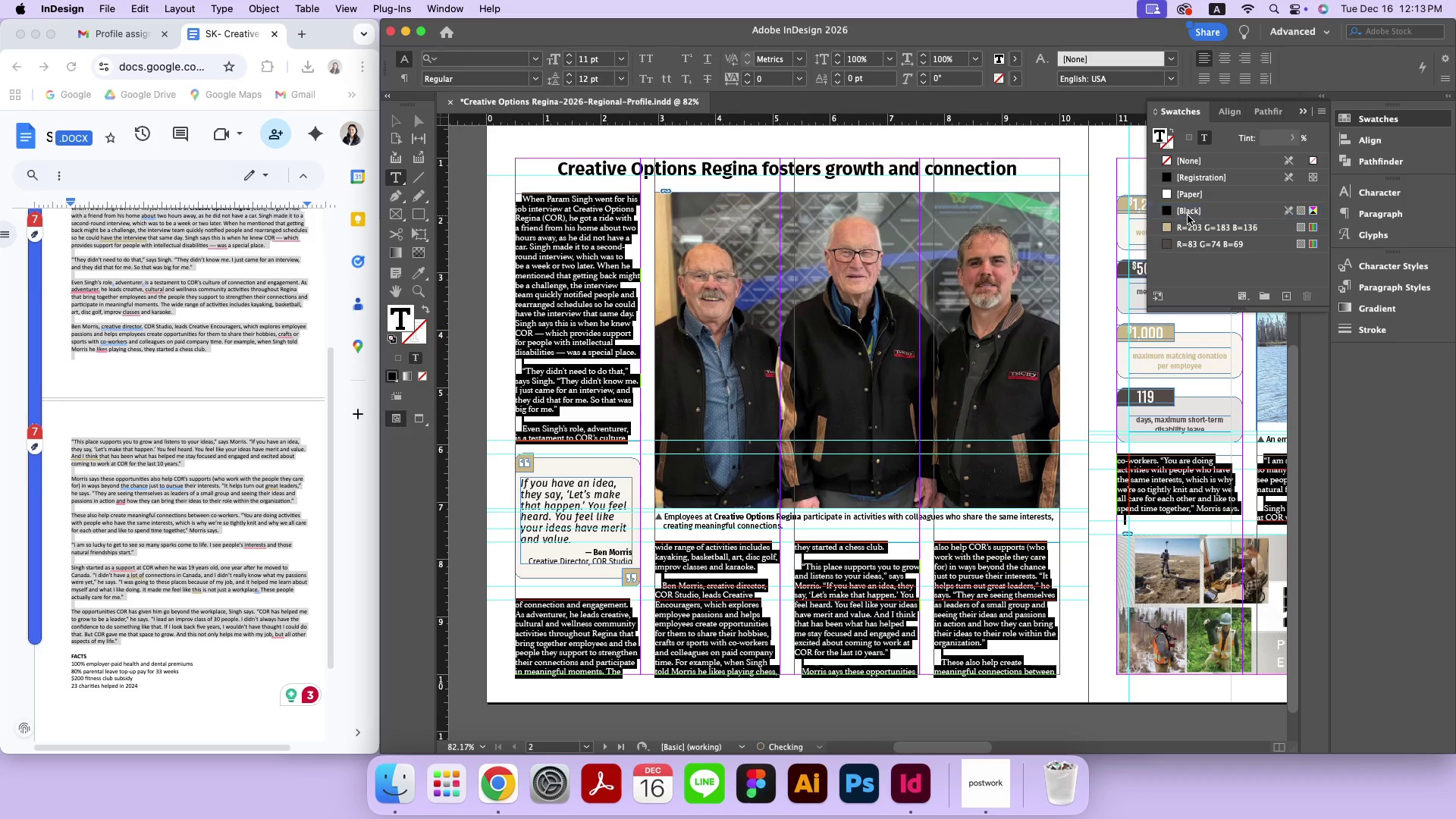 
triple_click([1188, 215])
 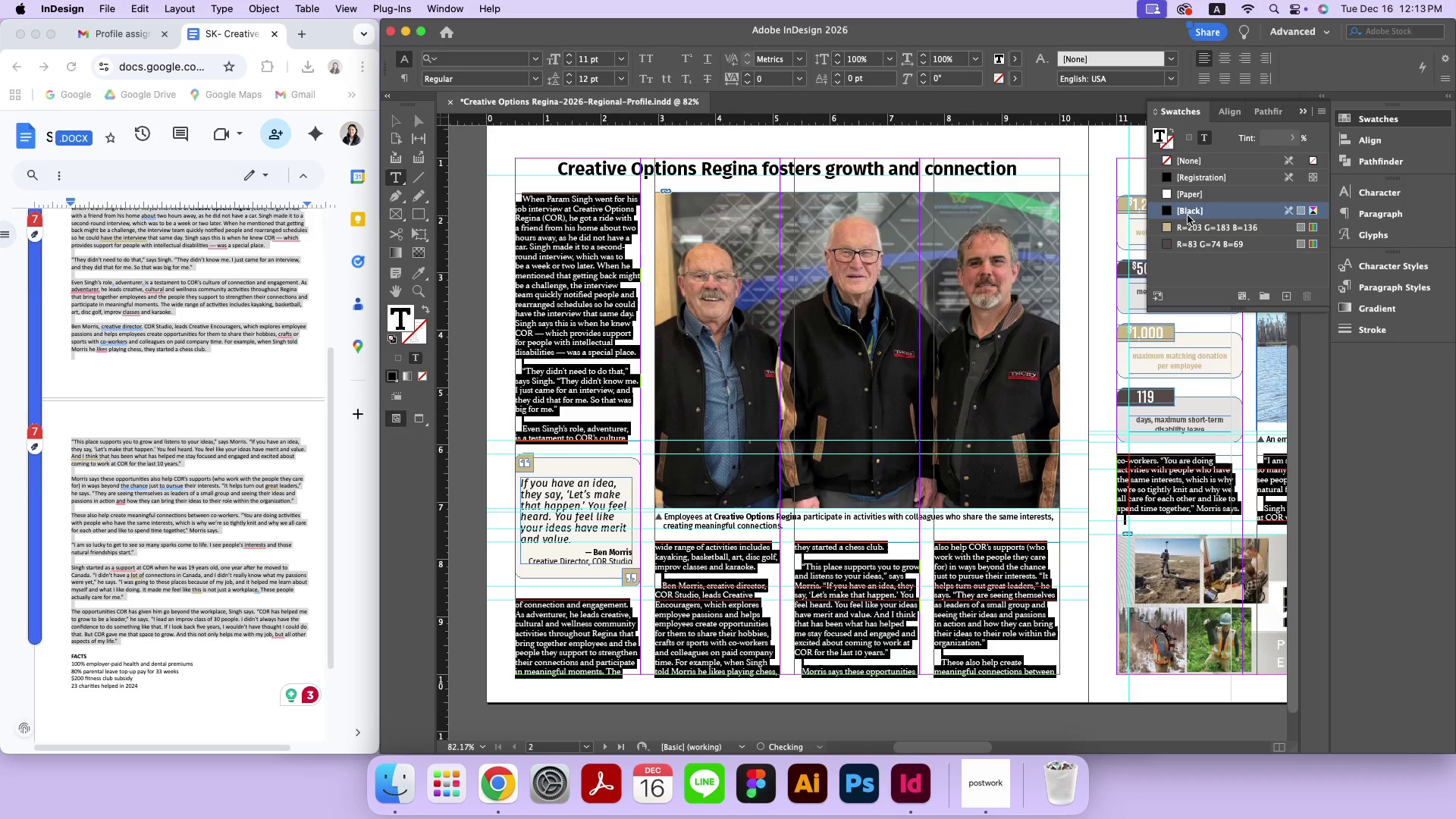 
triple_click([1188, 215])
 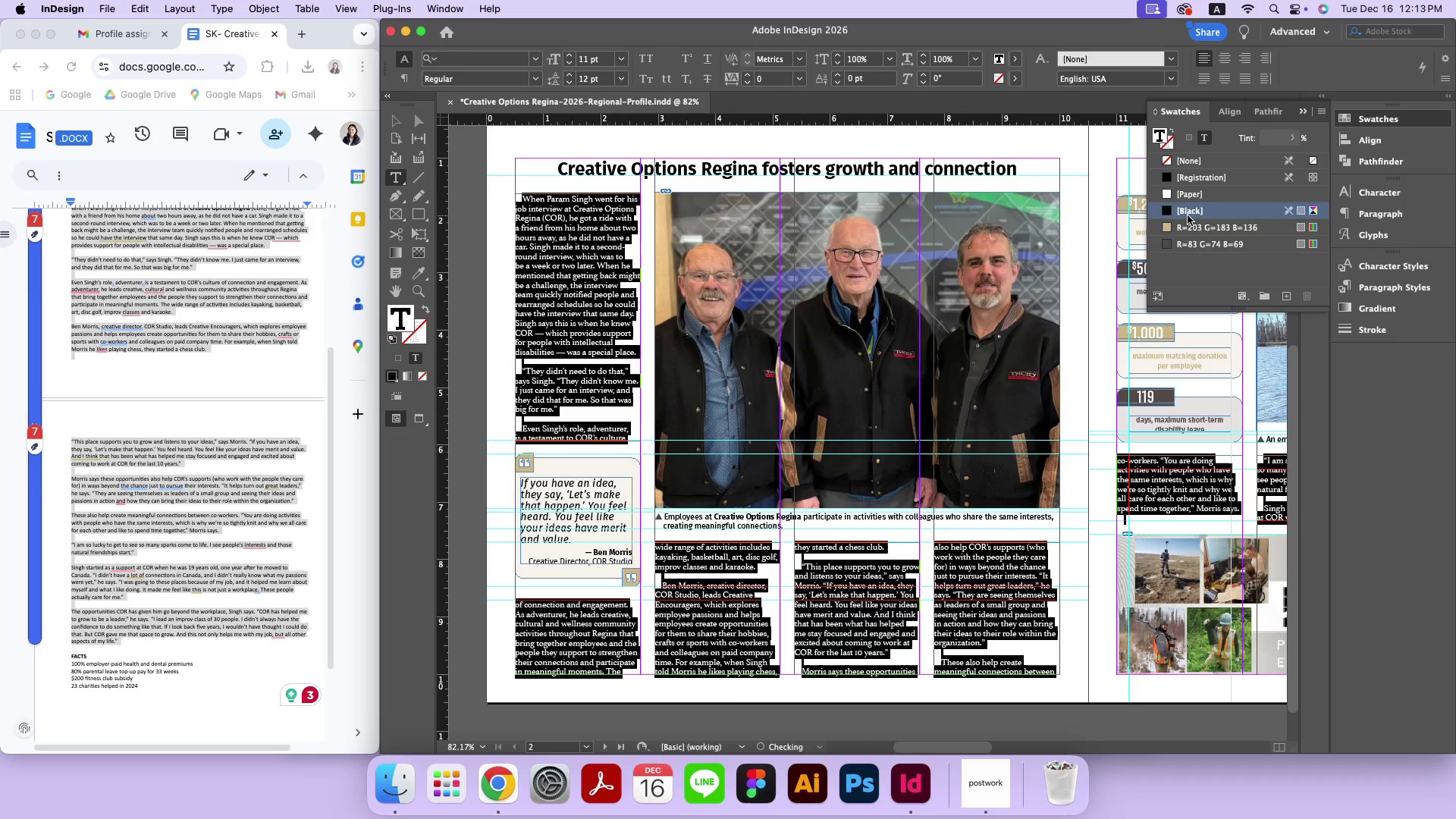 
triple_click([1188, 215])
 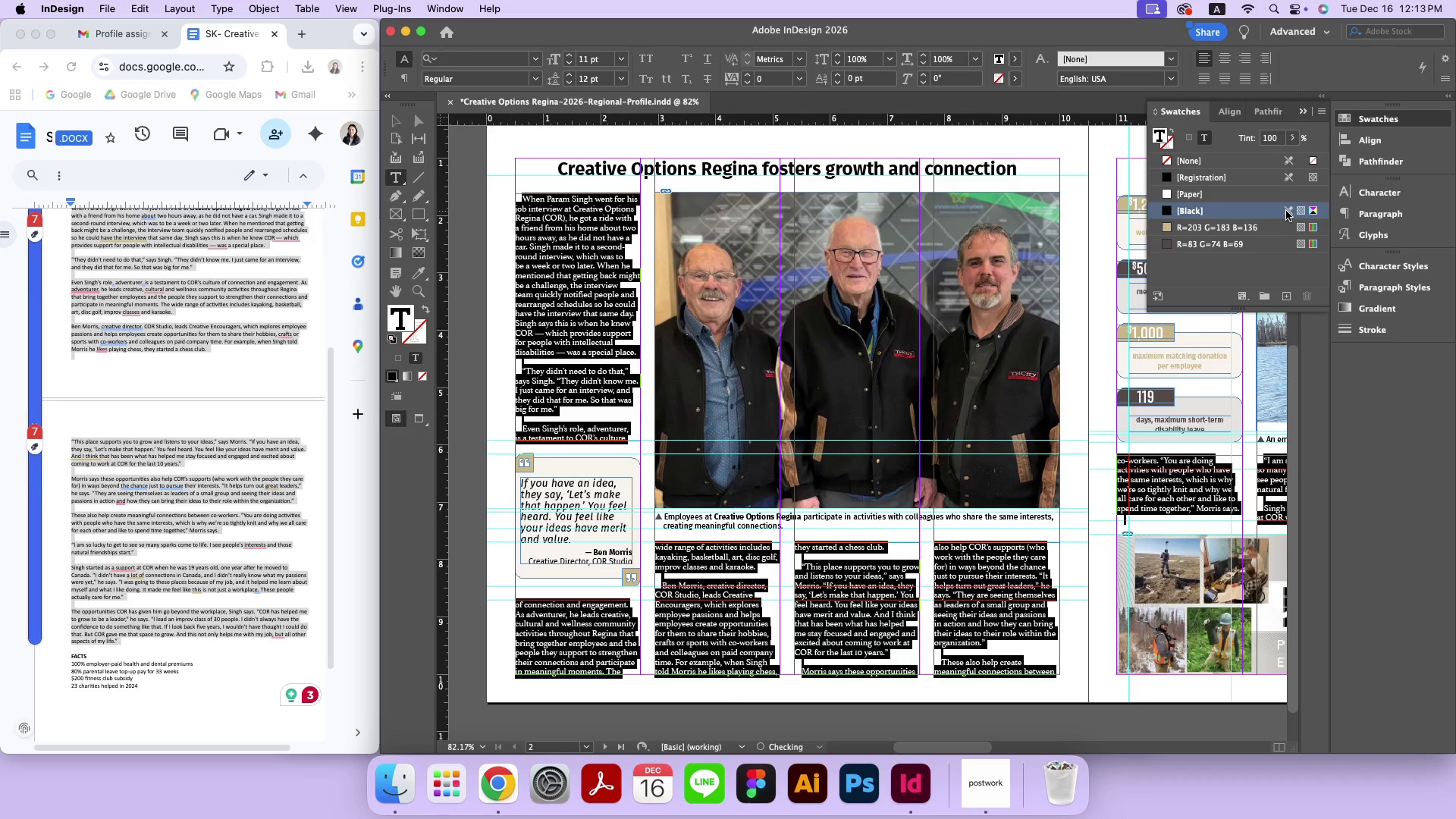 
left_click([1286, 211])
 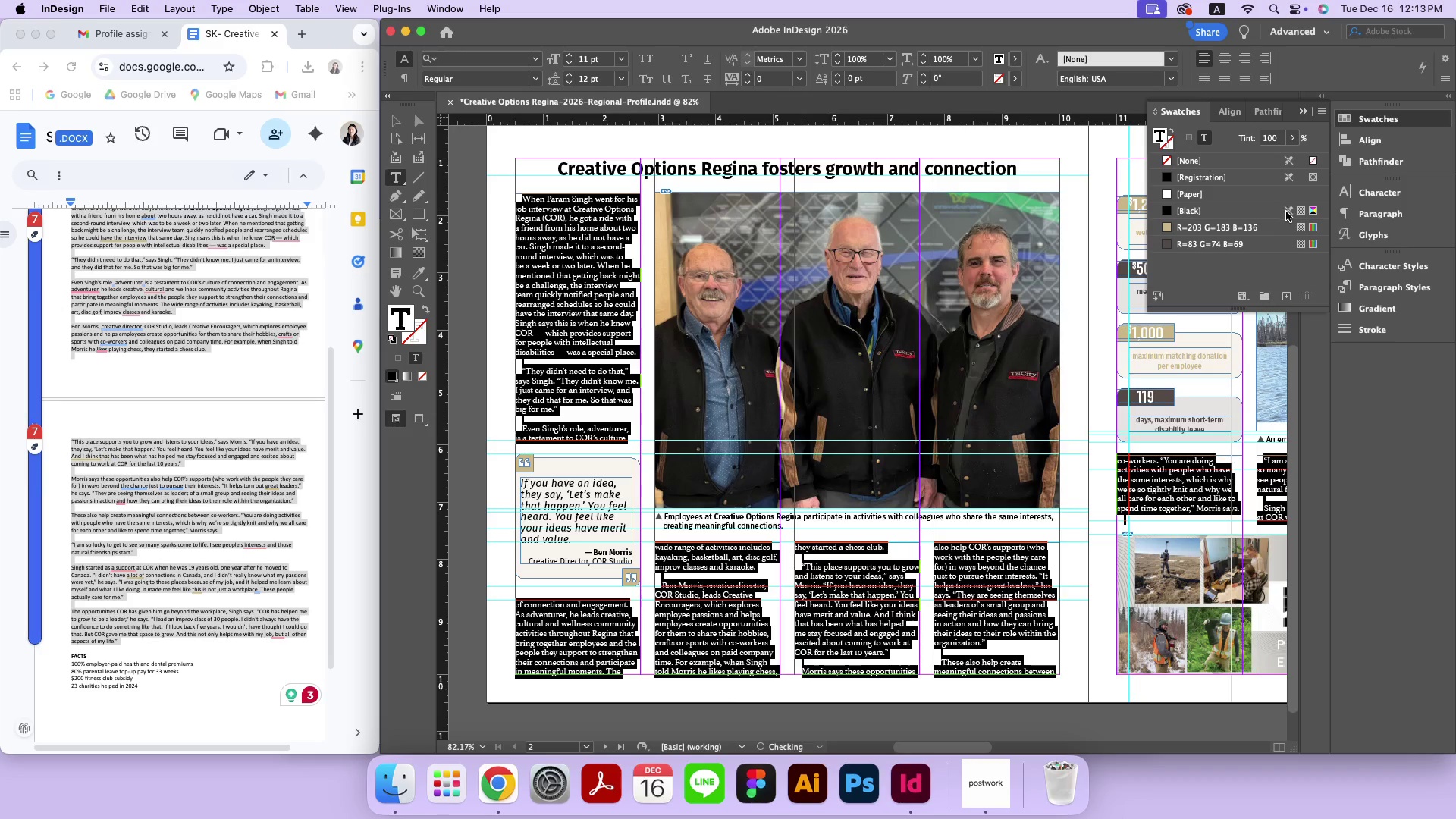 
right_click([1286, 212])
 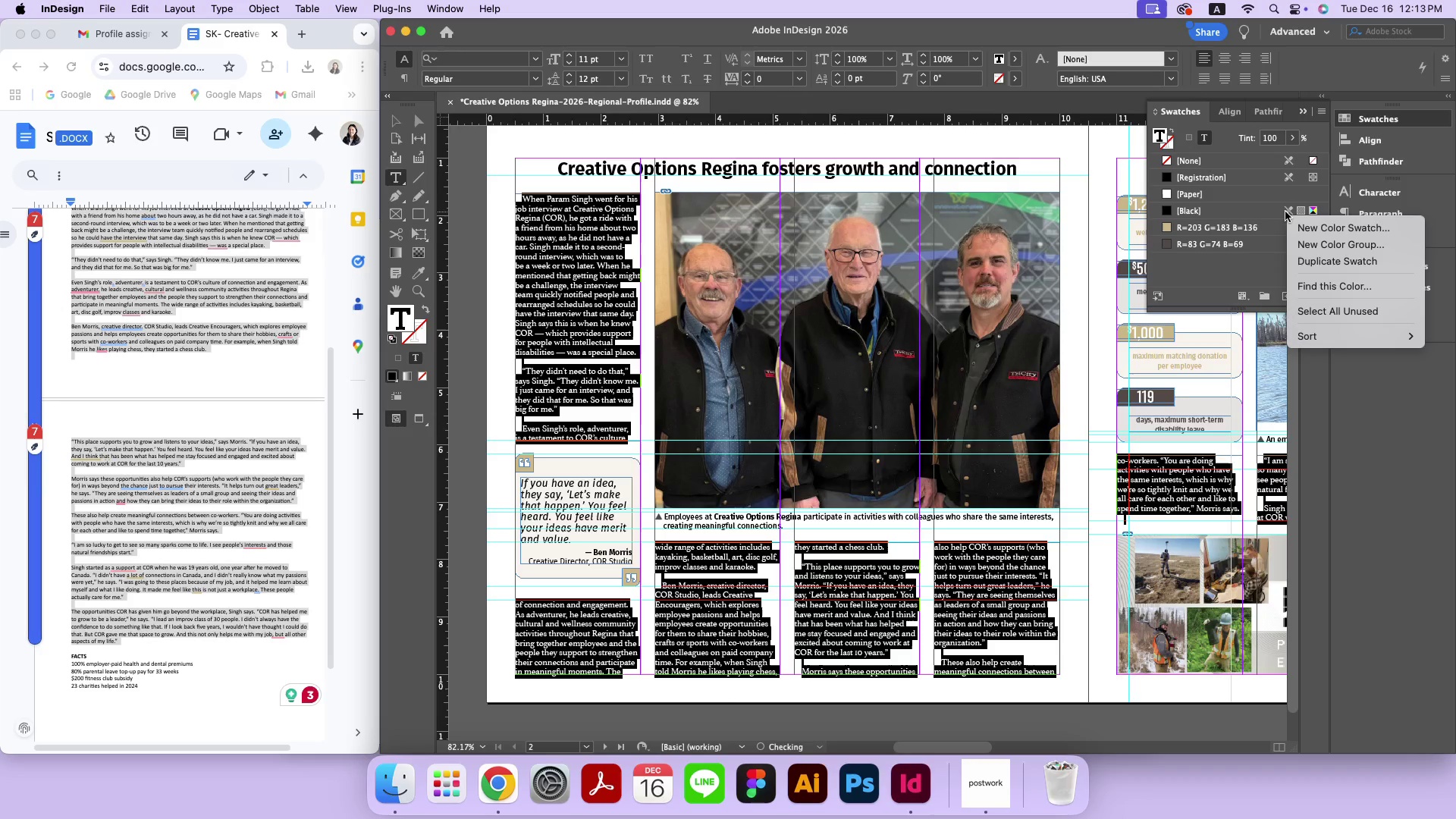 
left_click([1257, 206])
 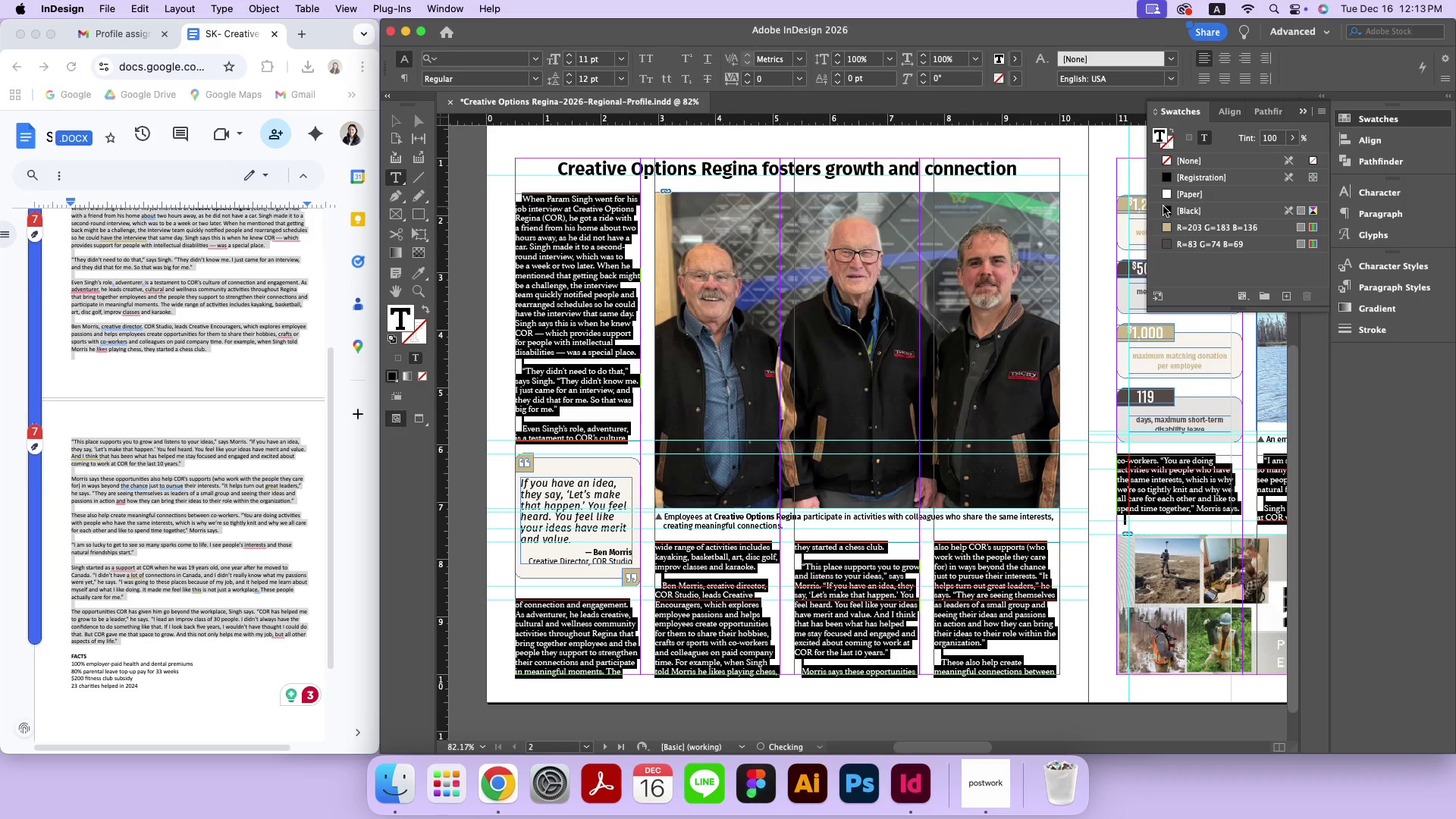 
left_click([1168, 215])
 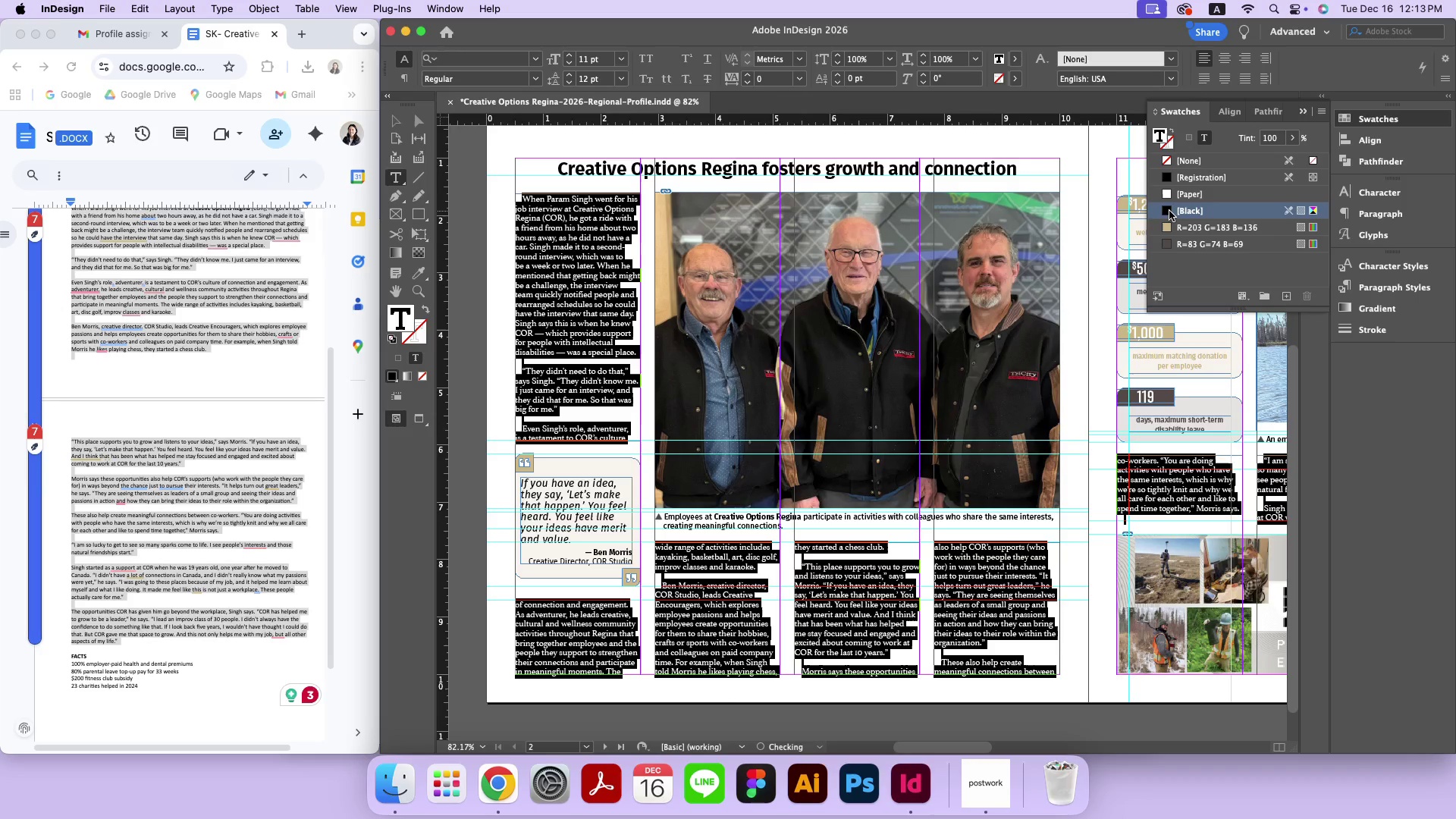 
double_click([1169, 211])
 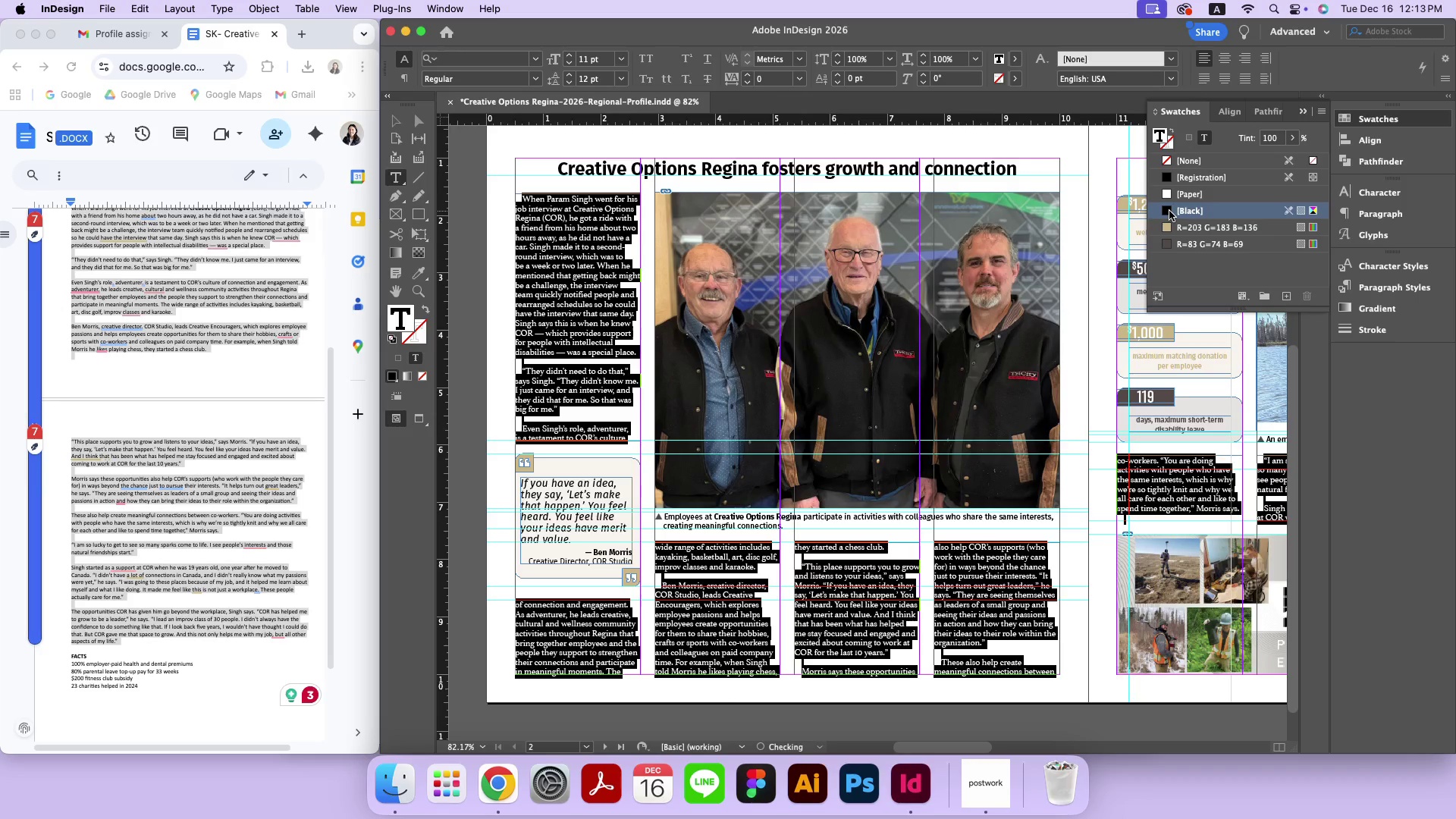 
triple_click([1169, 211])
 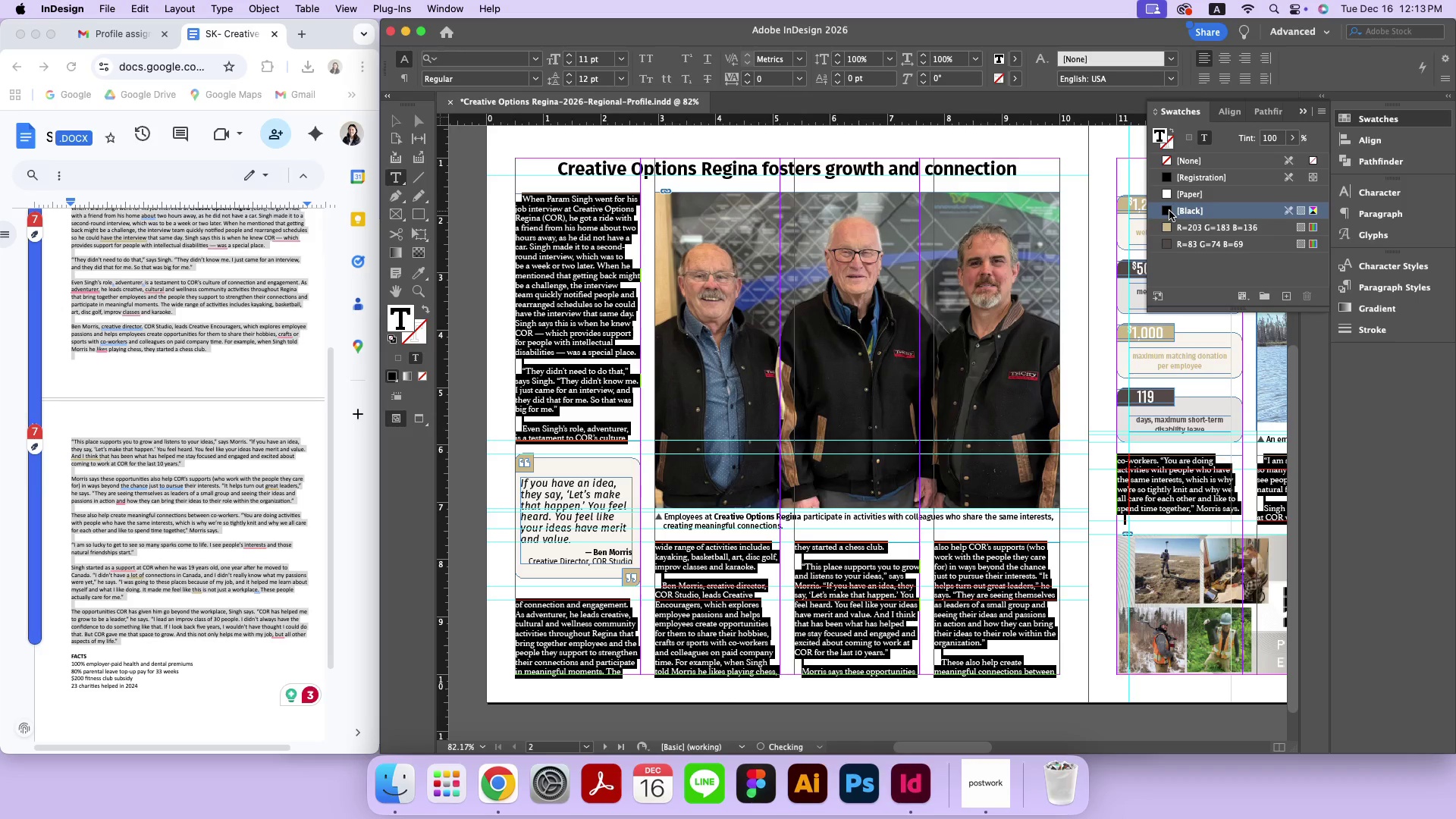 
triple_click([1169, 211])
 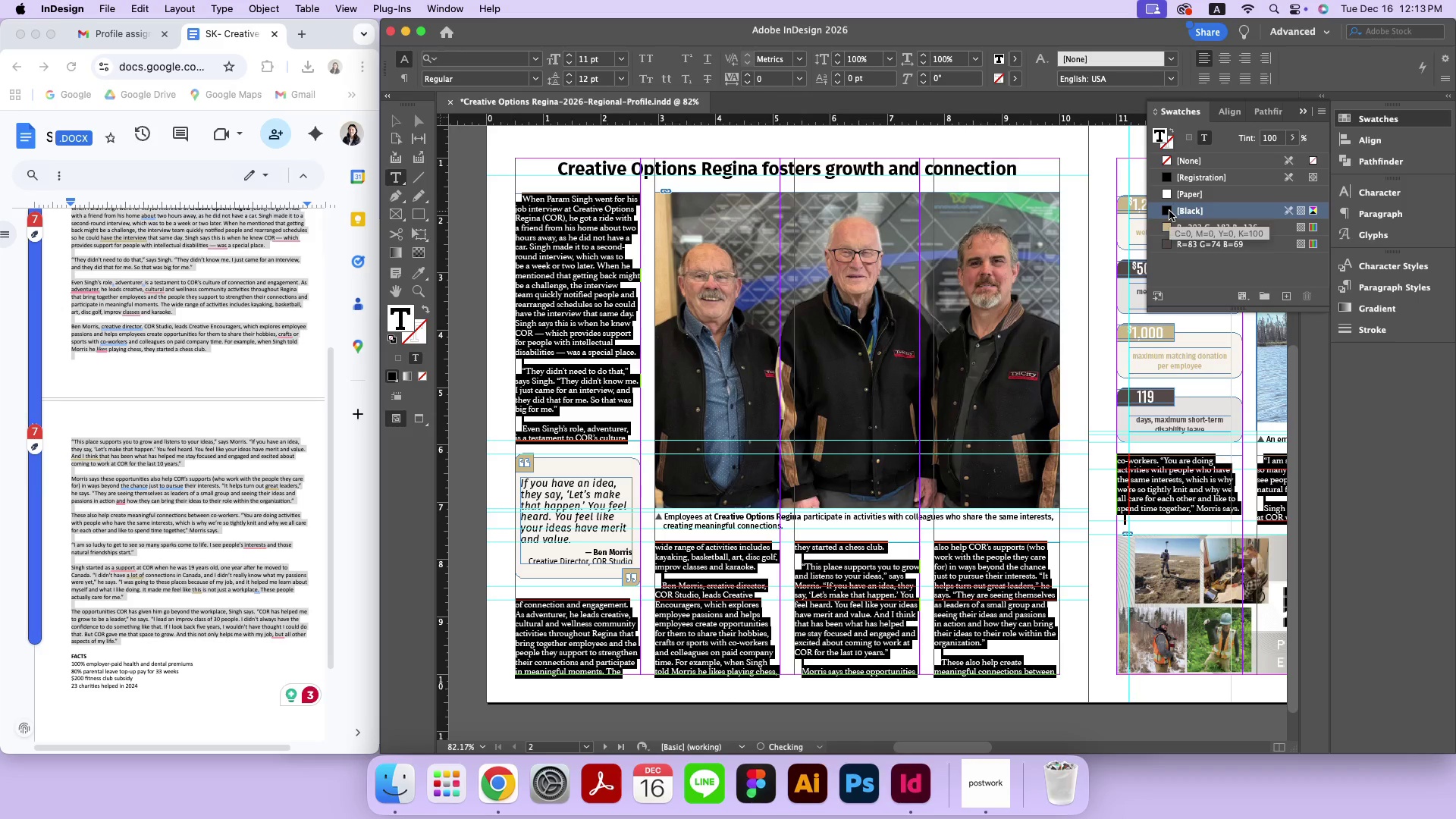 
triple_click([1169, 211])
 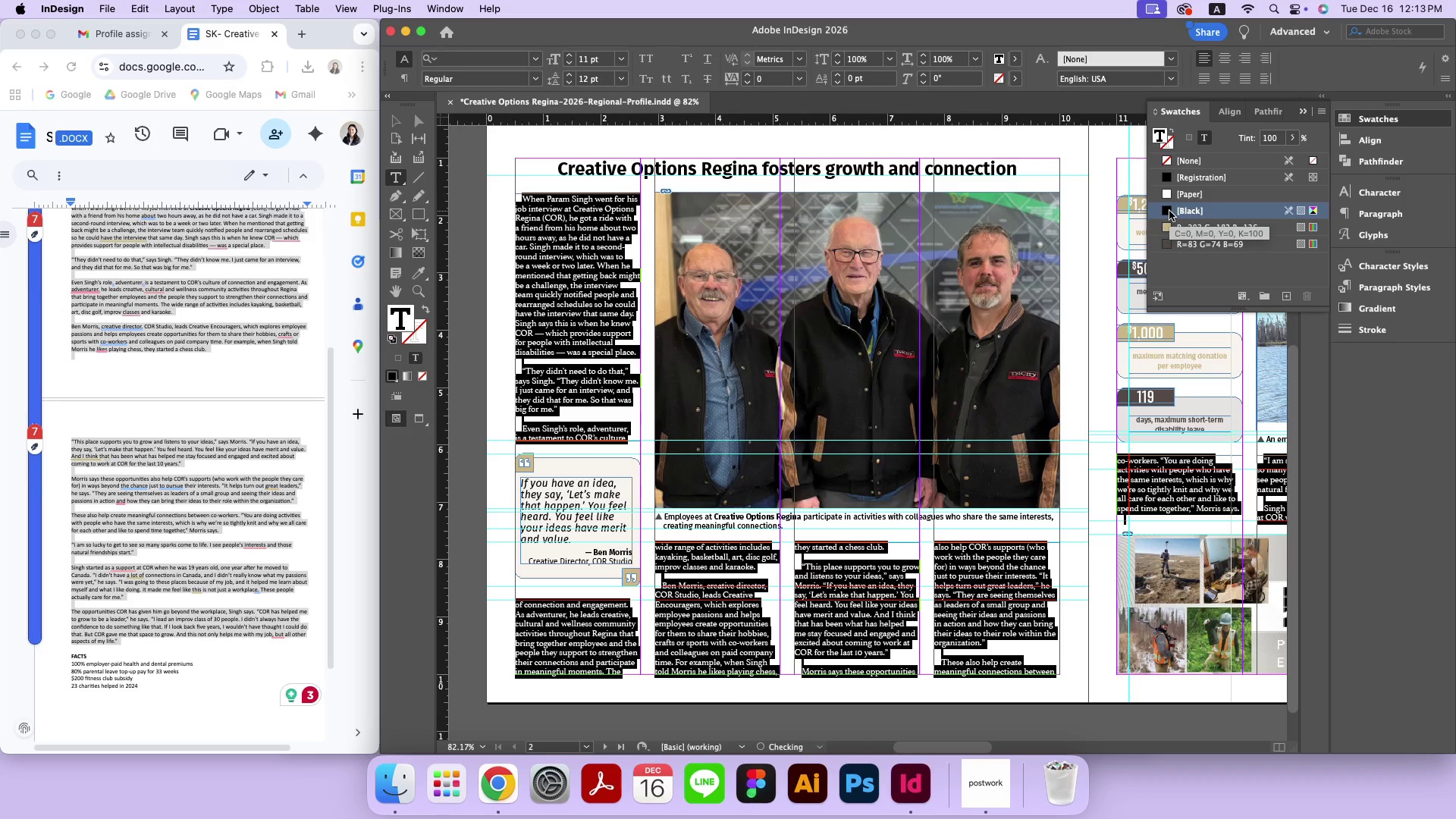 
triple_click([1169, 211])
 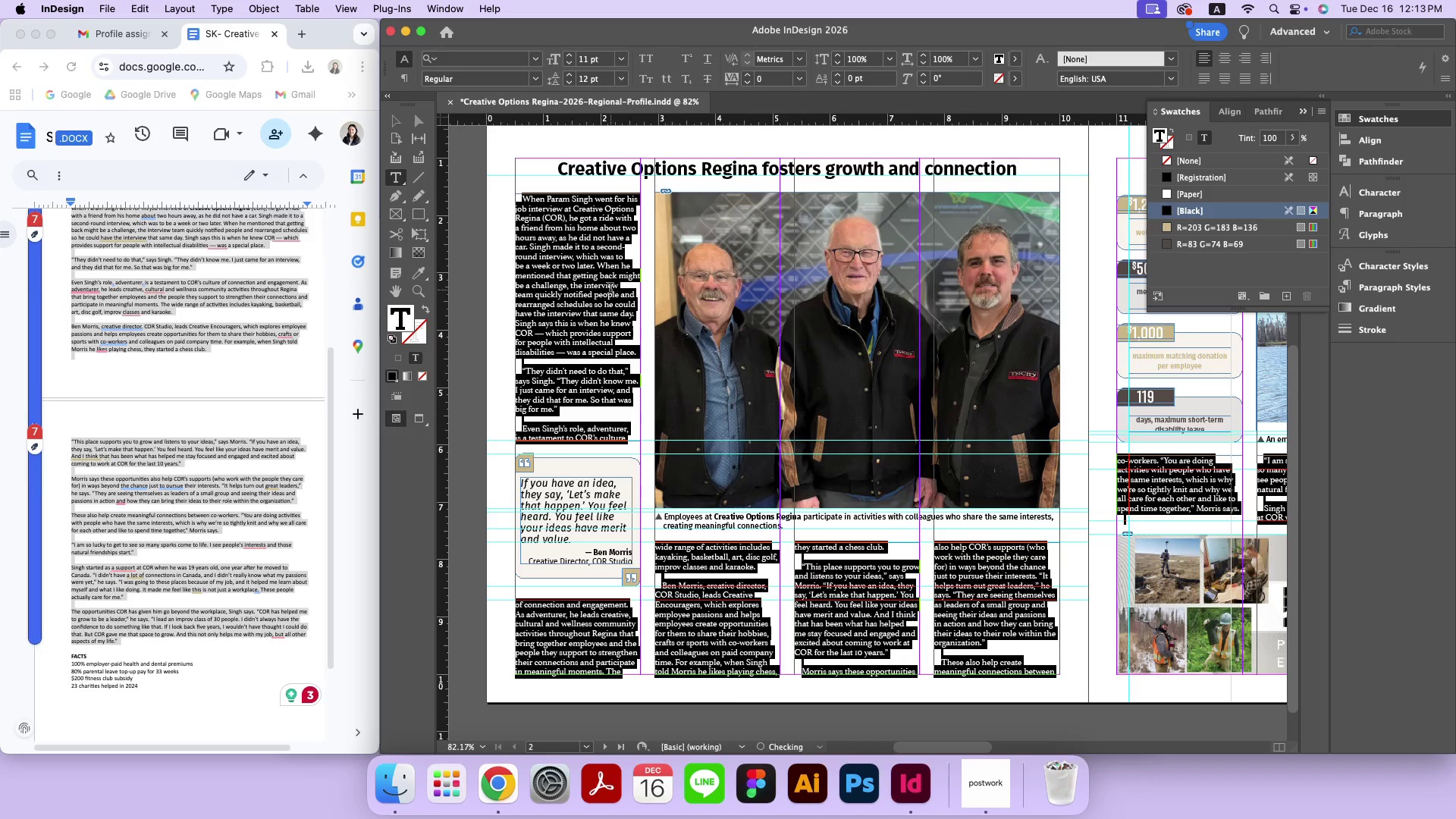 
left_click([609, 290])
 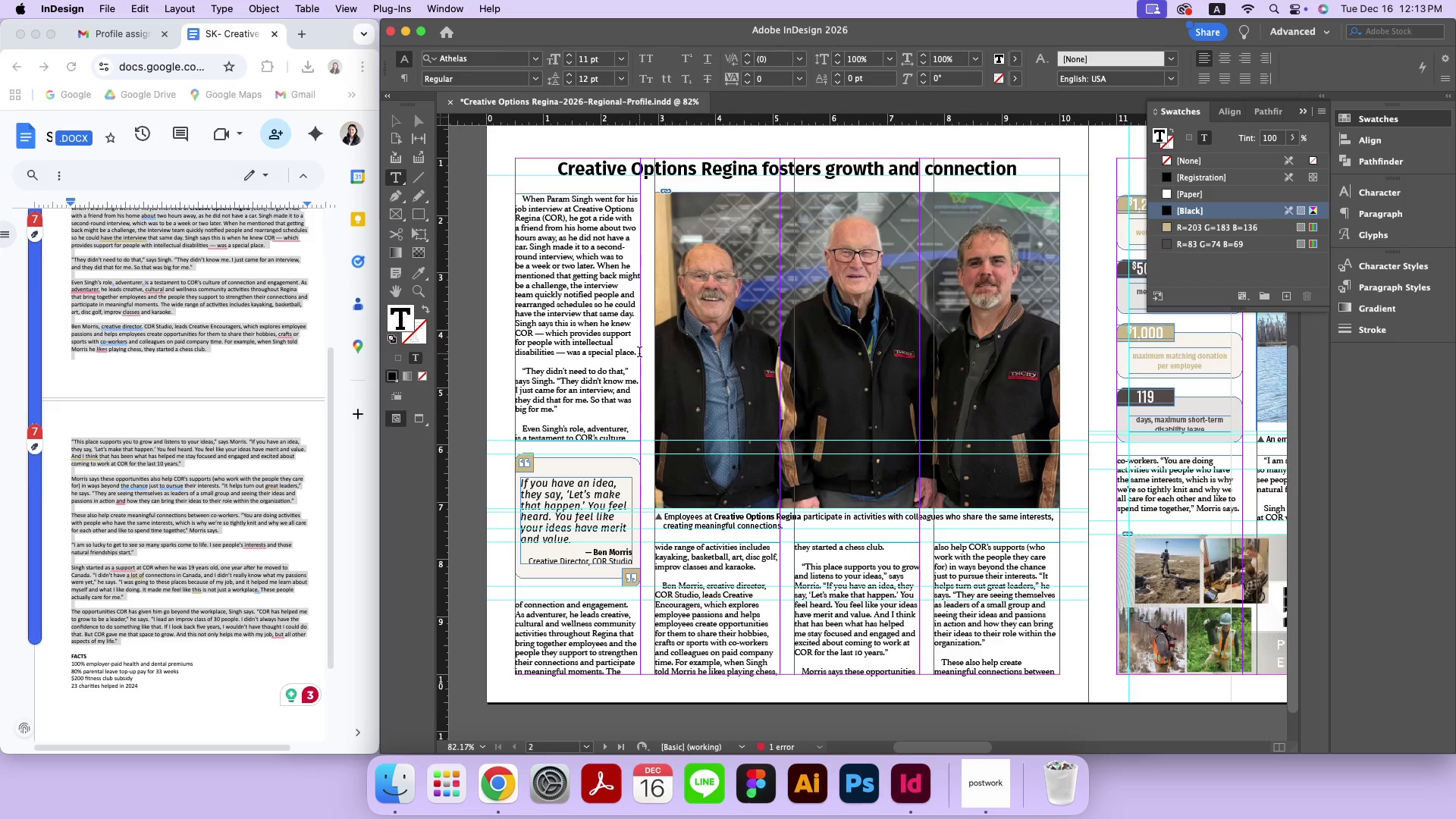 
left_click_drag(start_coordinate=[639, 353], to_coordinate=[513, 194])
 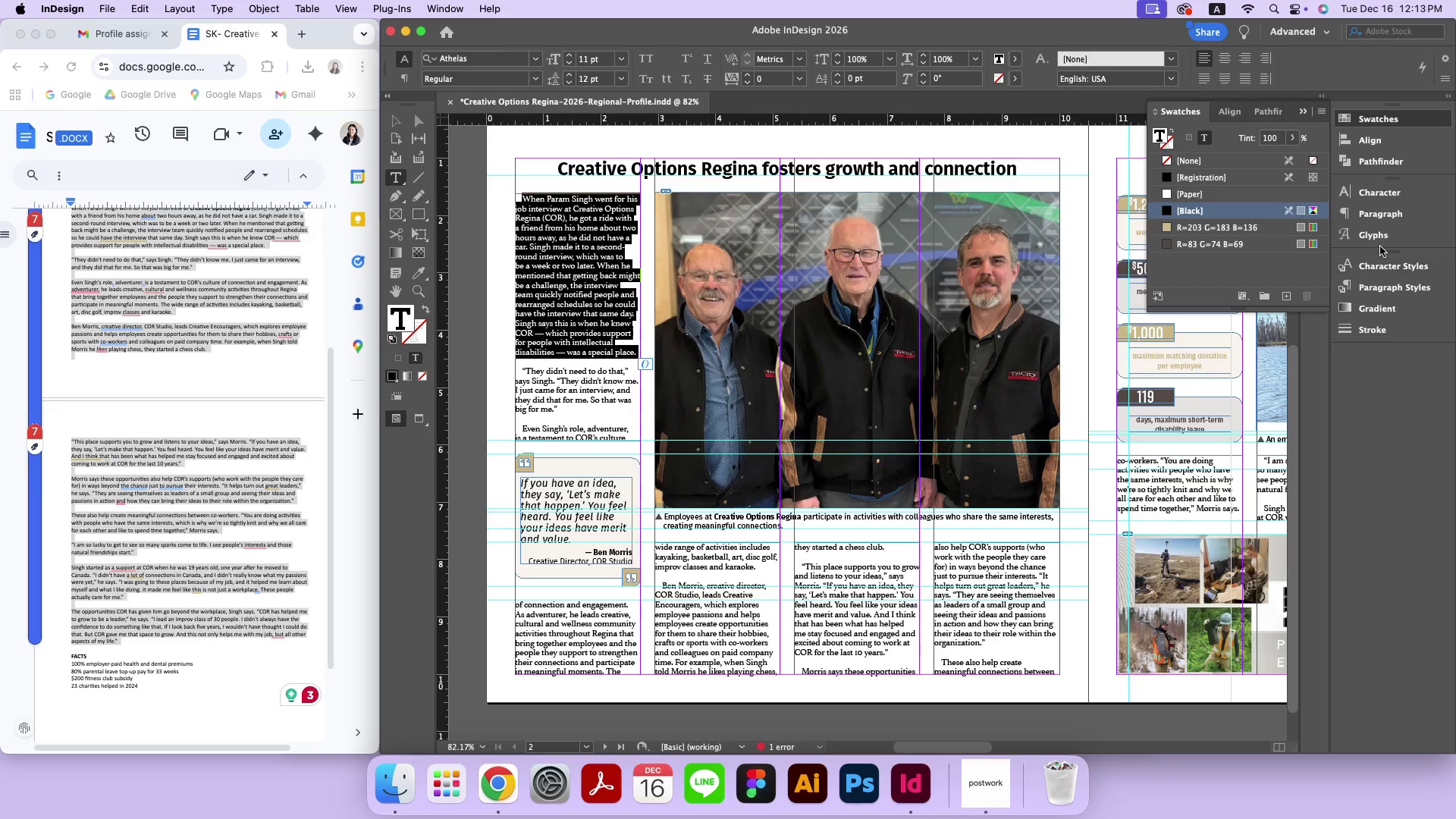 
left_click([1376, 216])
 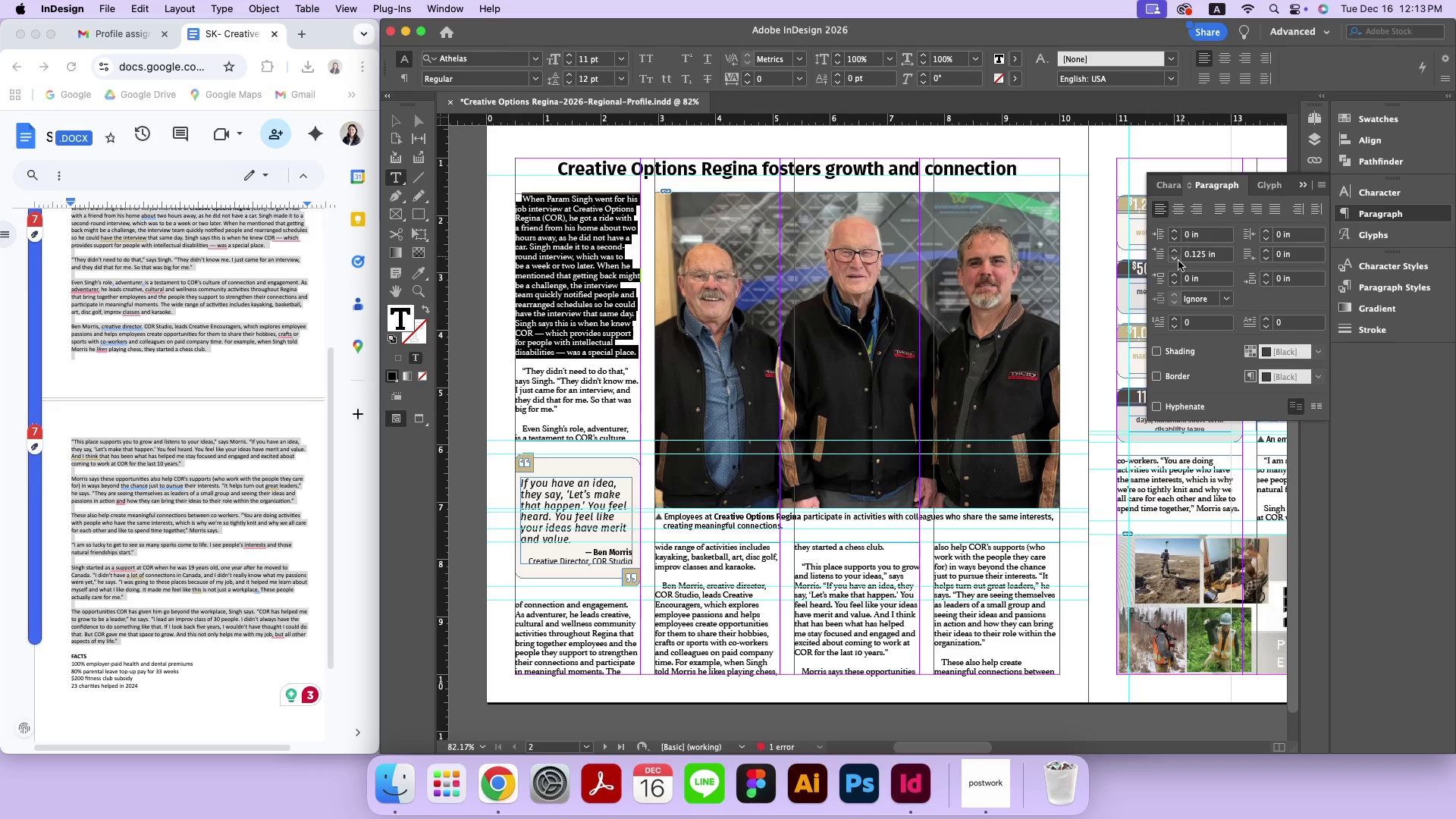 
double_click([1175, 257])
 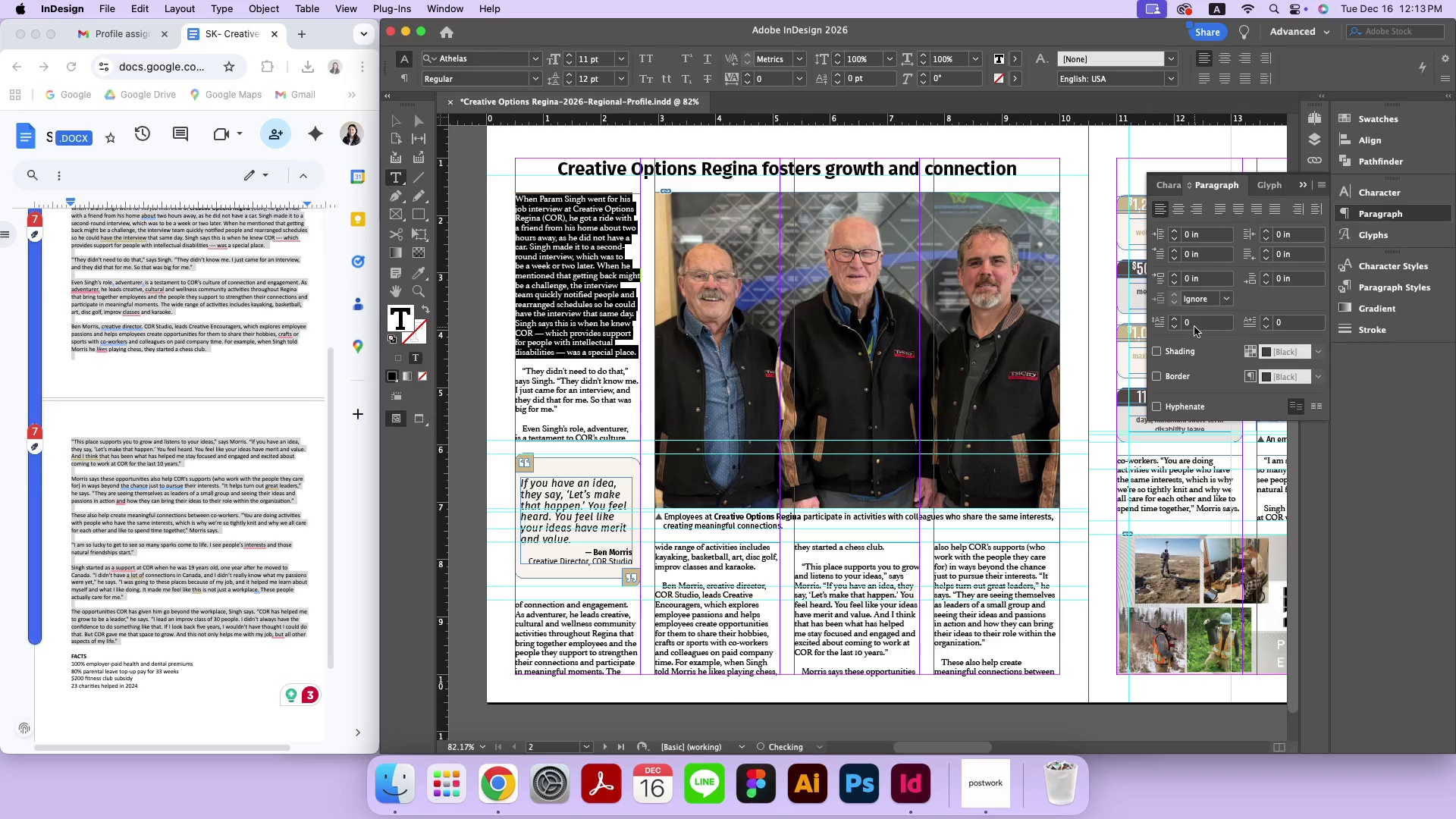 
left_click_drag(start_coordinate=[1194, 327], to_coordinate=[1181, 324])
 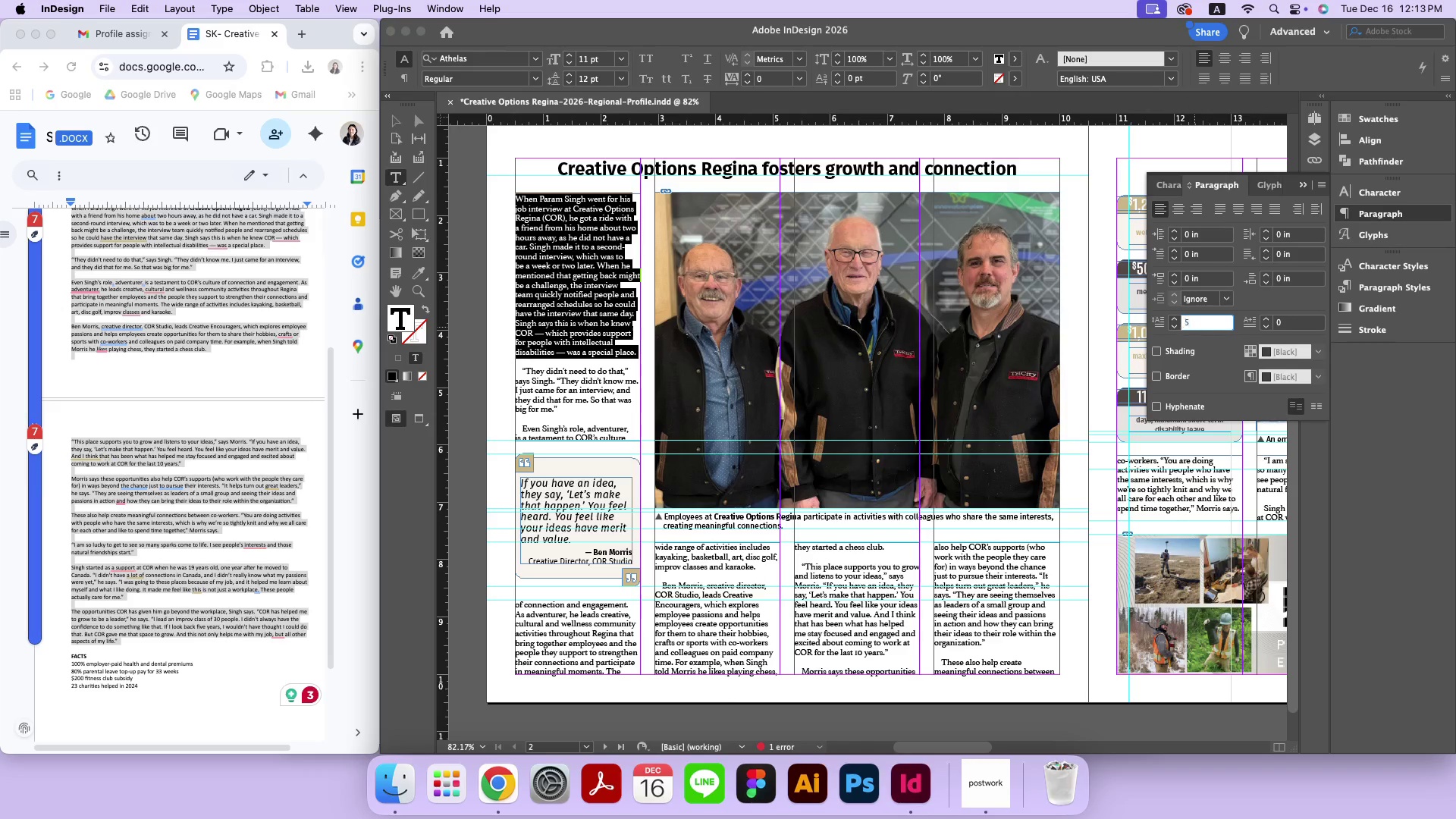 
key(5)
 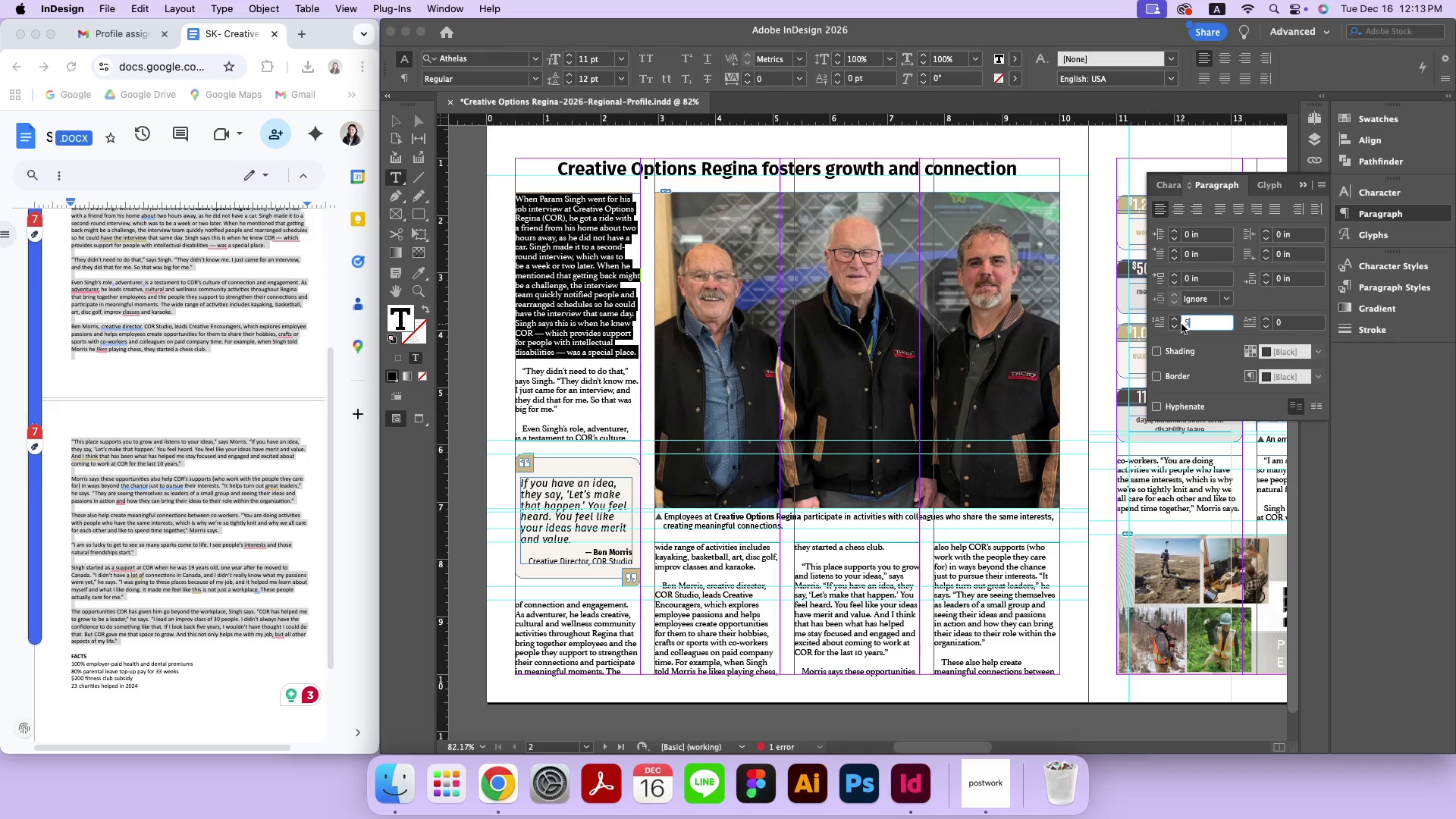 
key(Enter)
 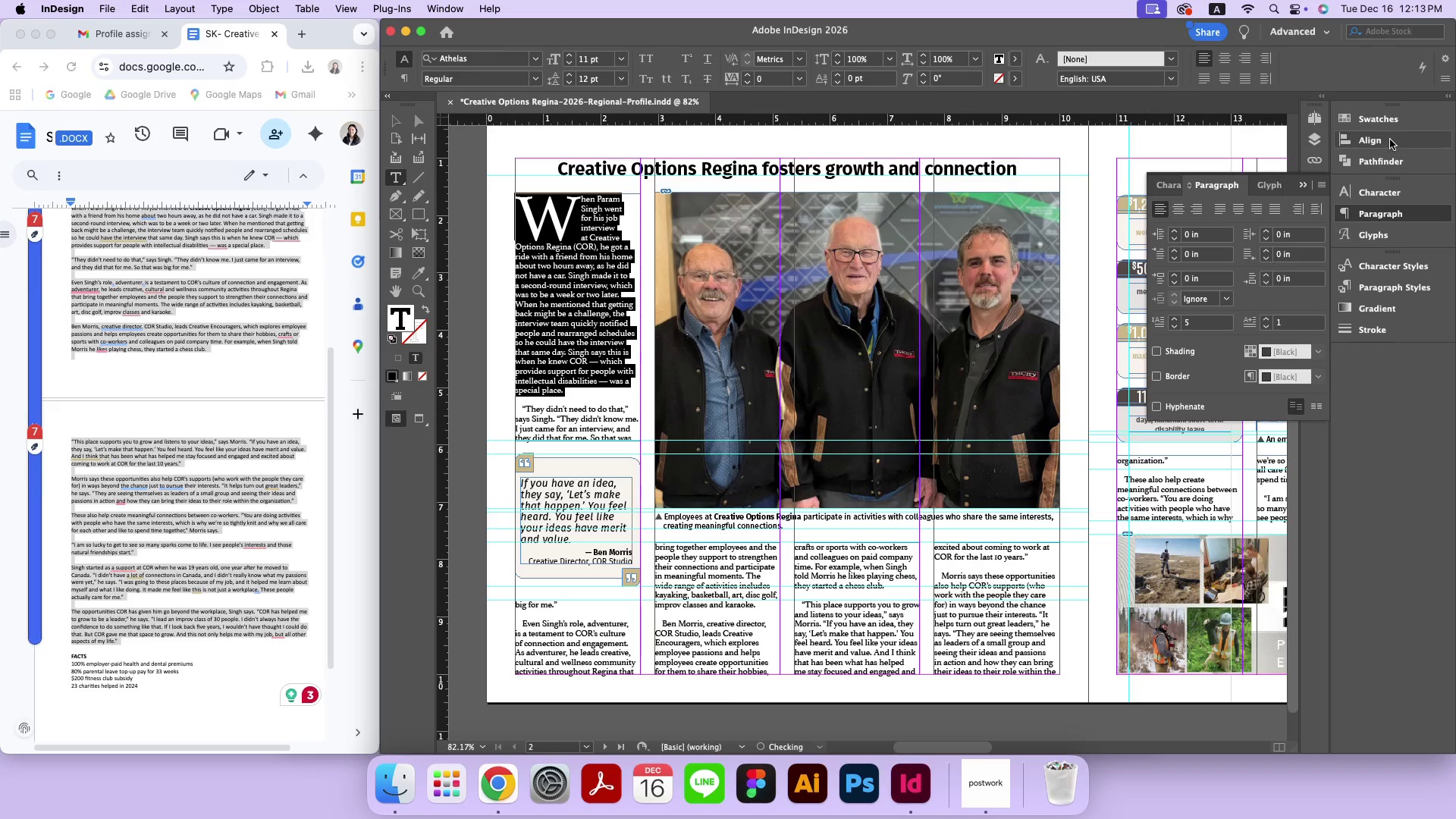 
left_click([1383, 117])
 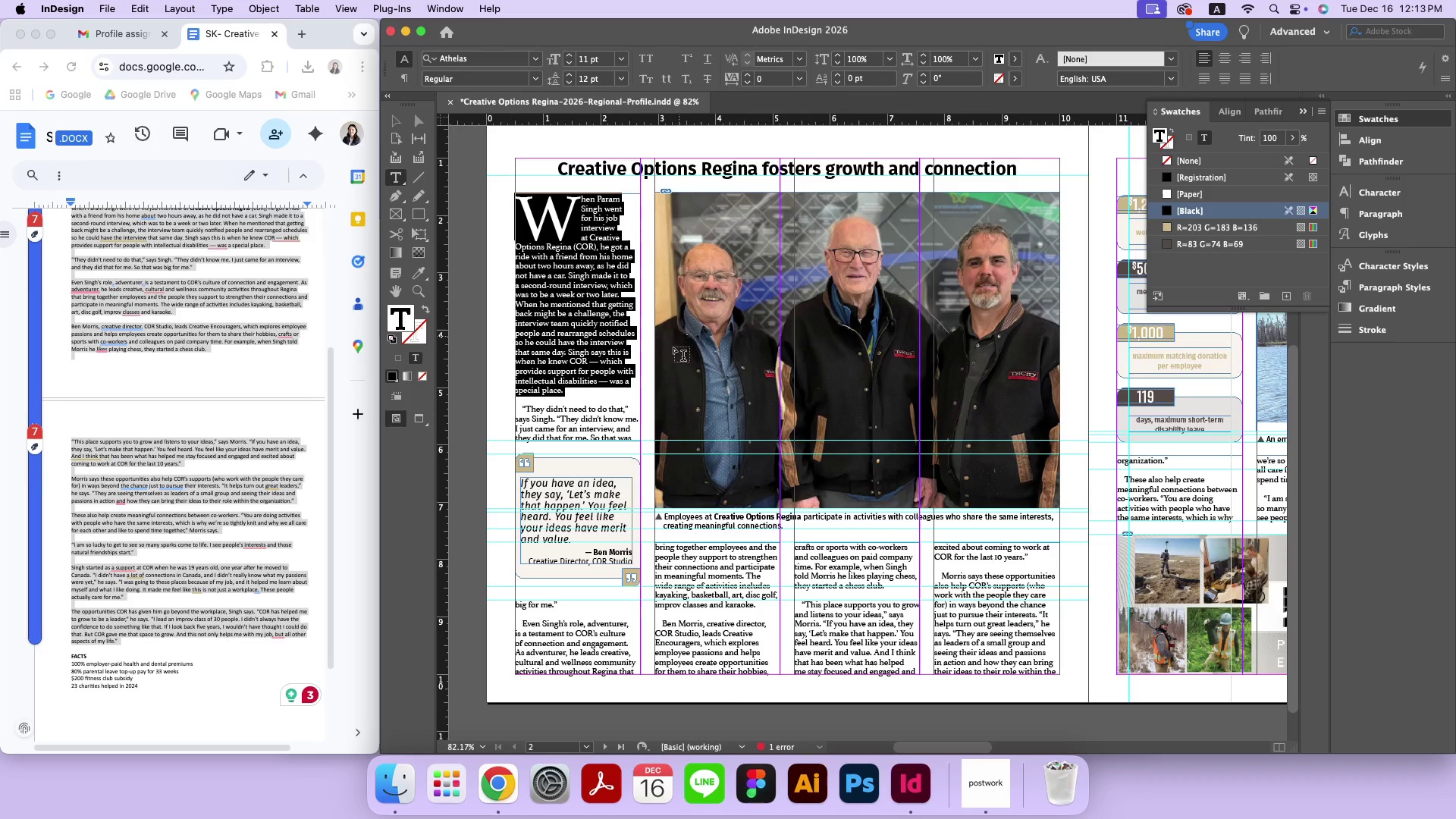 
left_click([595, 398])
 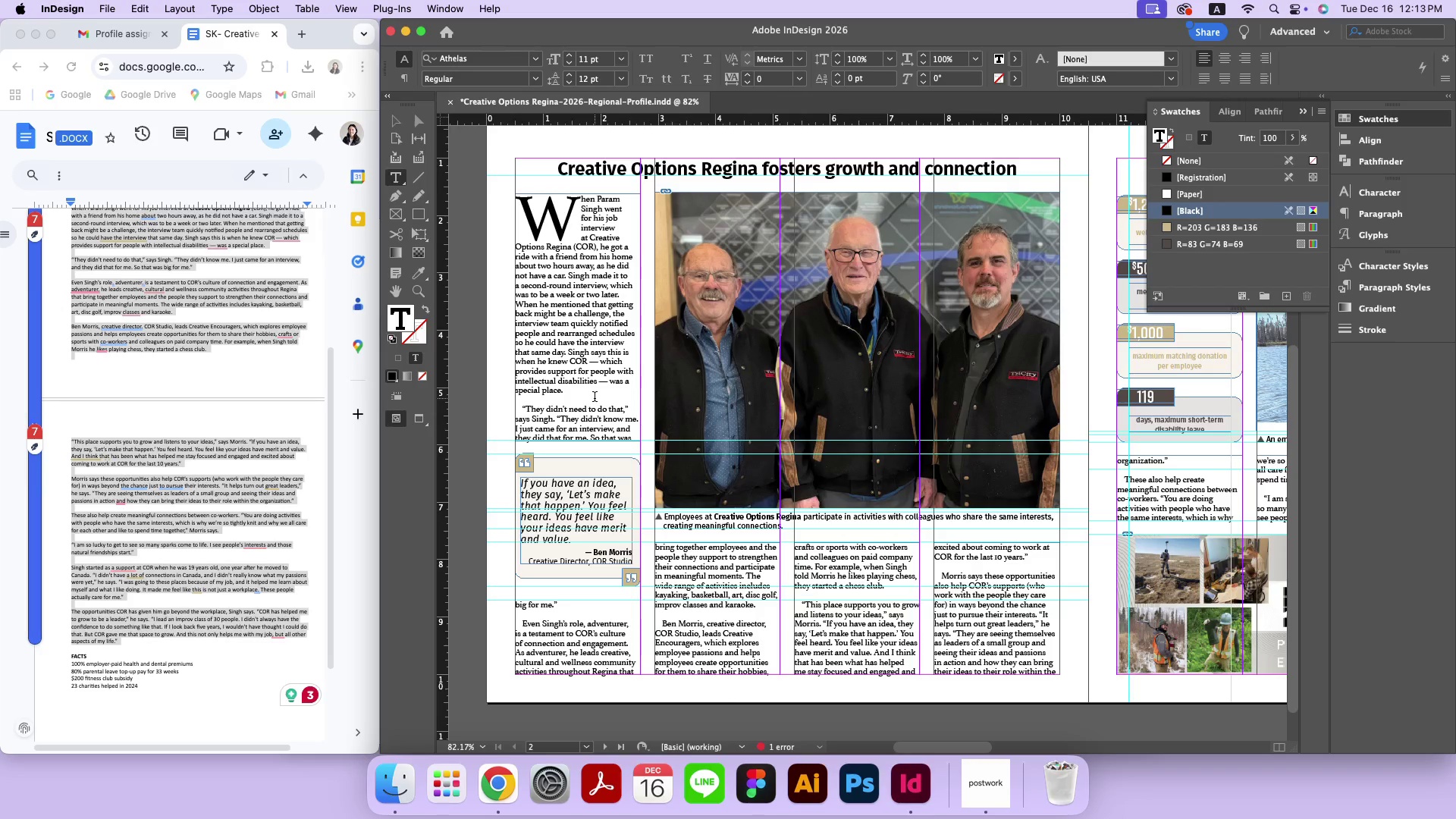 
key(Backspace)
 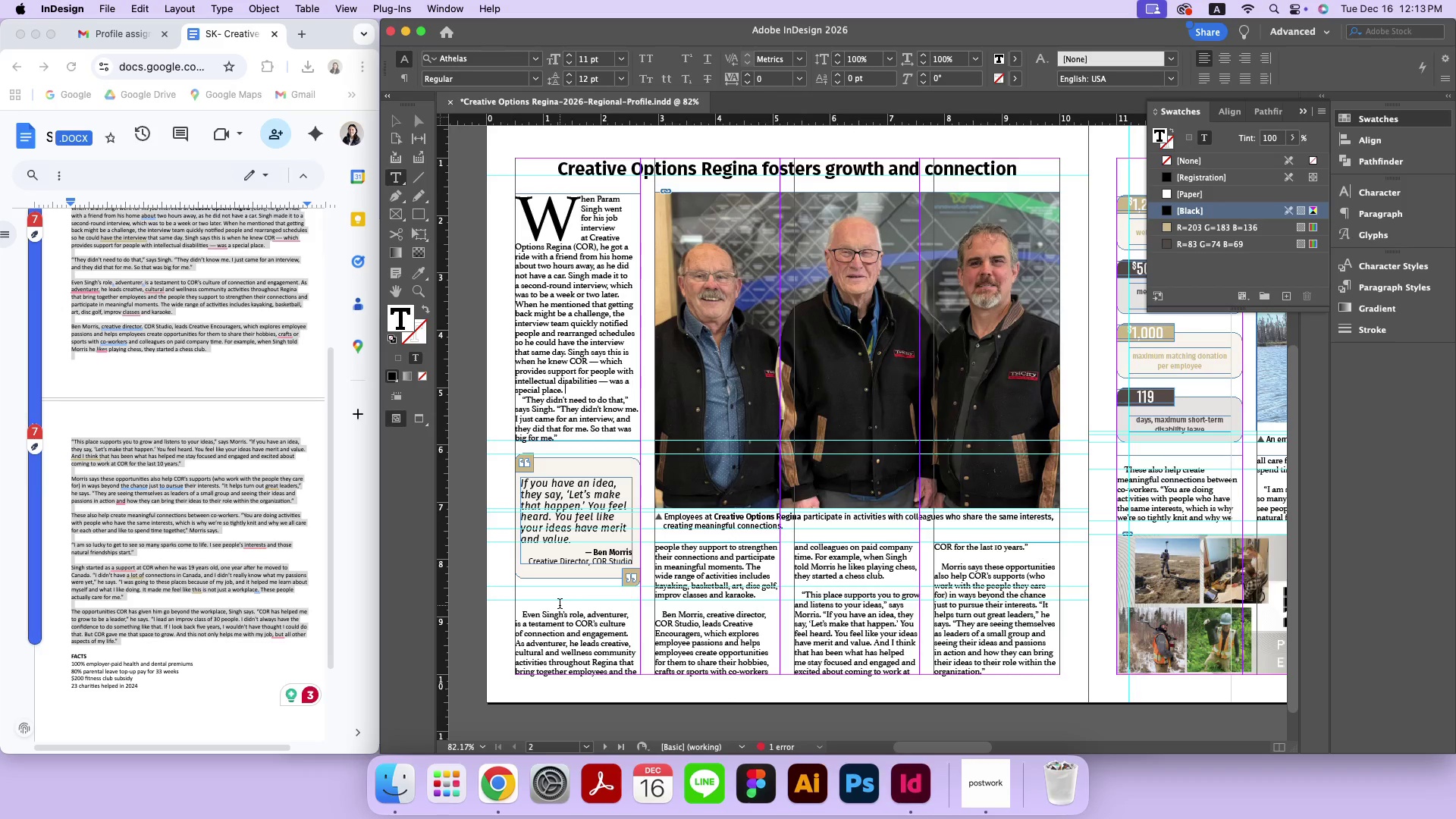 
left_click([560, 605])
 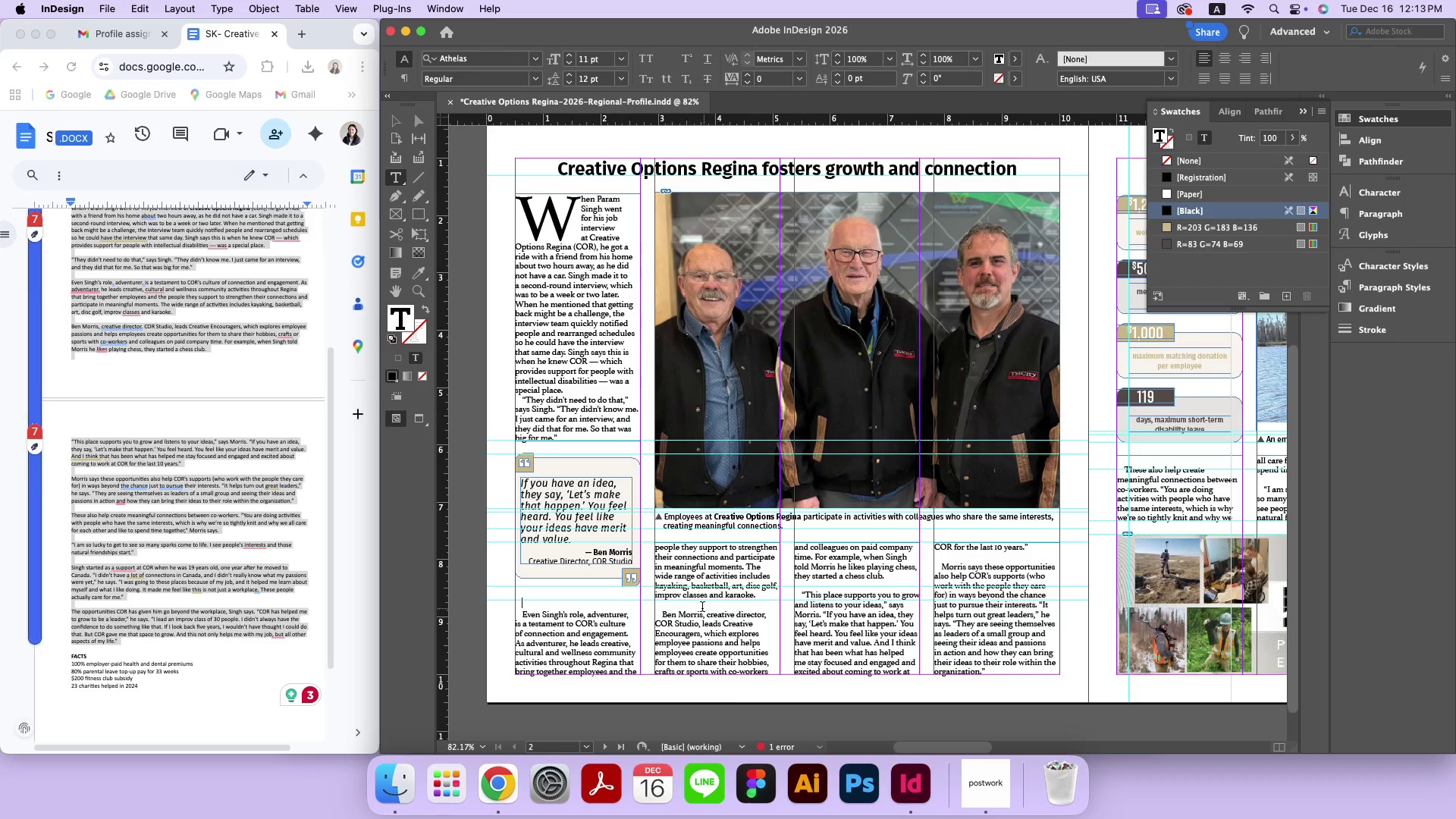 
key(Backspace)
 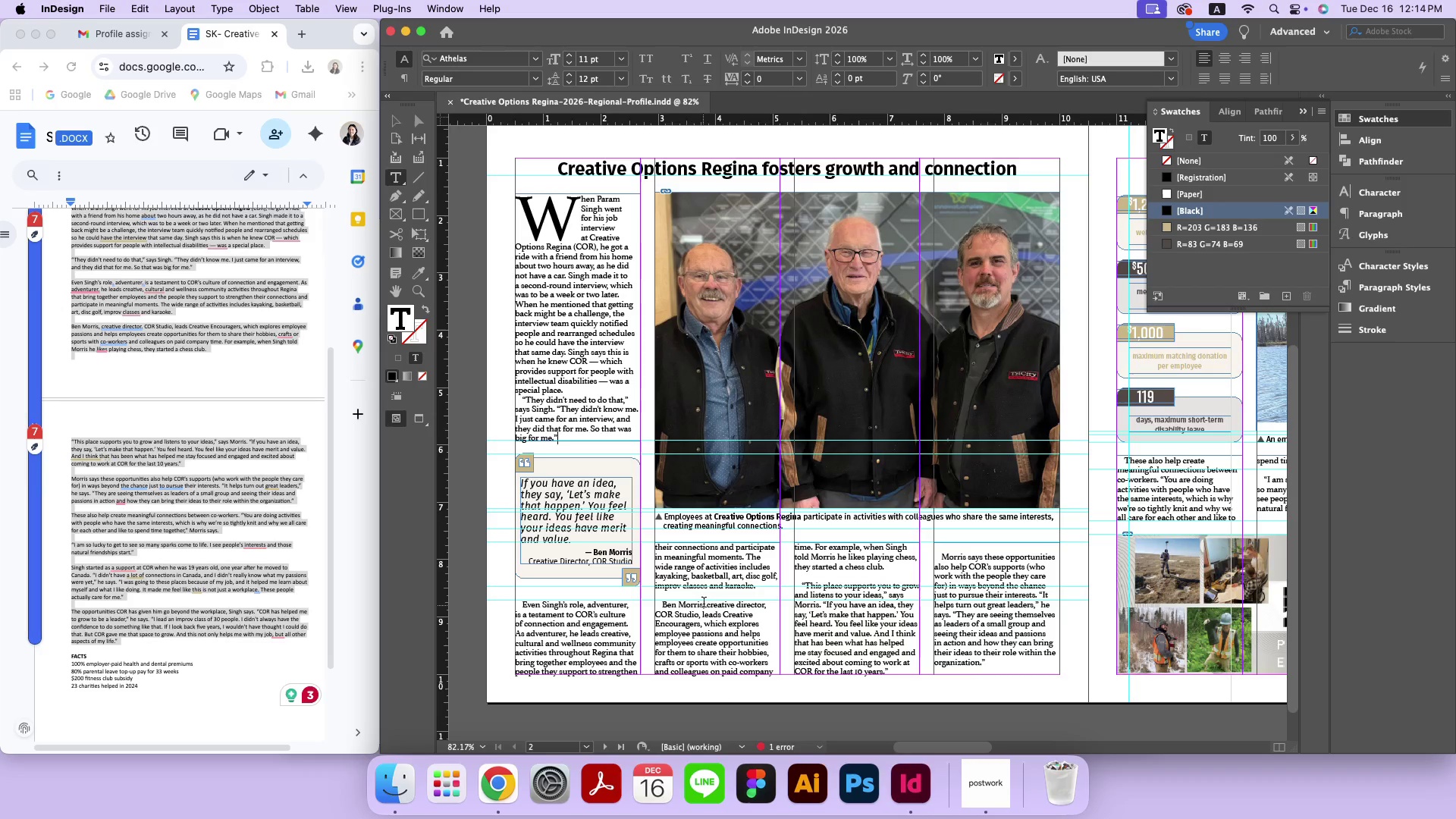 
left_click([704, 595])
 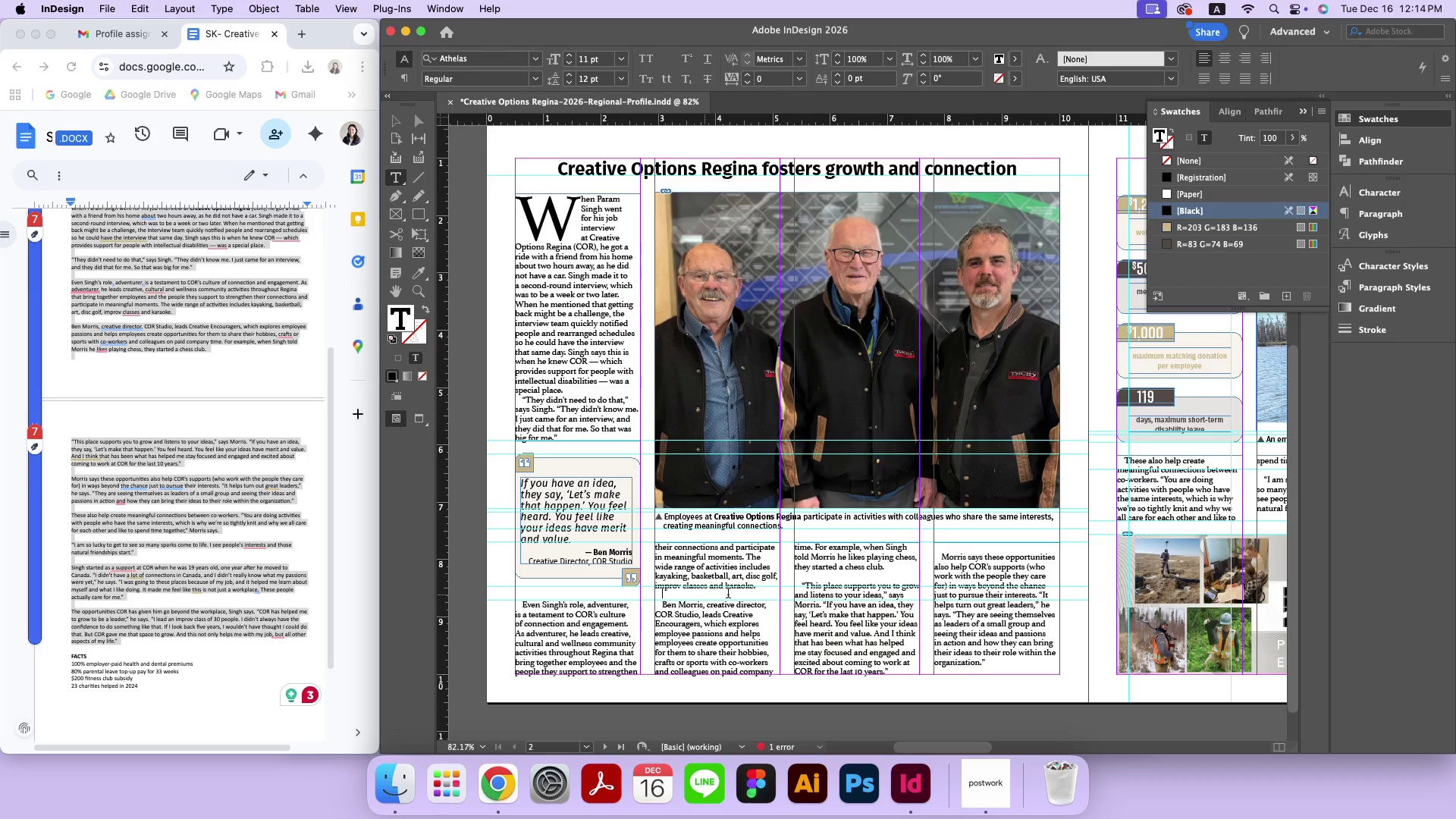 
key(Backspace)
 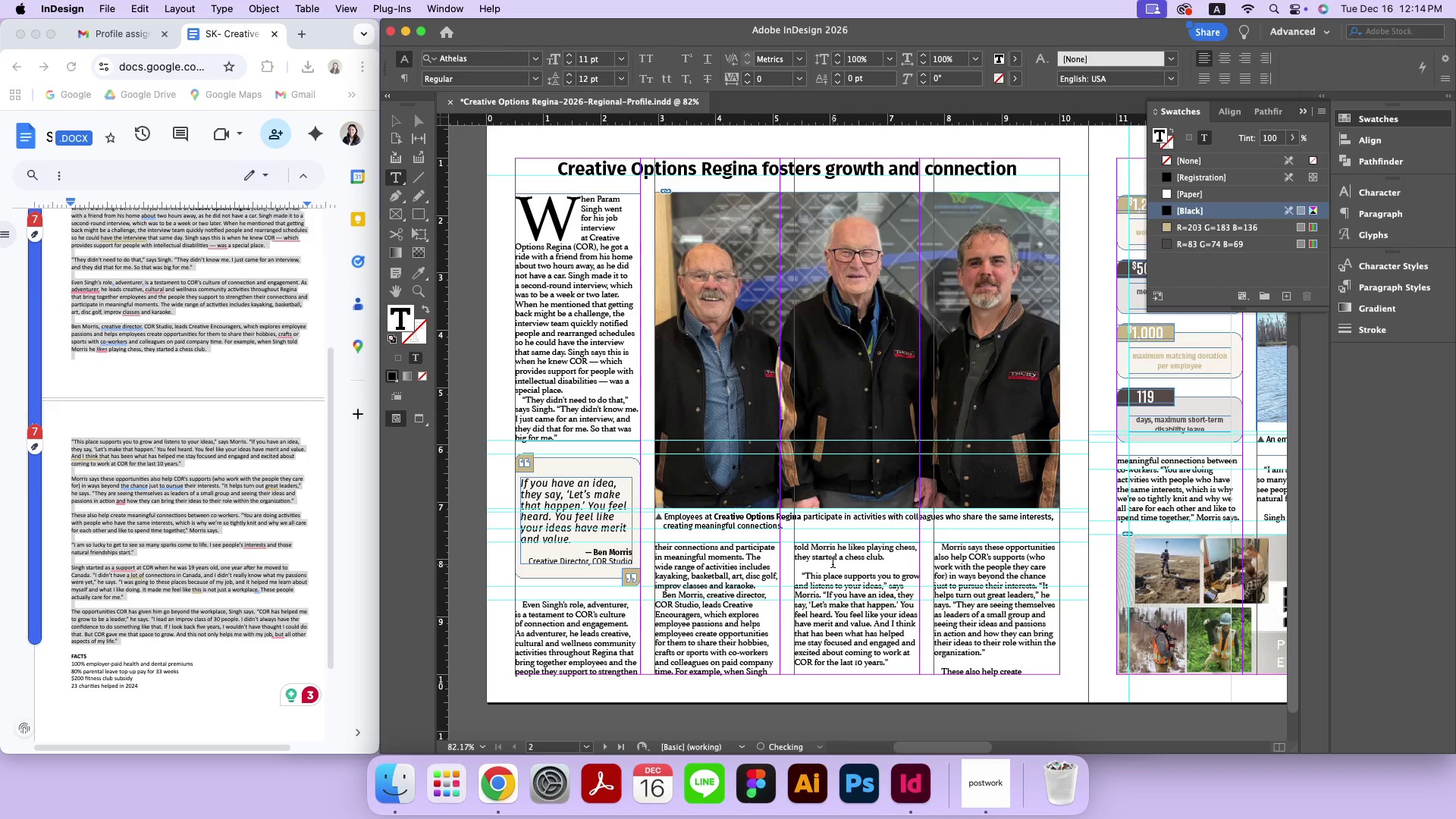 
left_click([833, 566])
 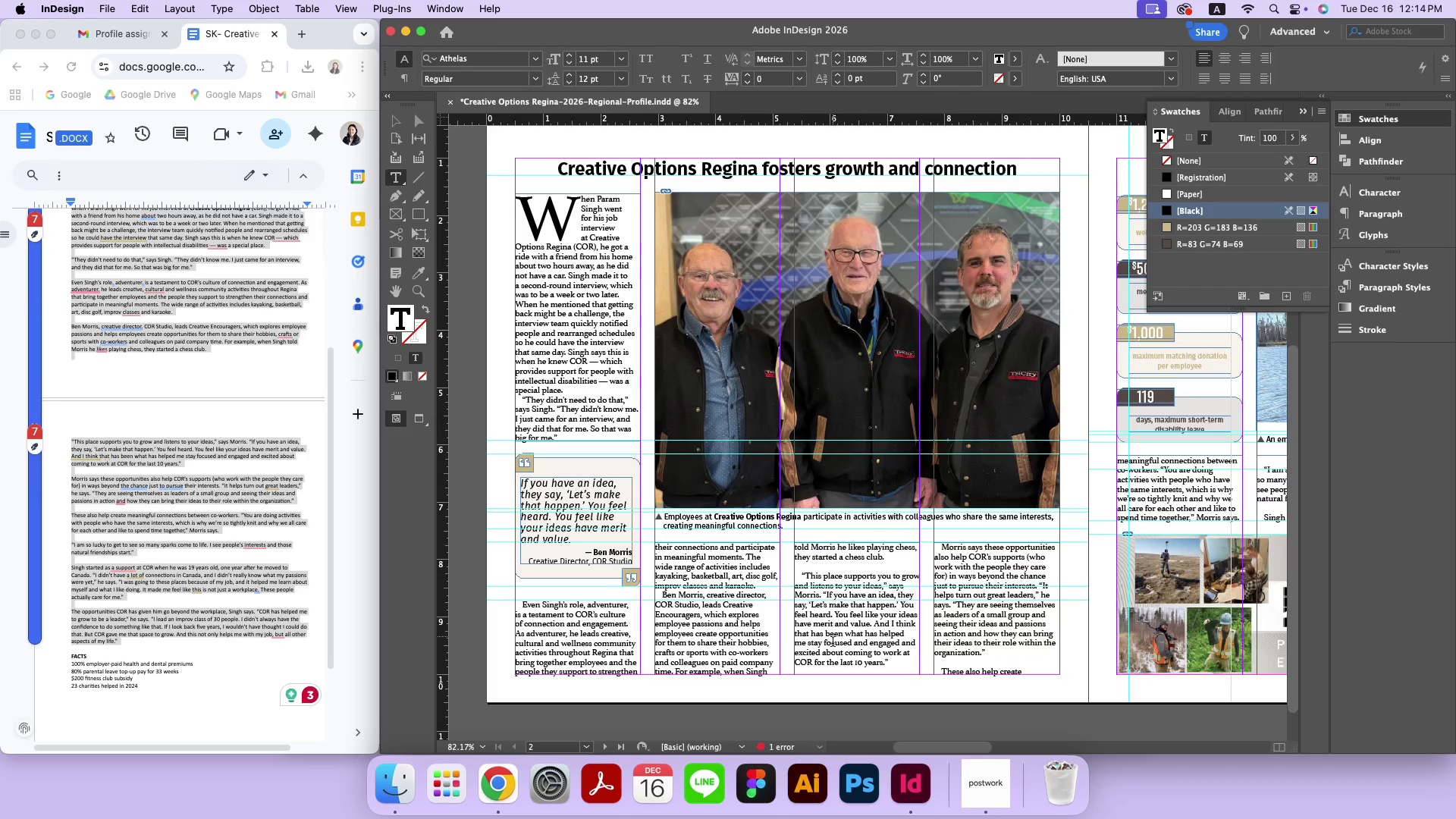 
key(Backspace)
 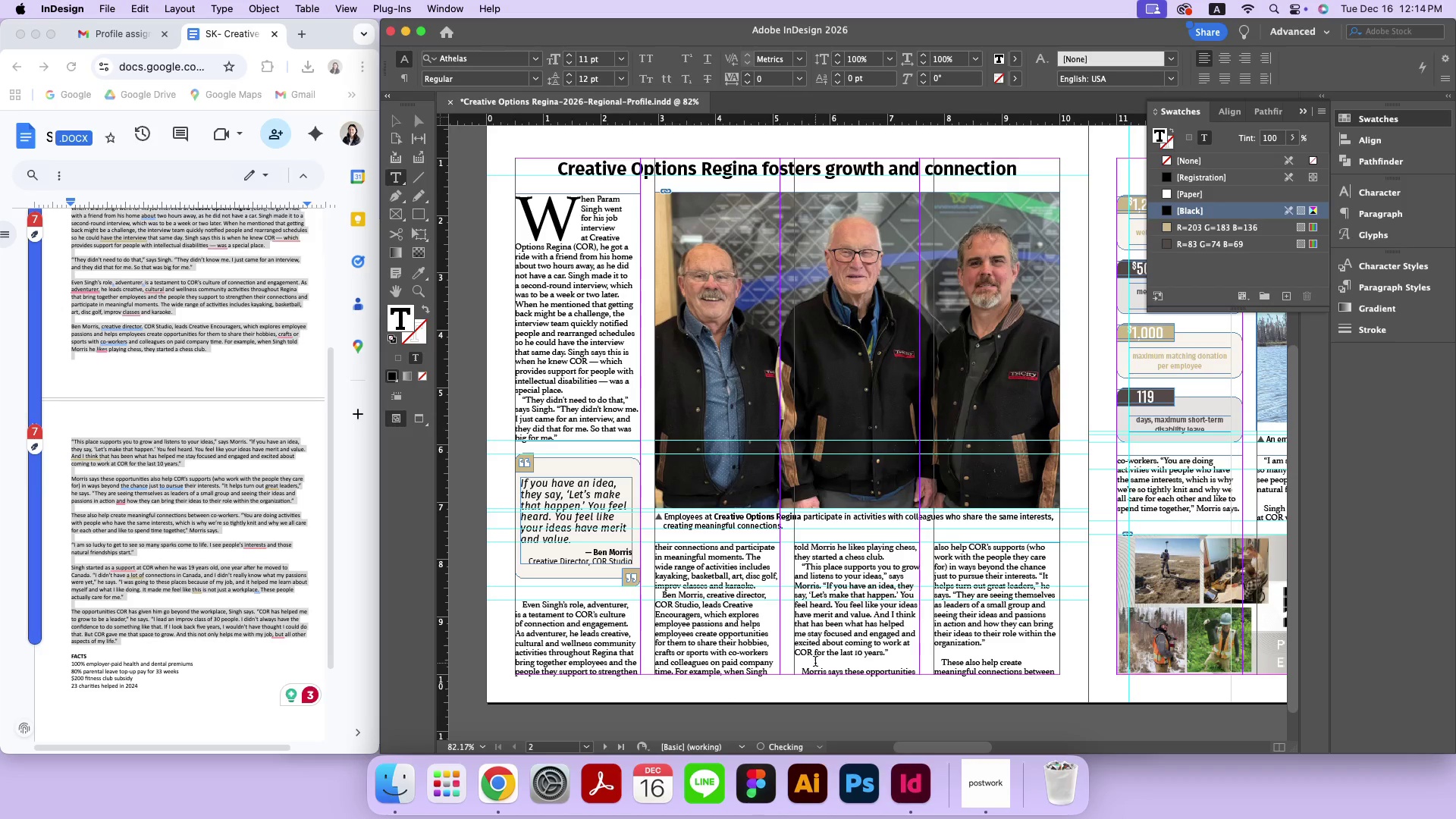 
left_click([815, 663])
 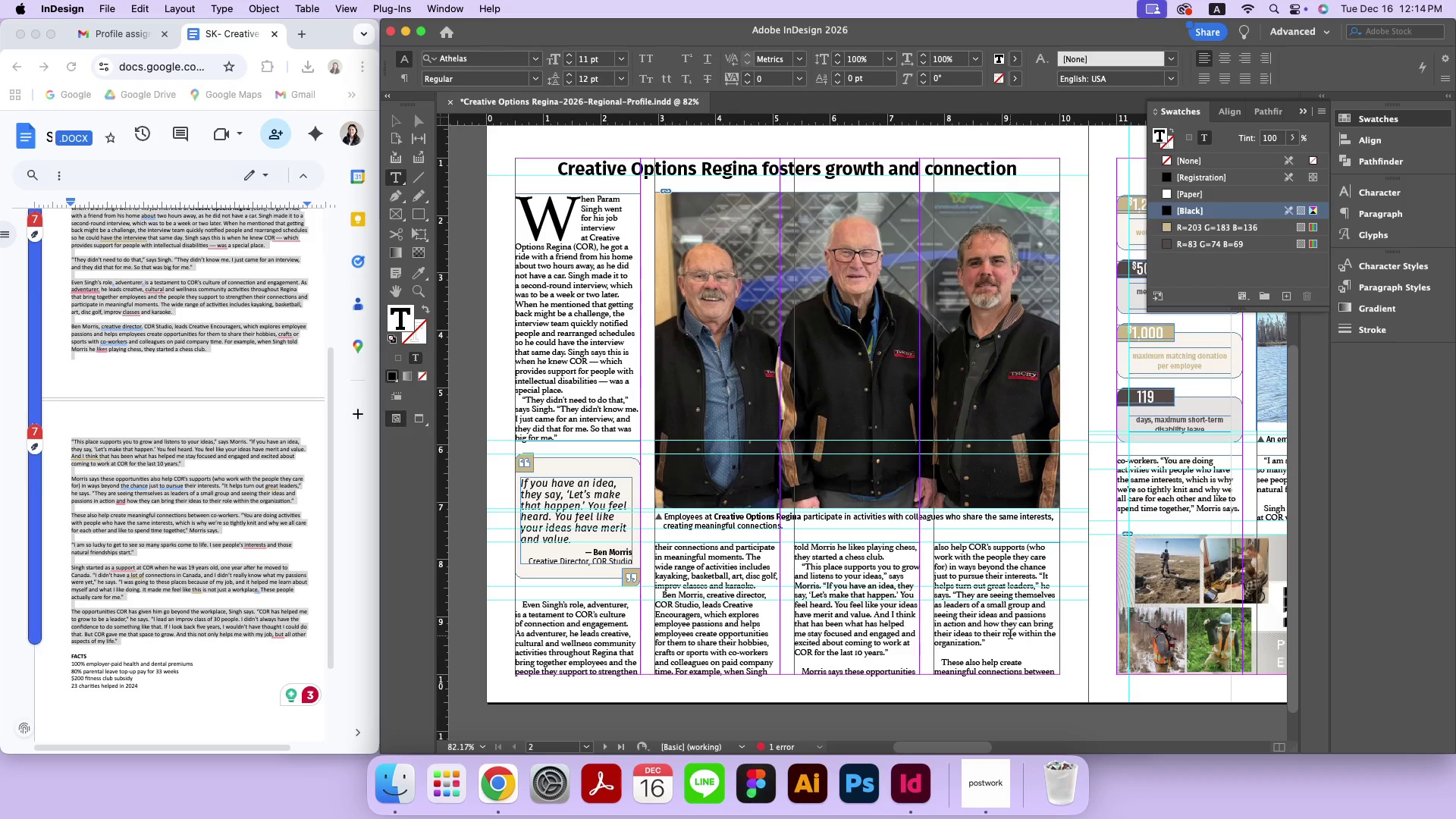 
key(Backspace)
 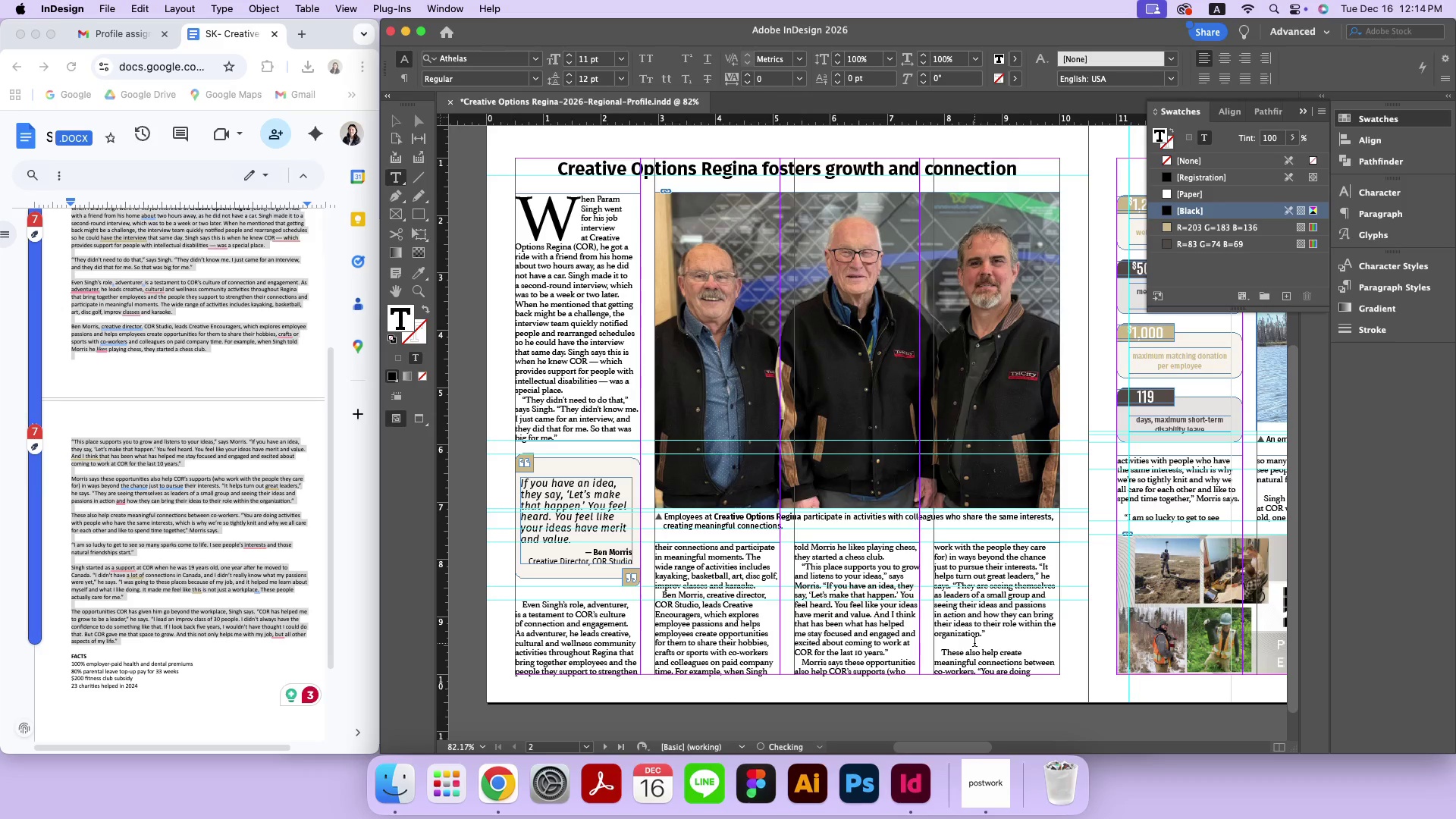 
left_click([974, 643])
 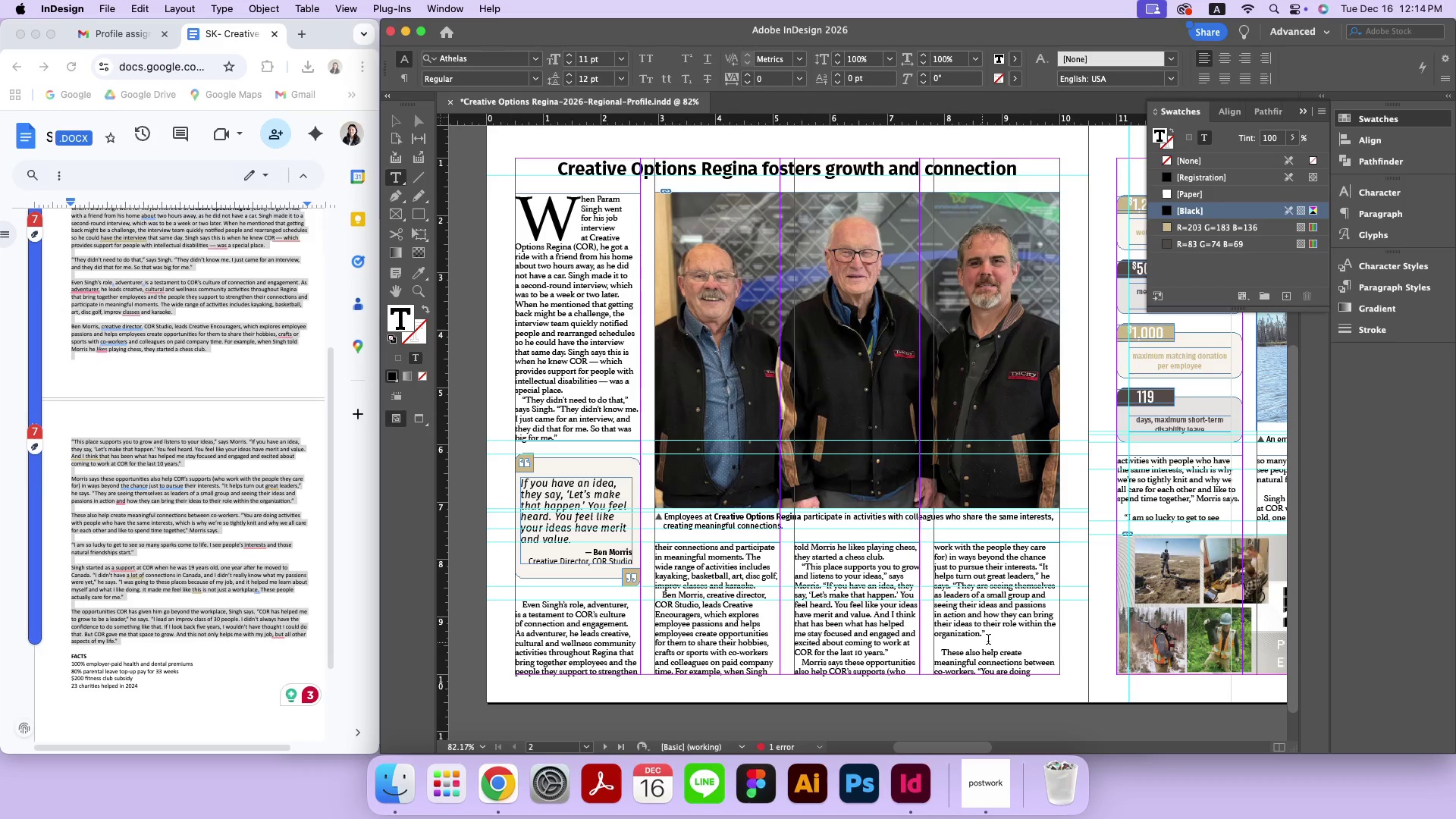 
key(Backspace)
 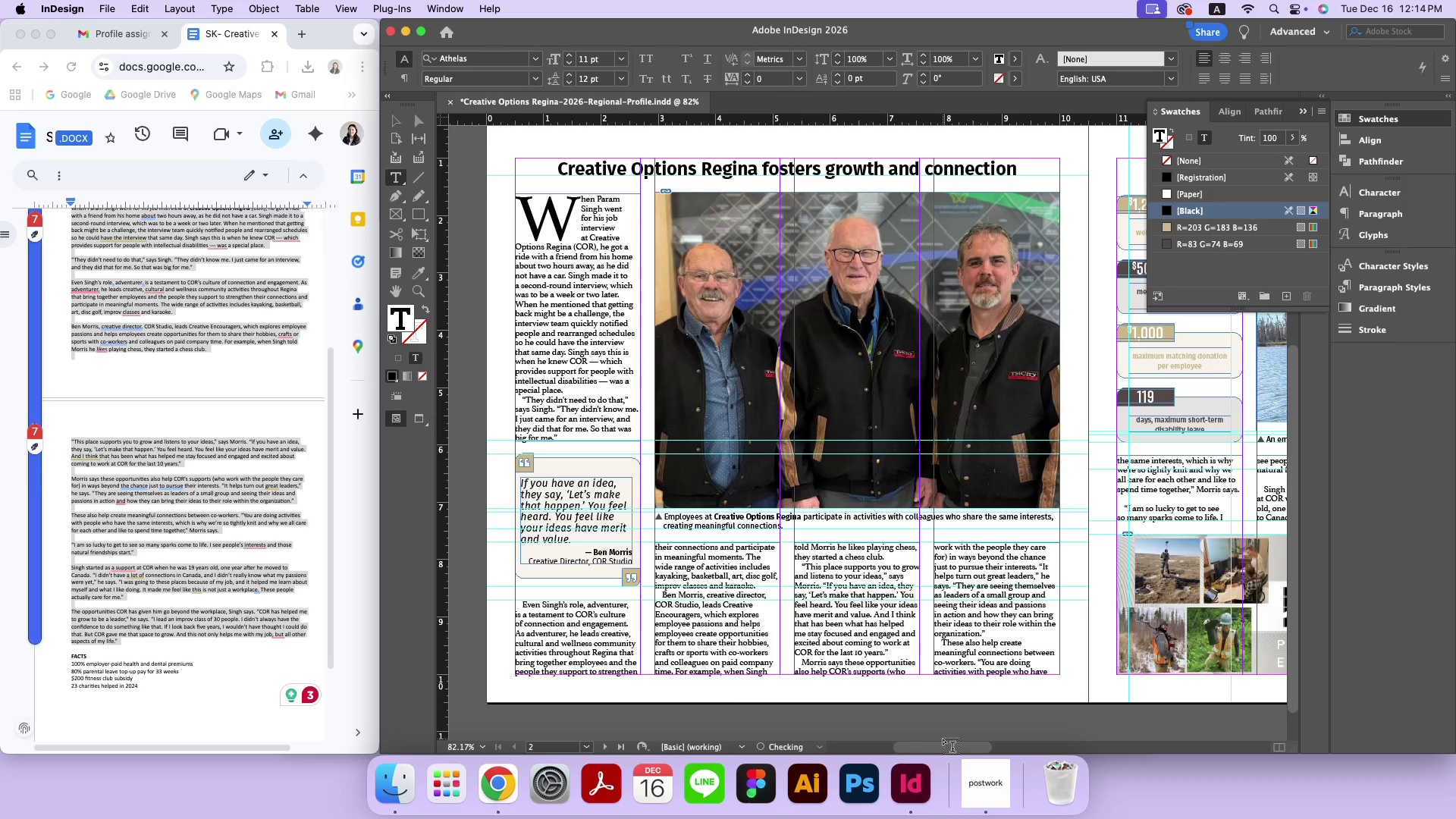 
left_click_drag(start_coordinate=[943, 745], to_coordinate=[997, 744])
 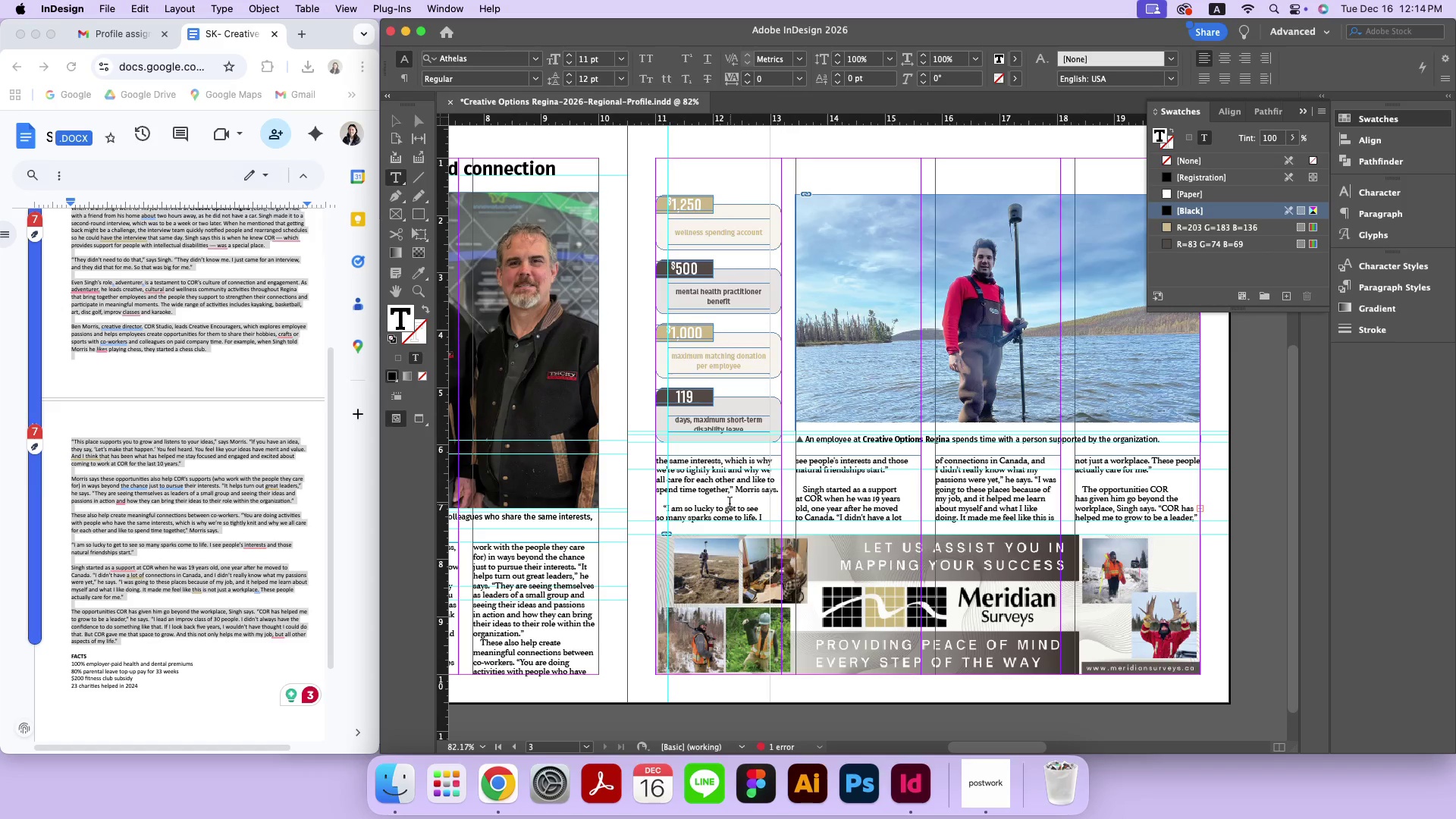 
left_click([729, 502])
 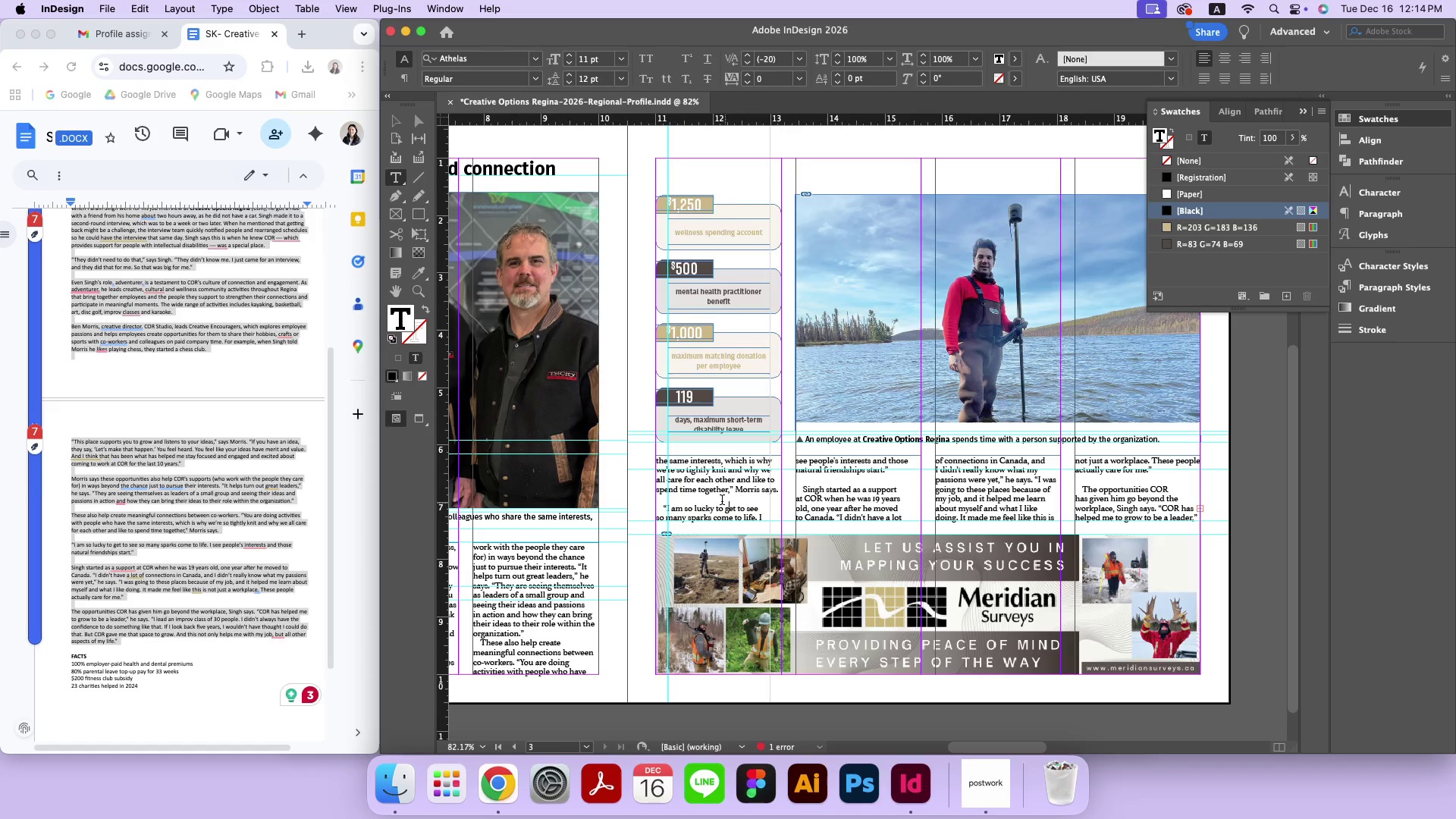 
left_click([694, 497])
 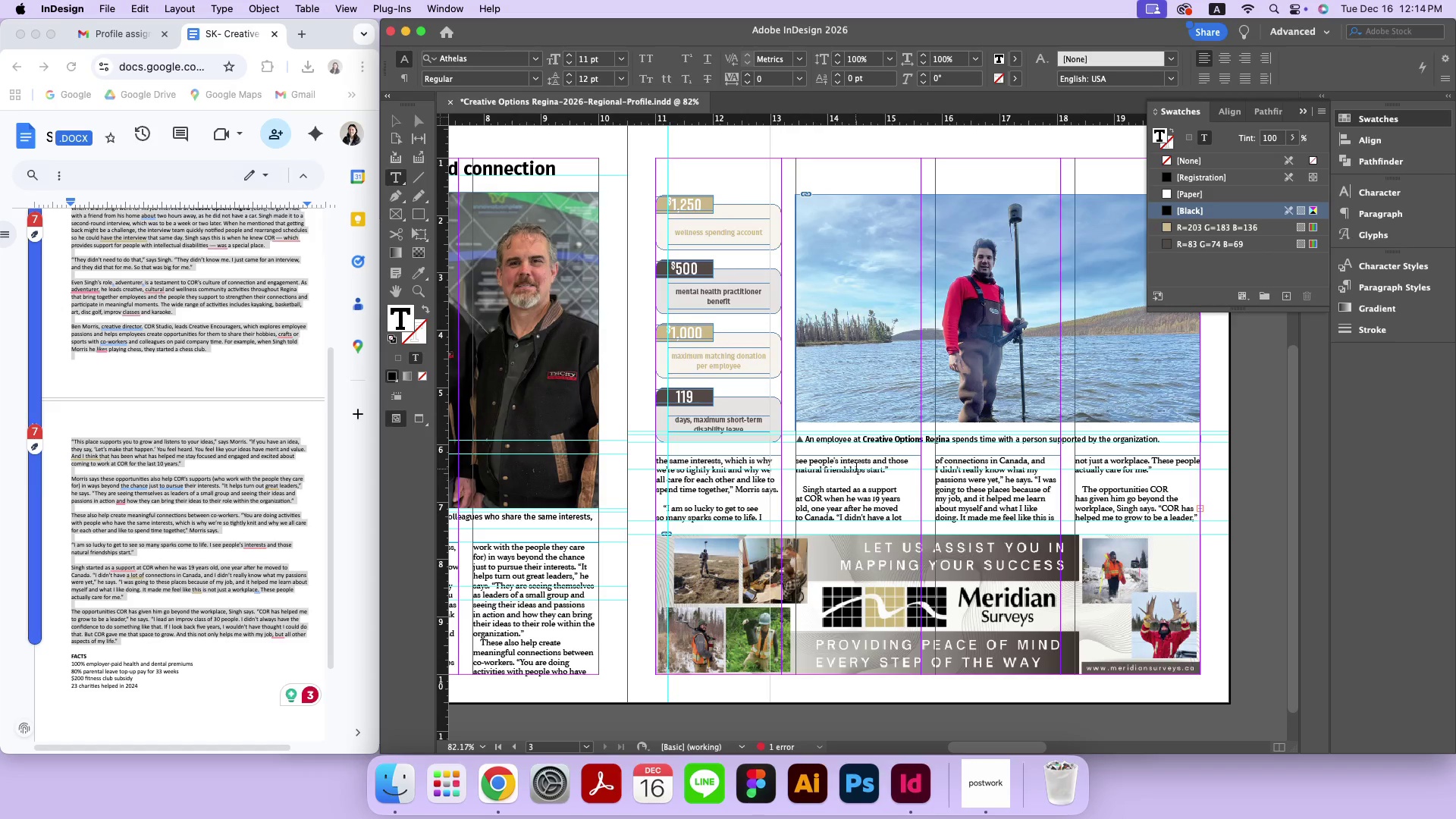 
key(Backspace)
 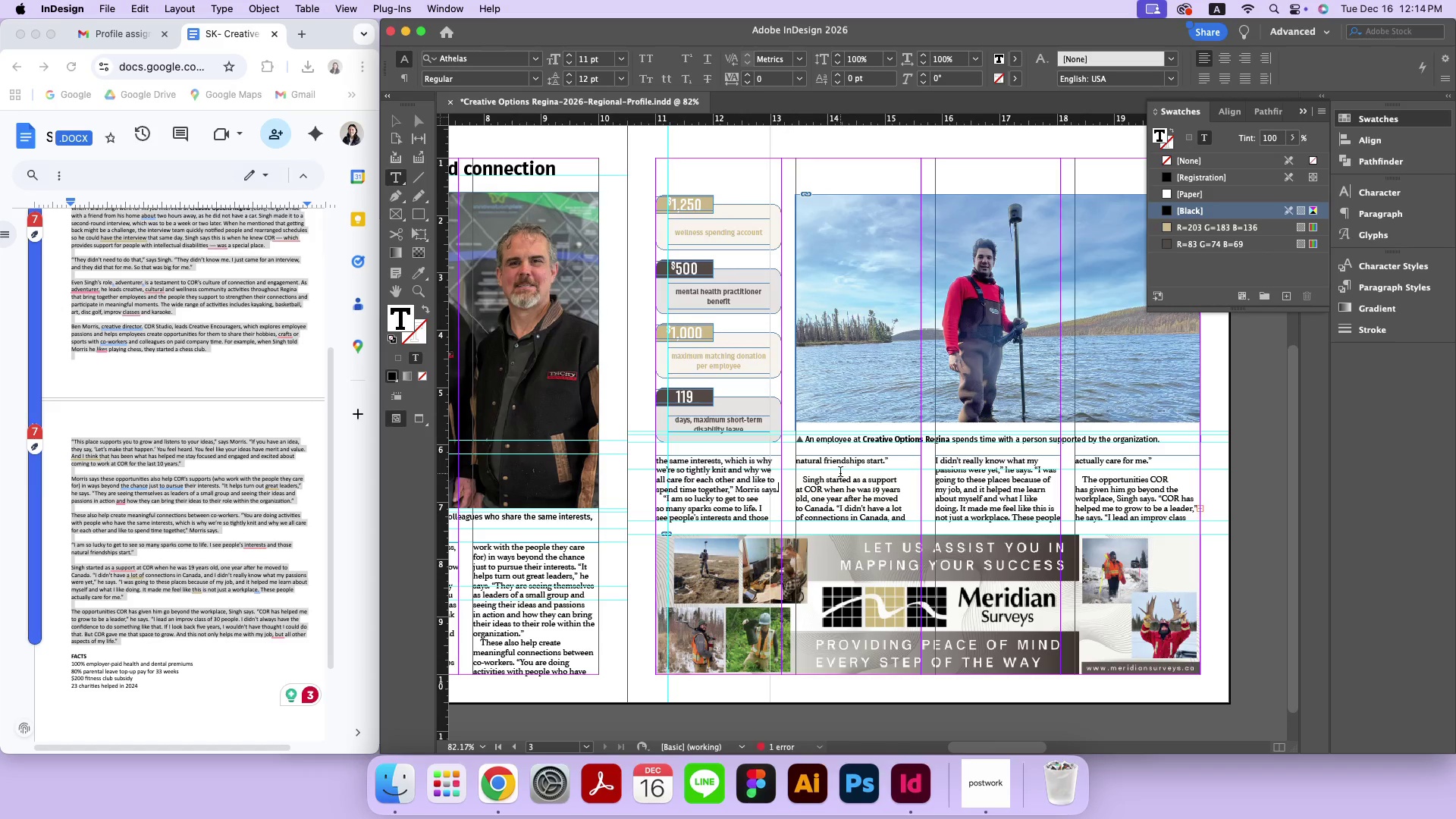 
left_click([838, 472])
 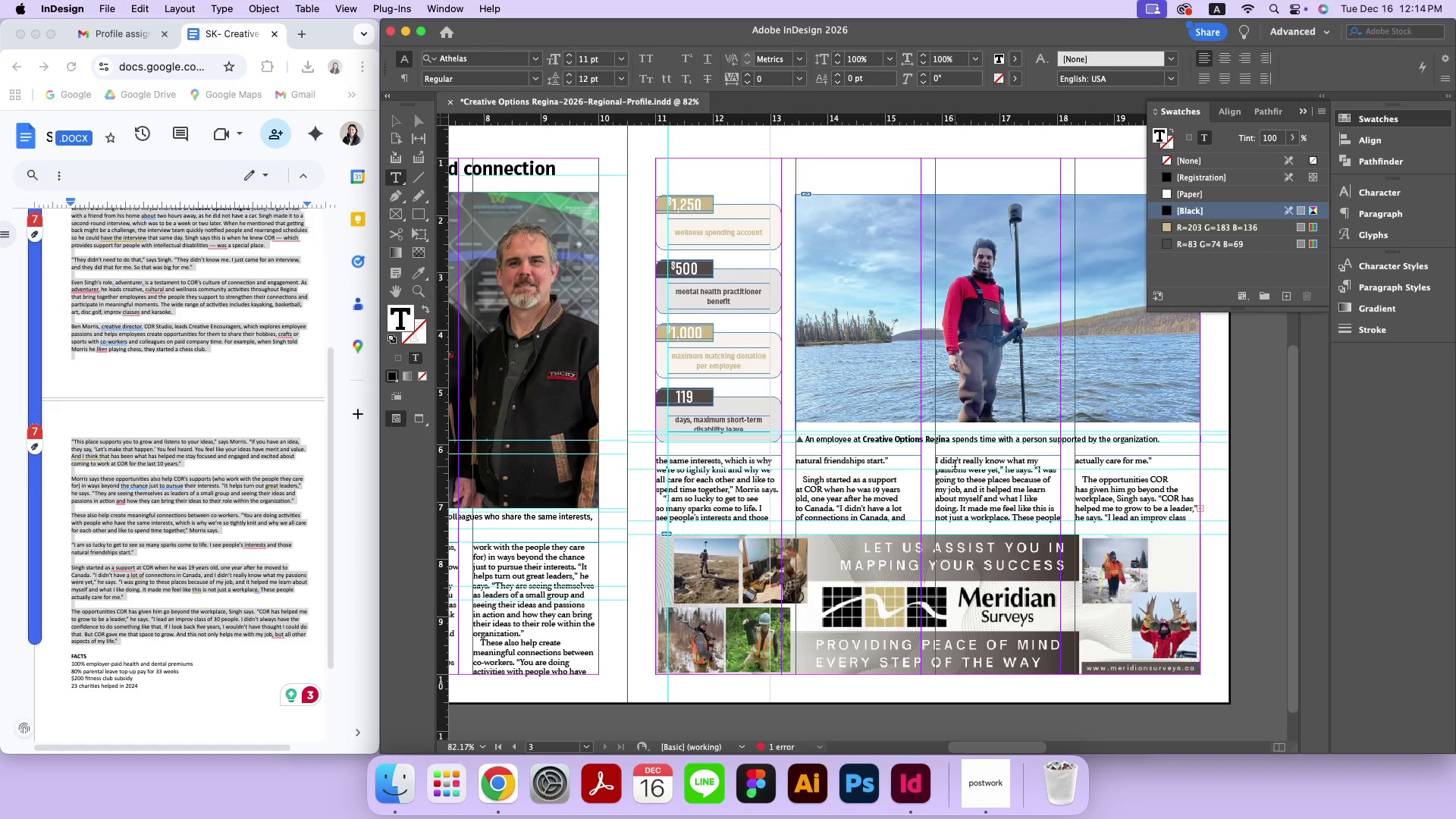 
key(Backspace)
 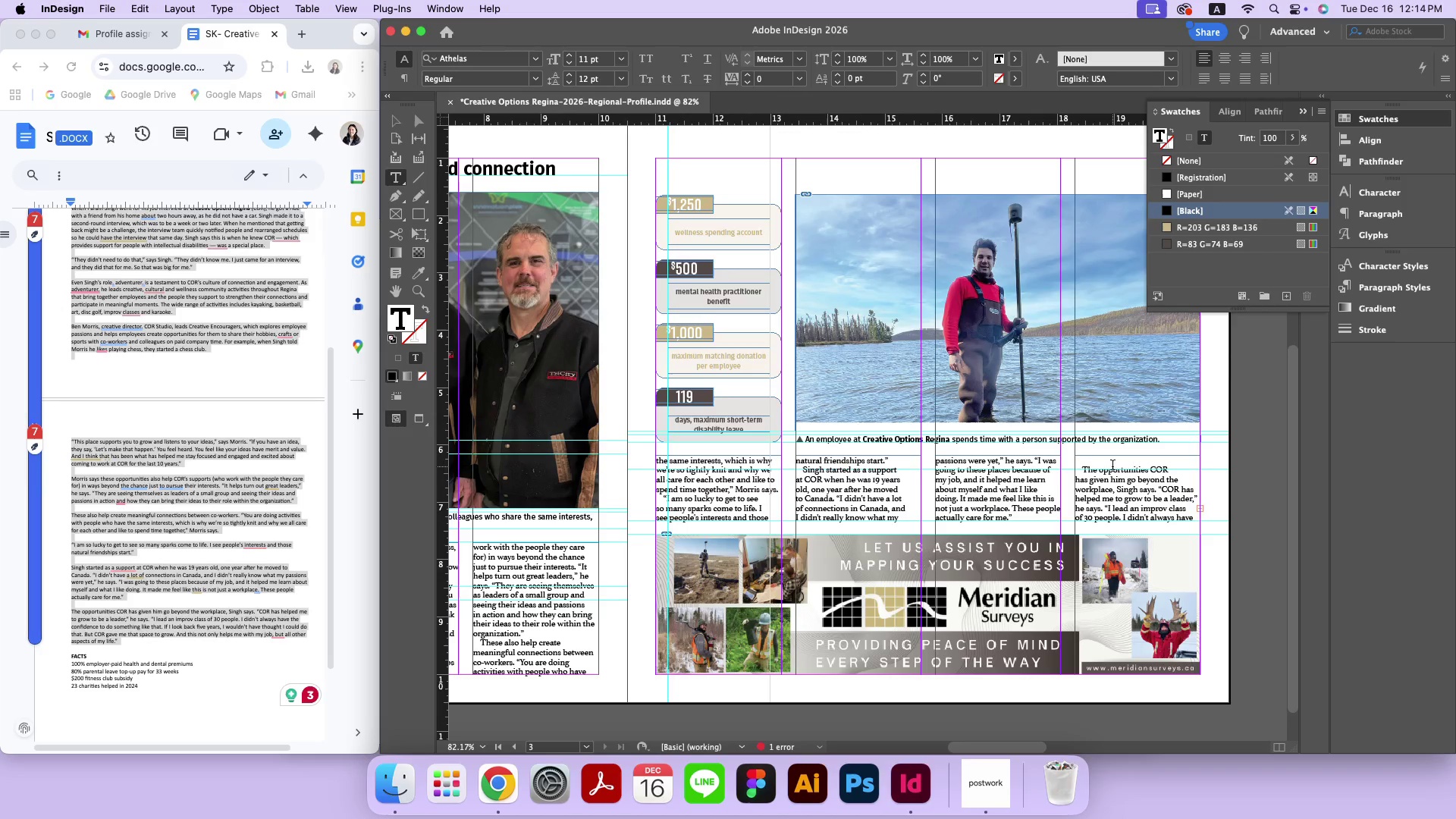 
left_click([1110, 461])
 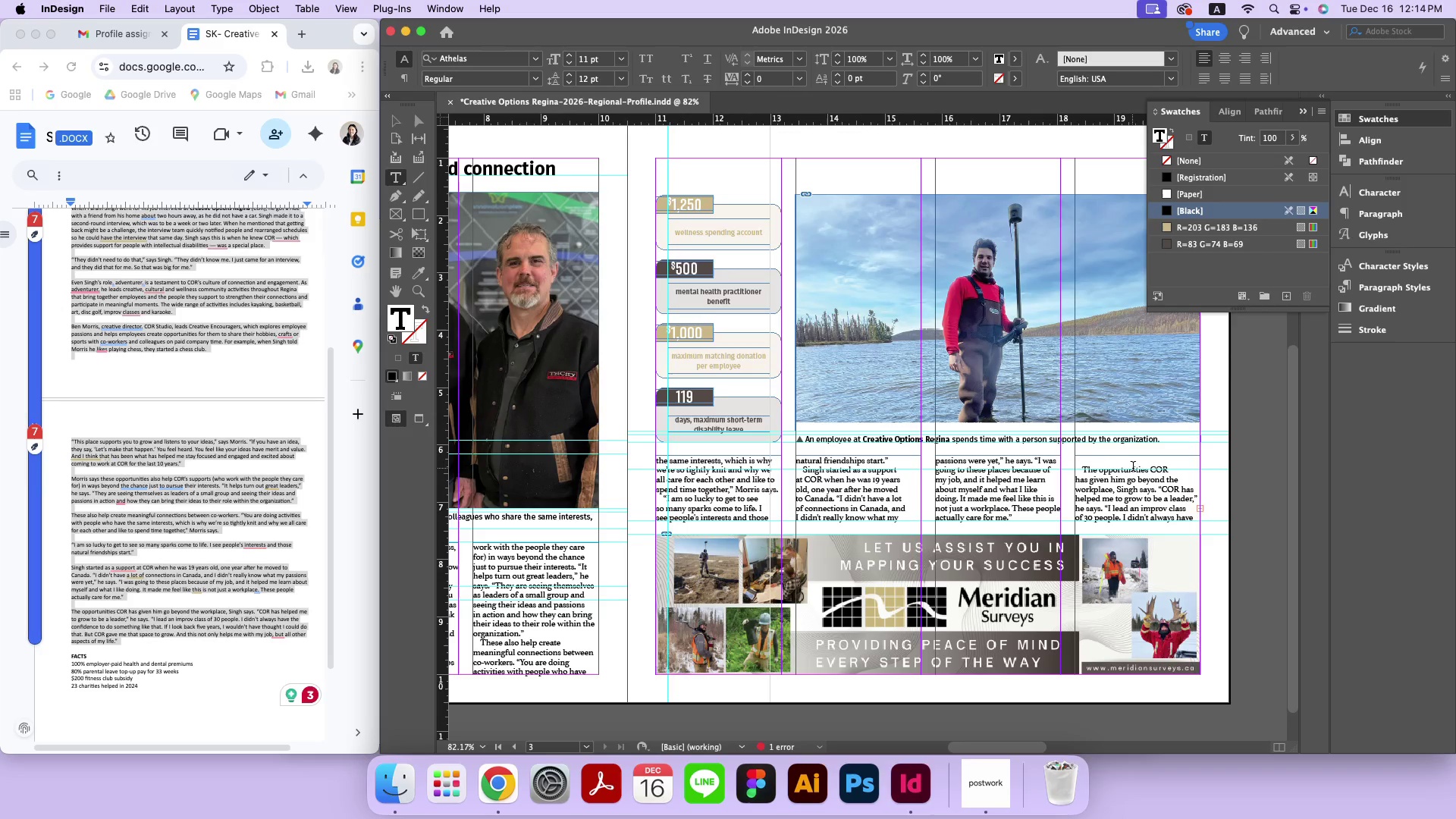 
key(Backspace)
 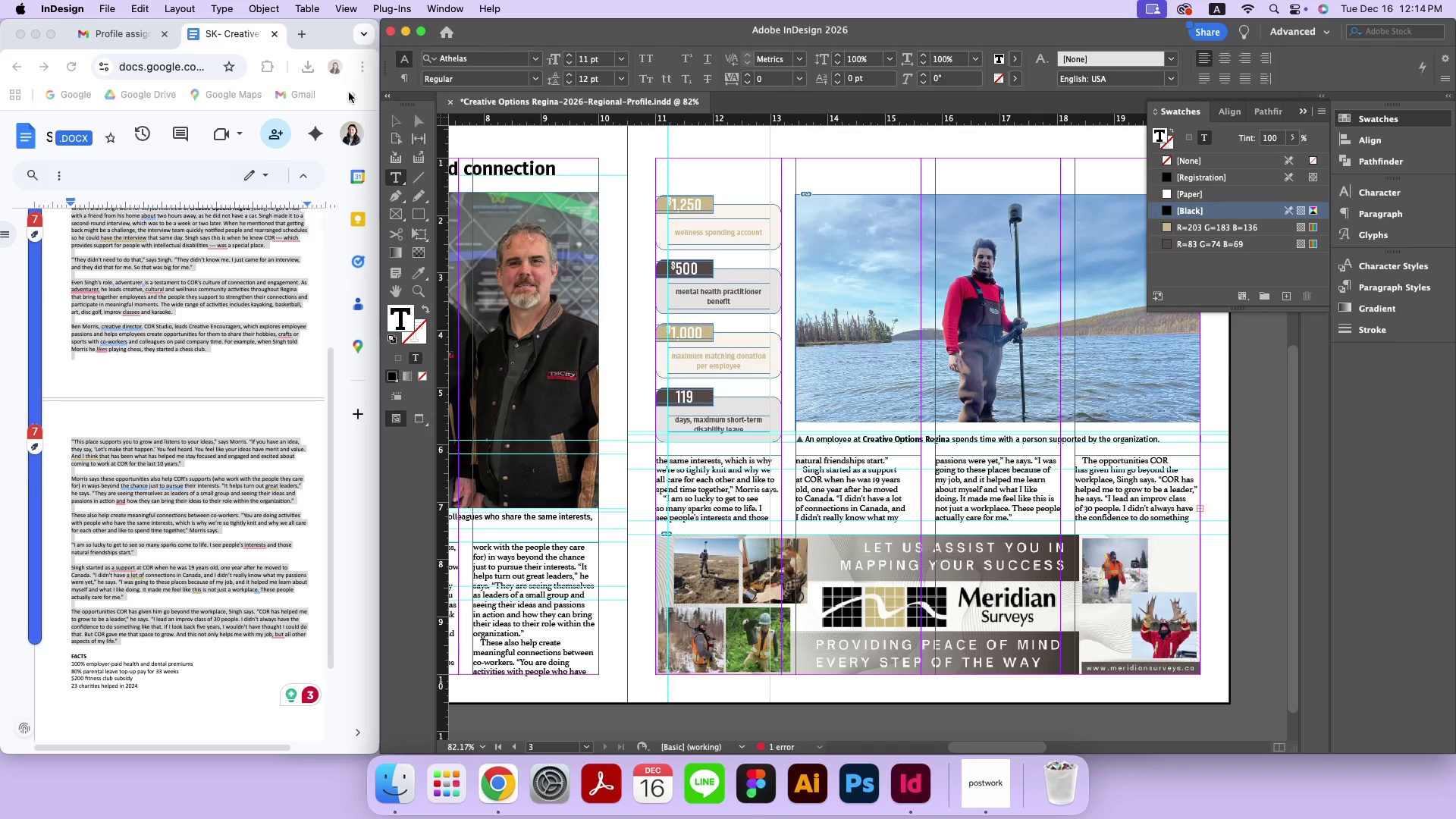 
left_click([403, 123])
 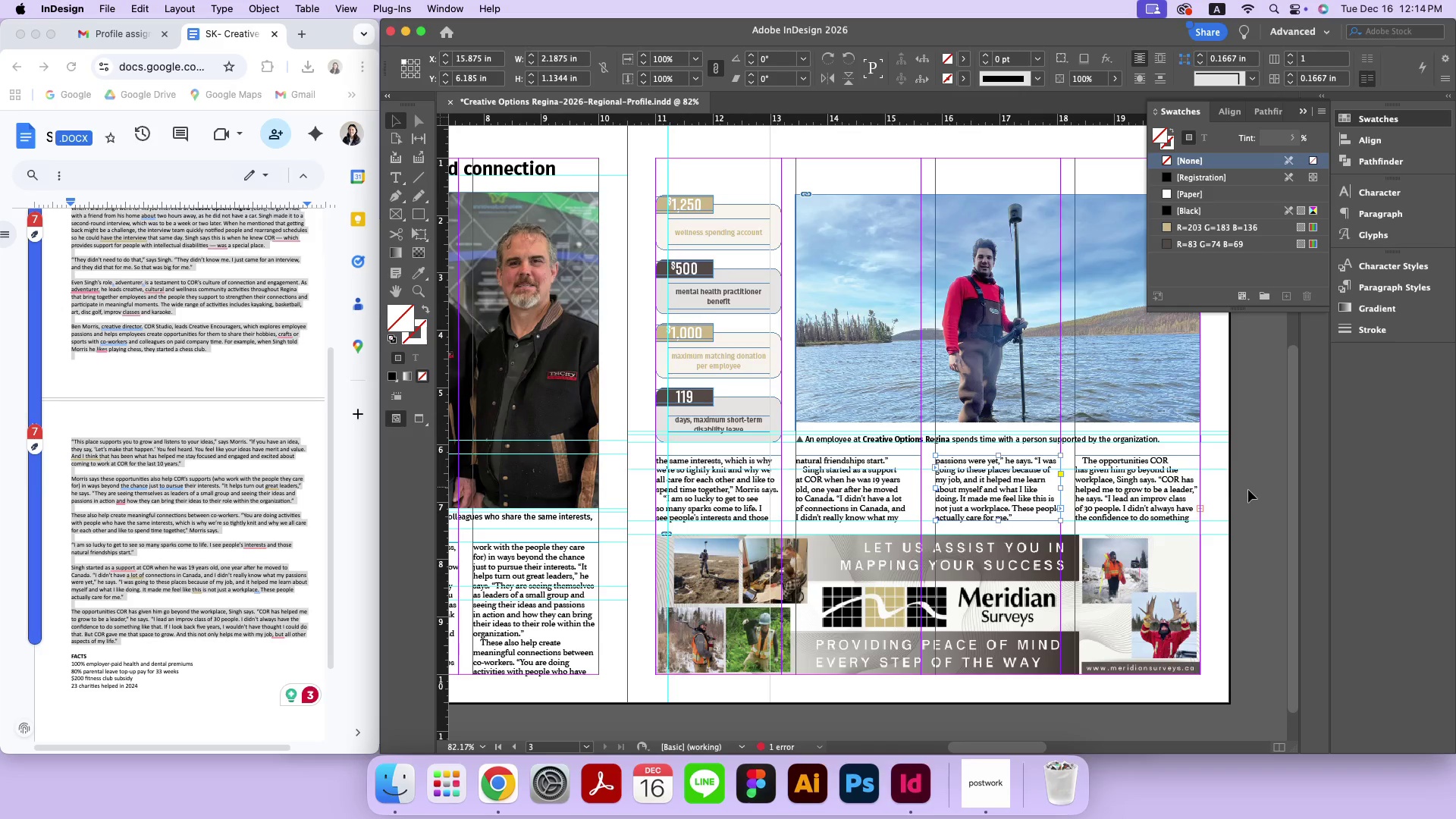 
left_click_drag(start_coordinate=[1248, 502], to_coordinate=[1188, 494])
 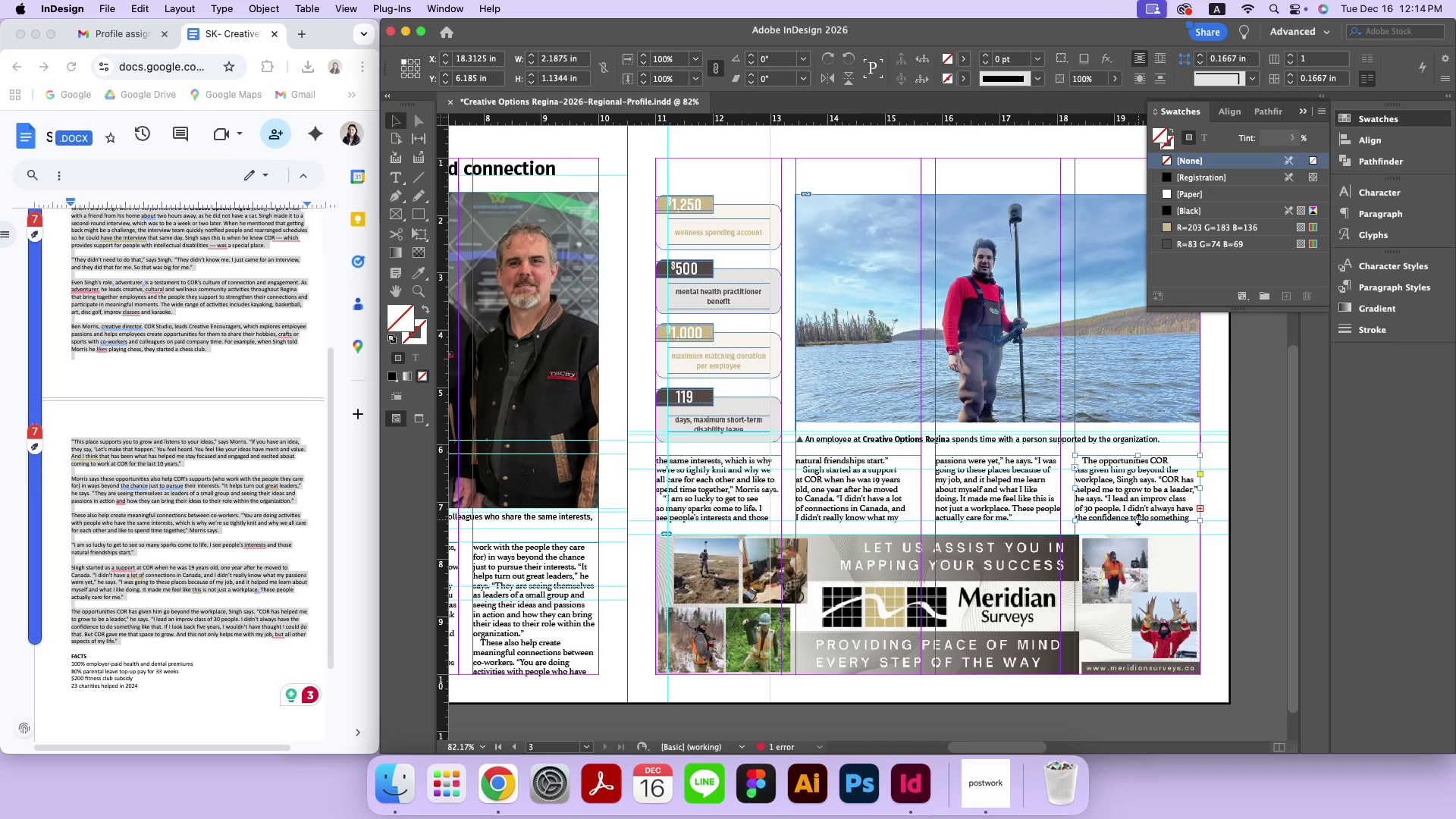 
double_click([1138, 519])
 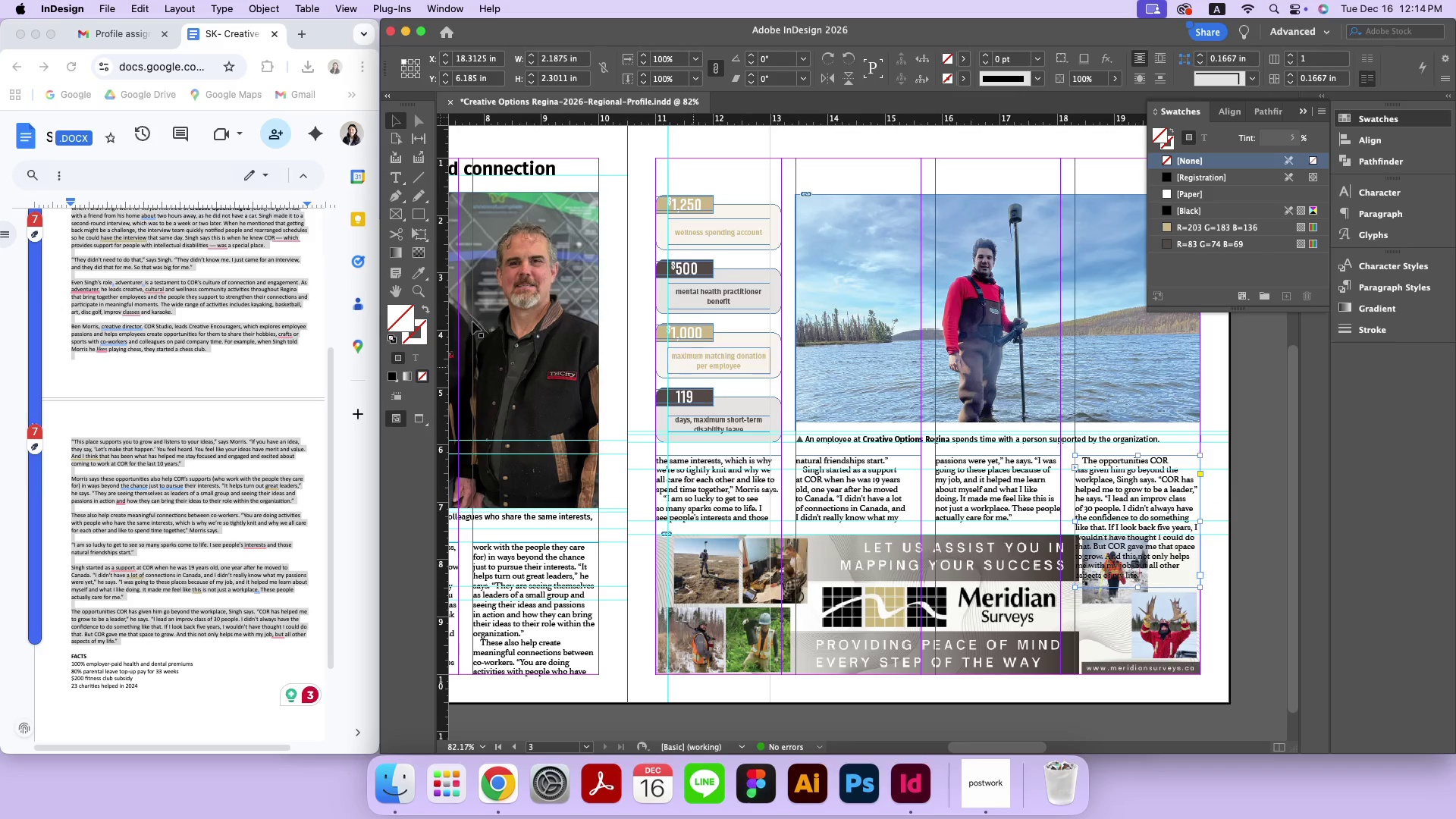 
left_click([391, 174])
 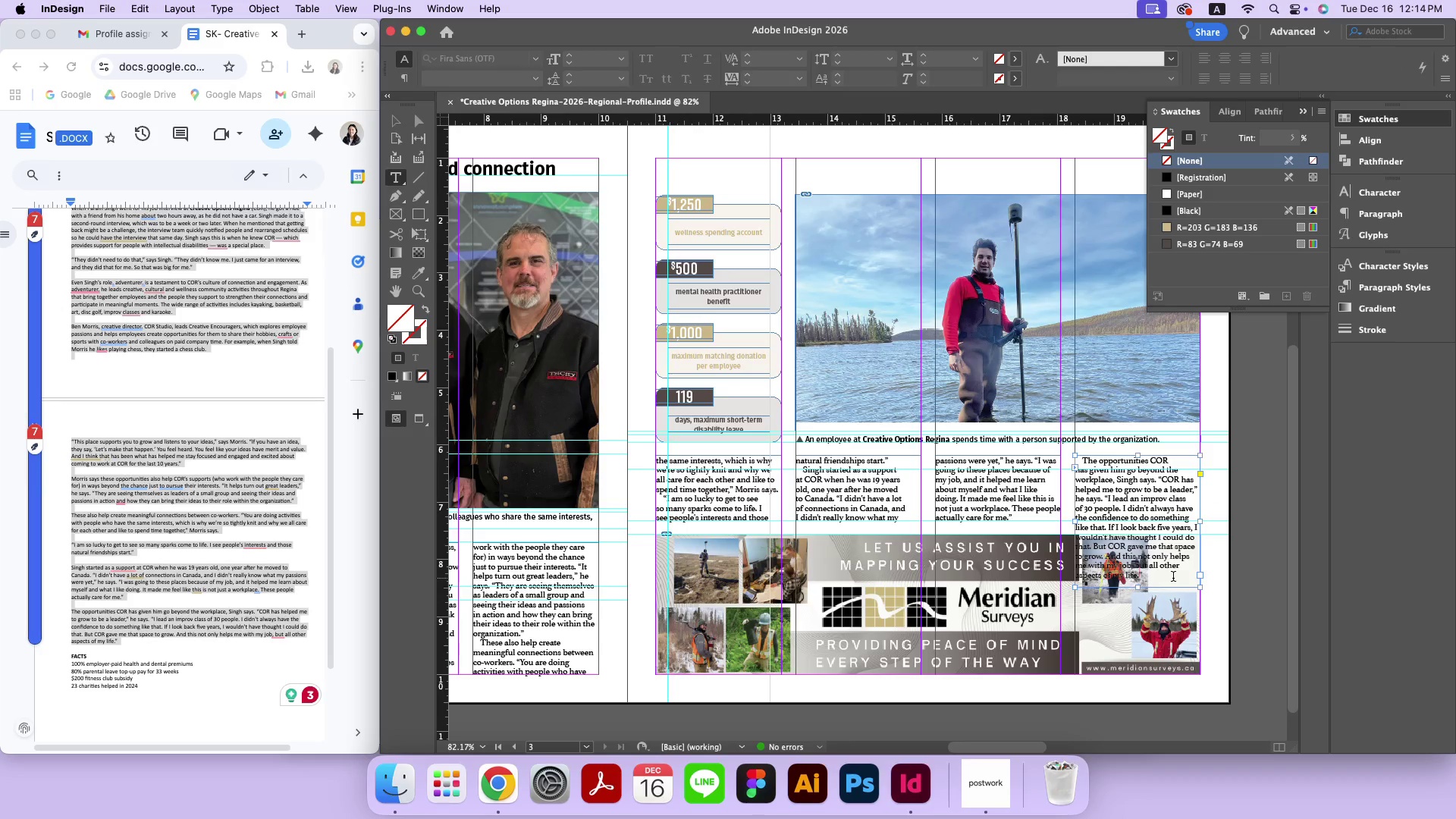 
left_click([1172, 578])
 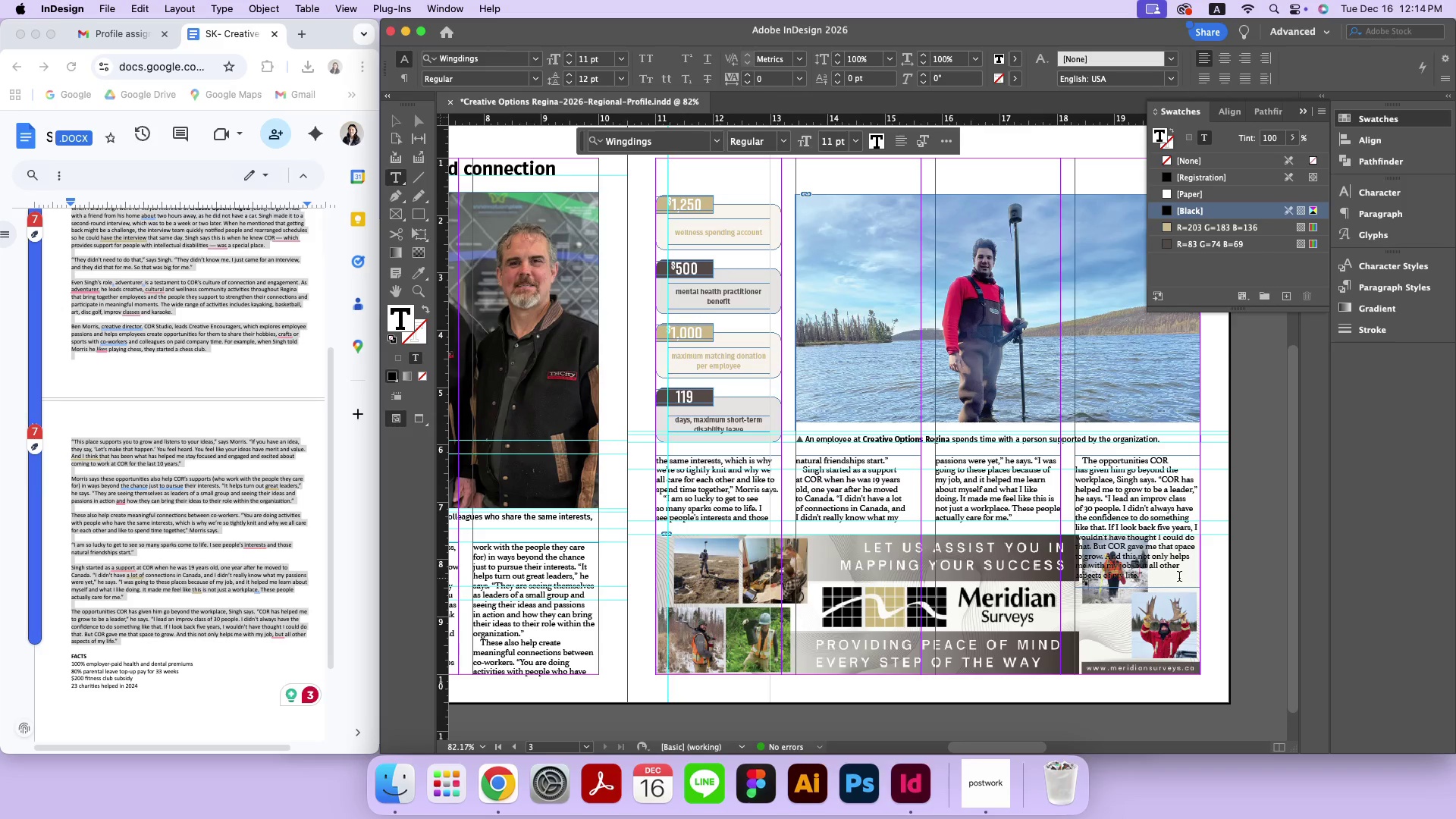 
key(ArrowRight)
 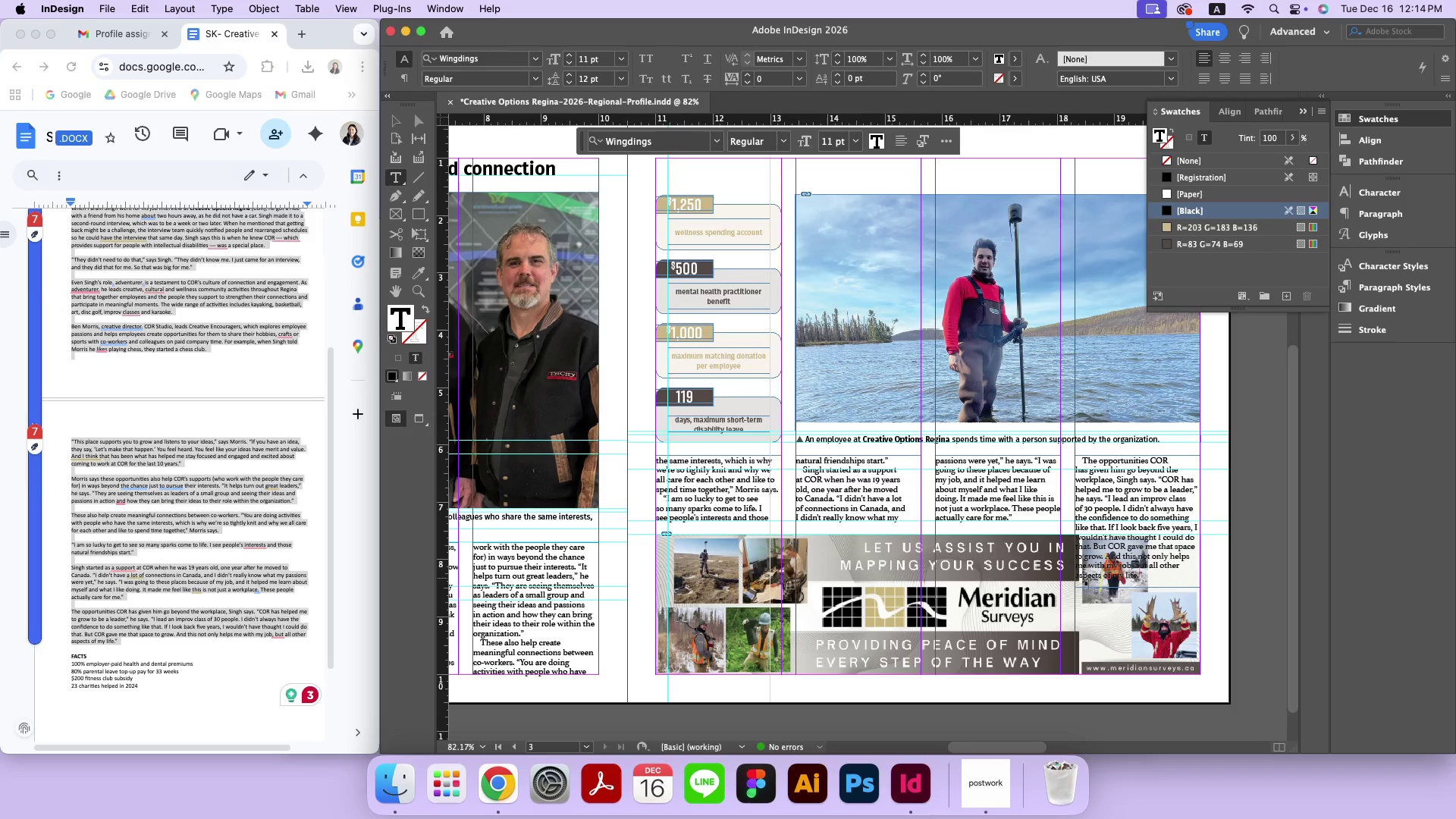 
key(ArrowLeft)
 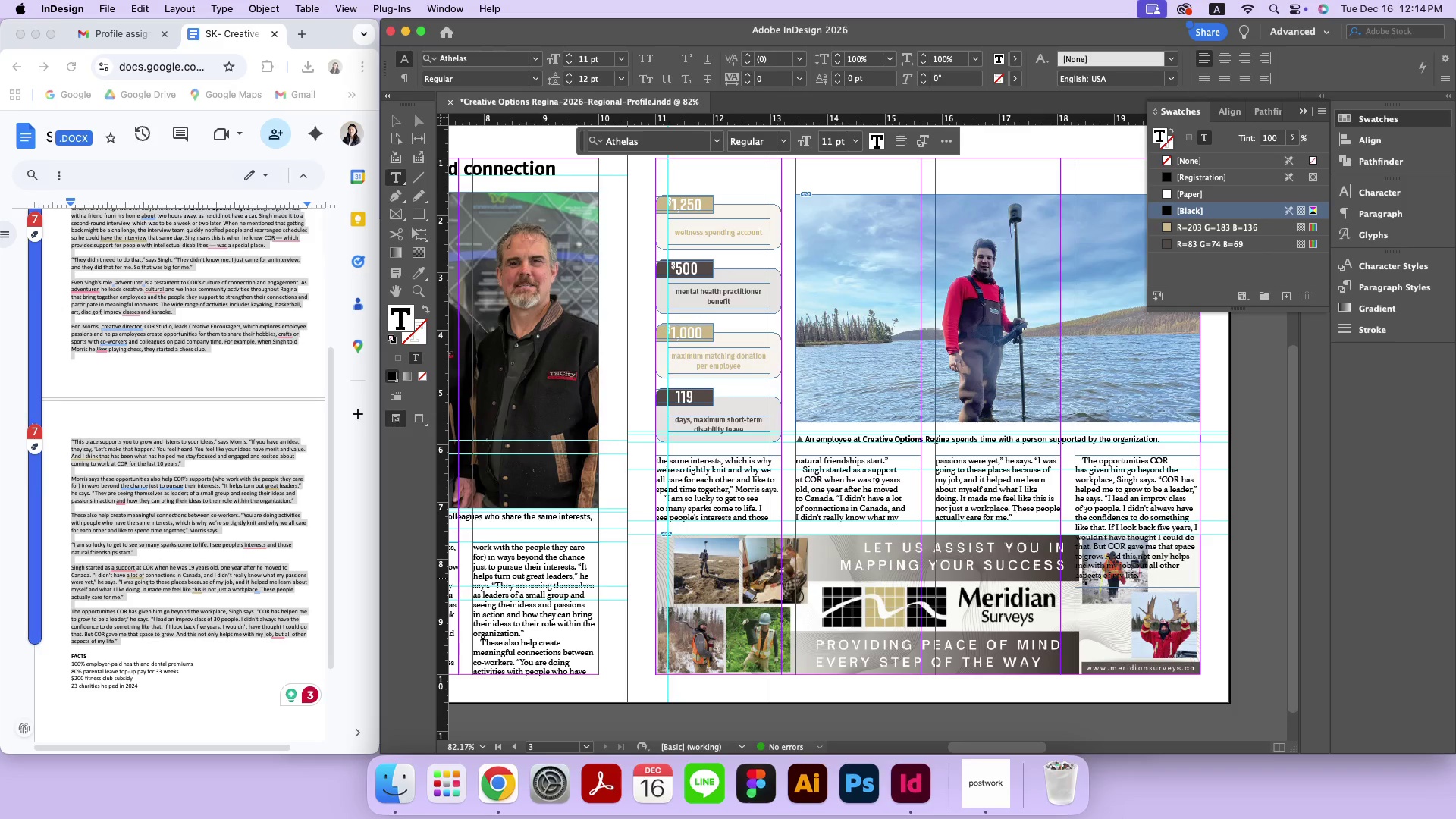 
key(Backspace)
 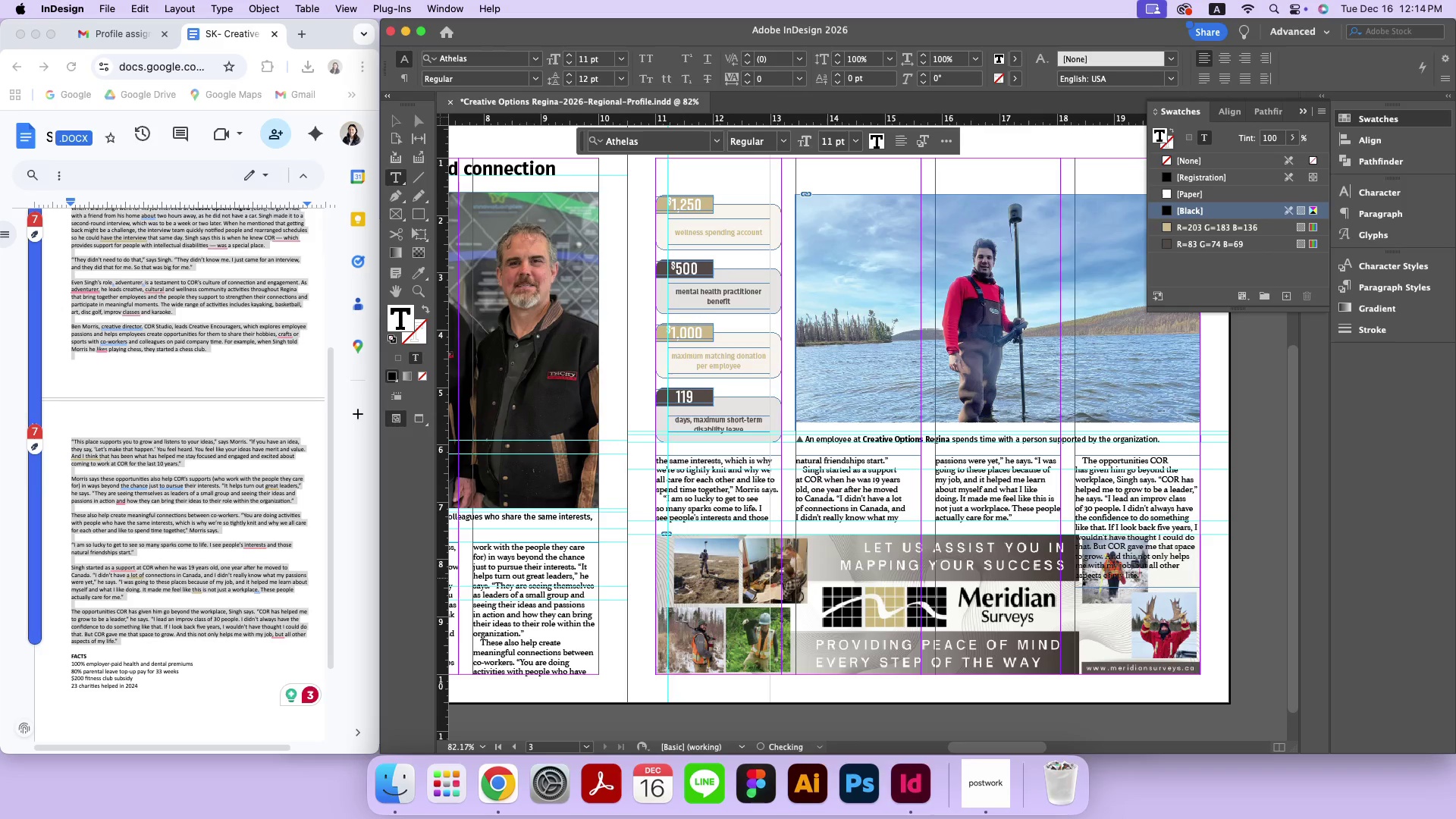 
key(Backspace)
 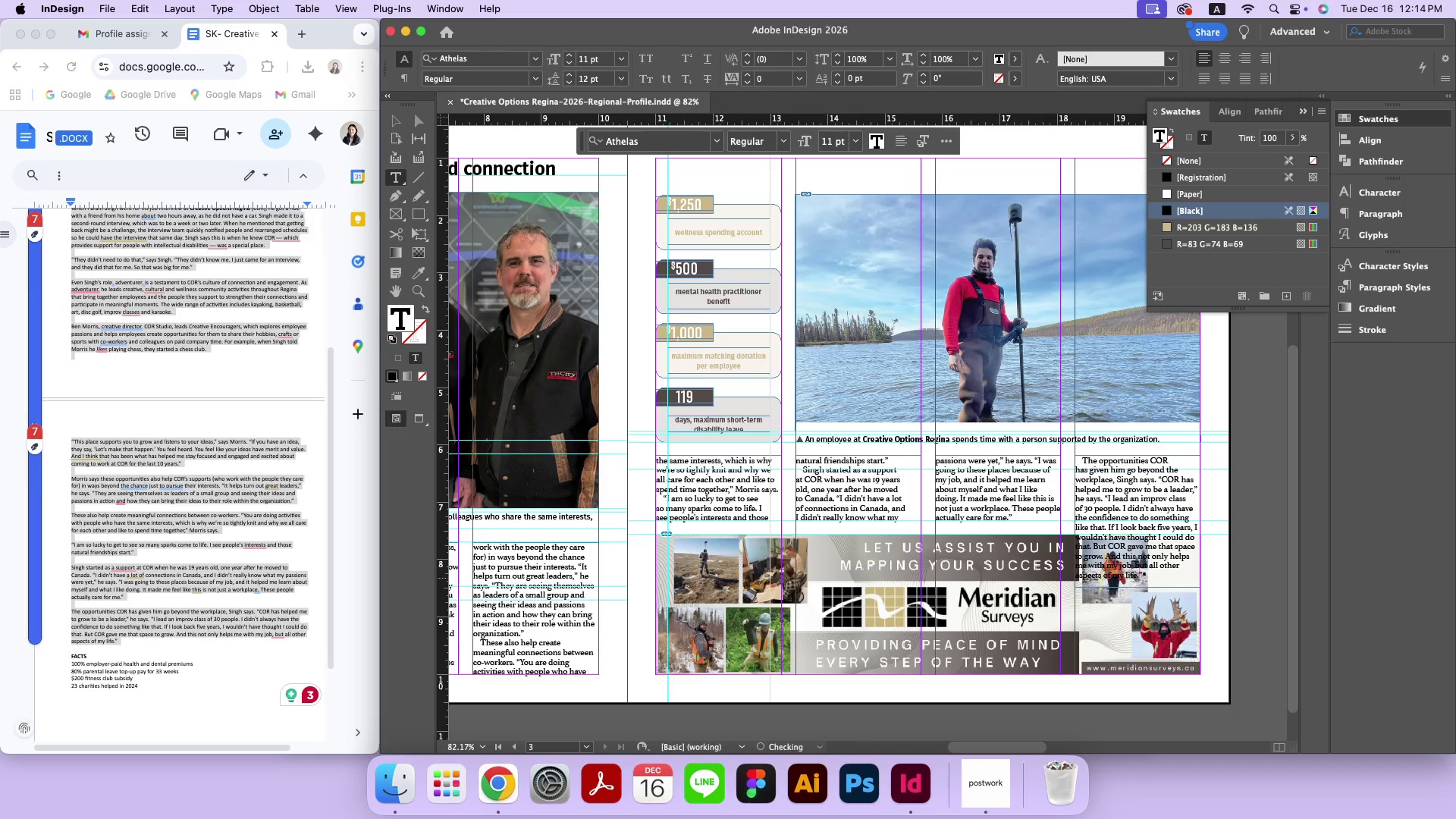 
key(Space)
 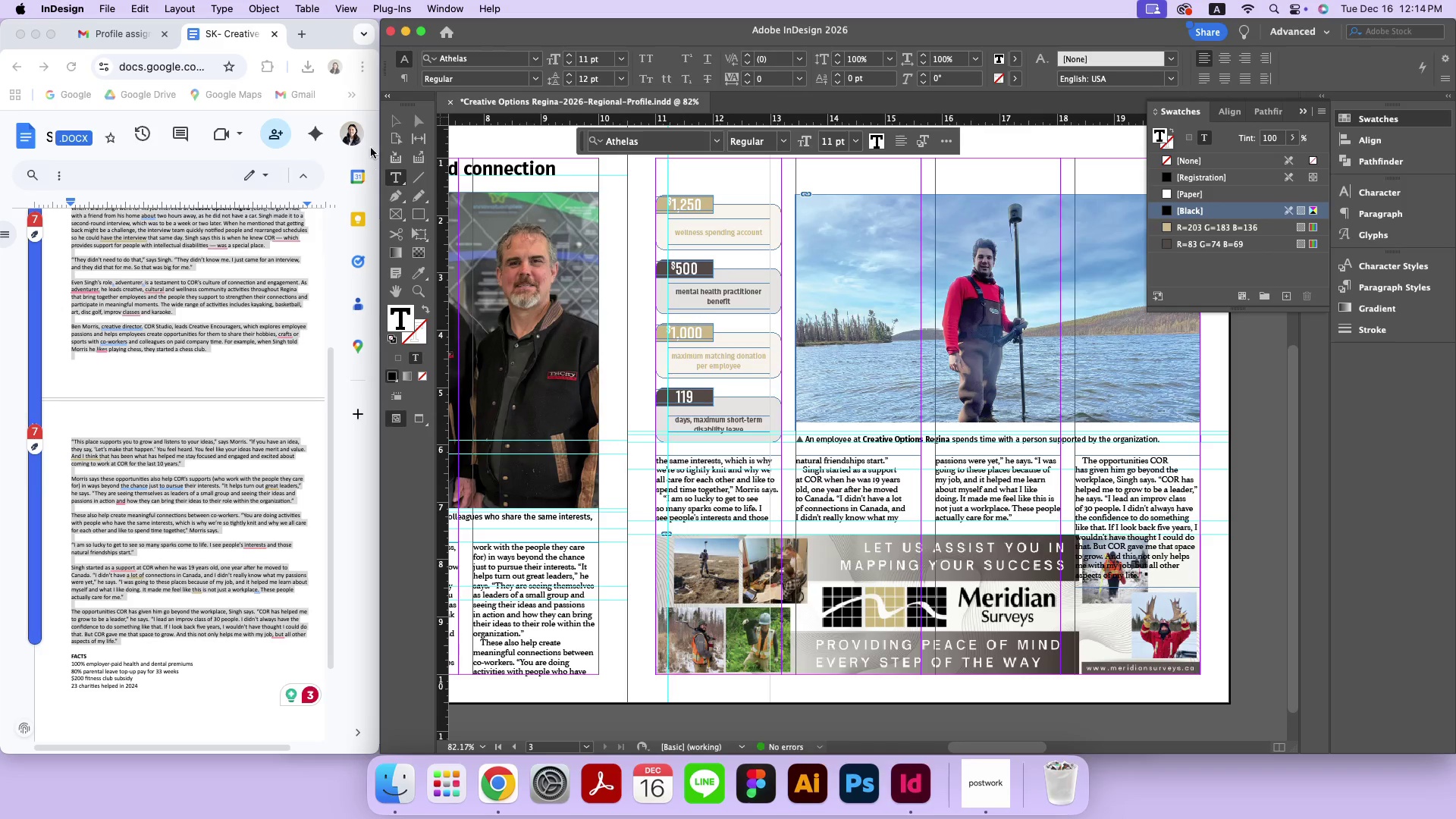 
left_click([386, 123])
 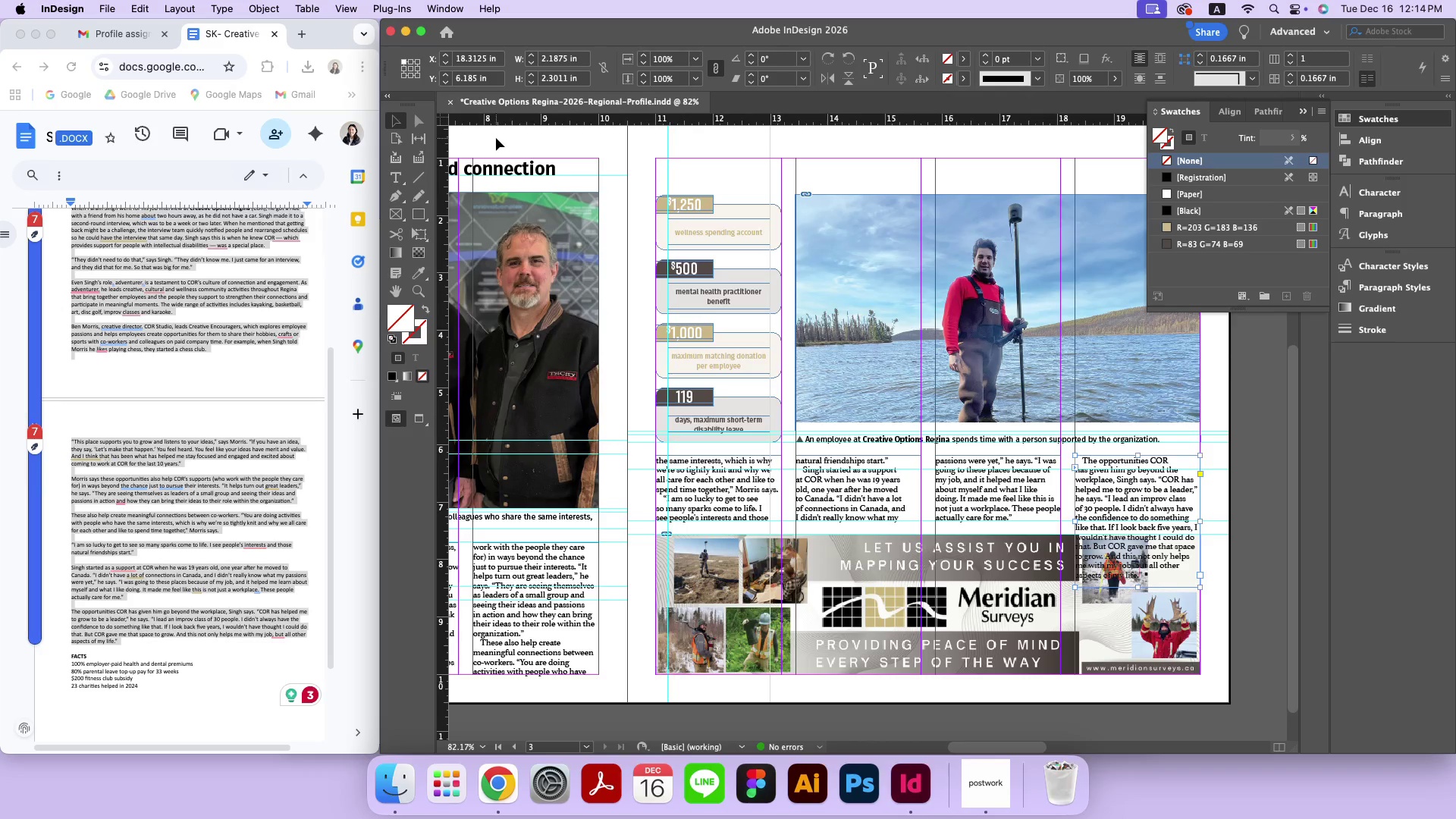 
left_click([496, 138])
 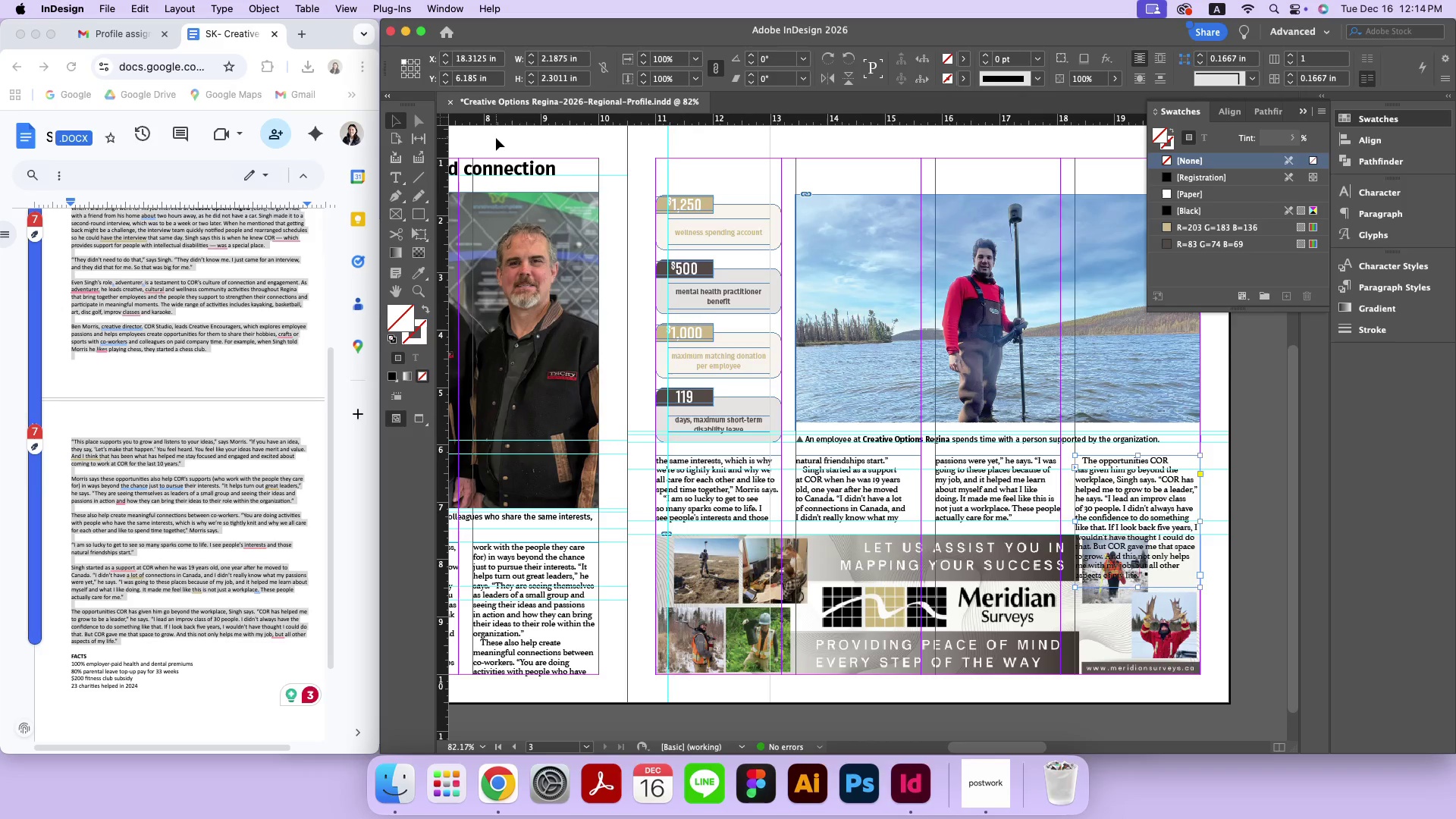 
hold_key(key=Space, duration=1.51)
 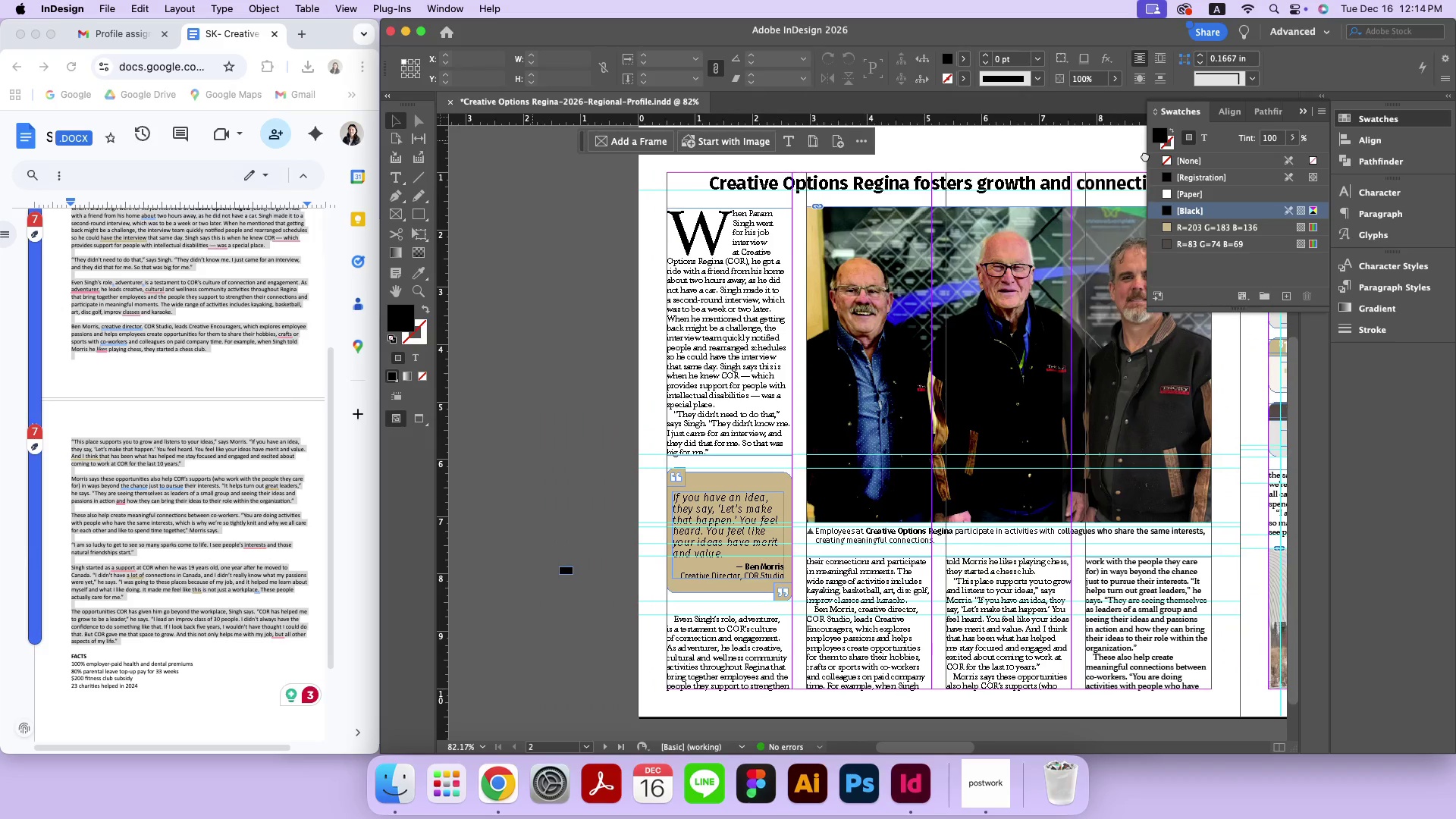 
left_click_drag(start_coordinate=[532, 140], to_coordinate=[1022, 143])
 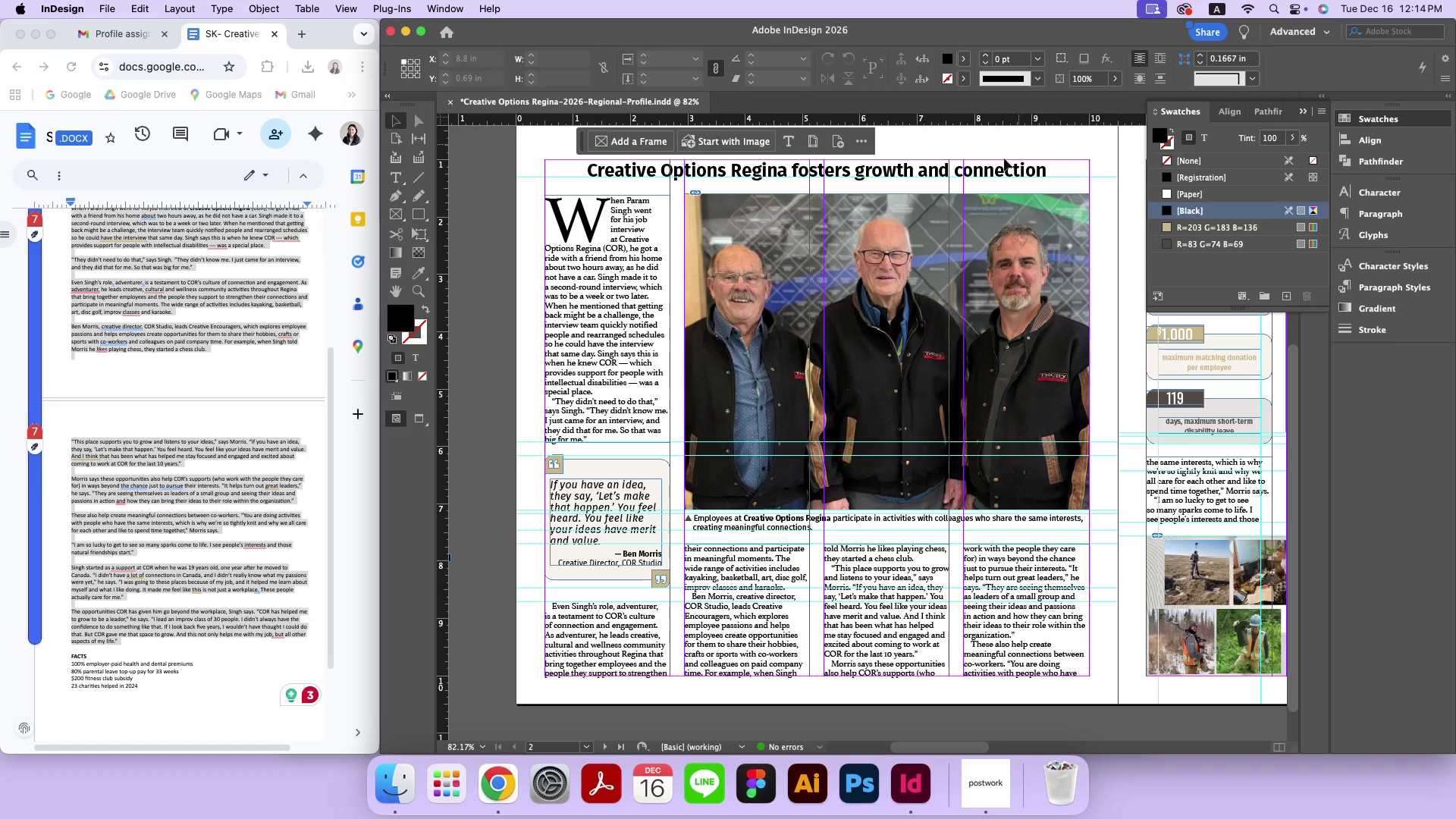 
hold_key(key=Space, duration=1.51)
 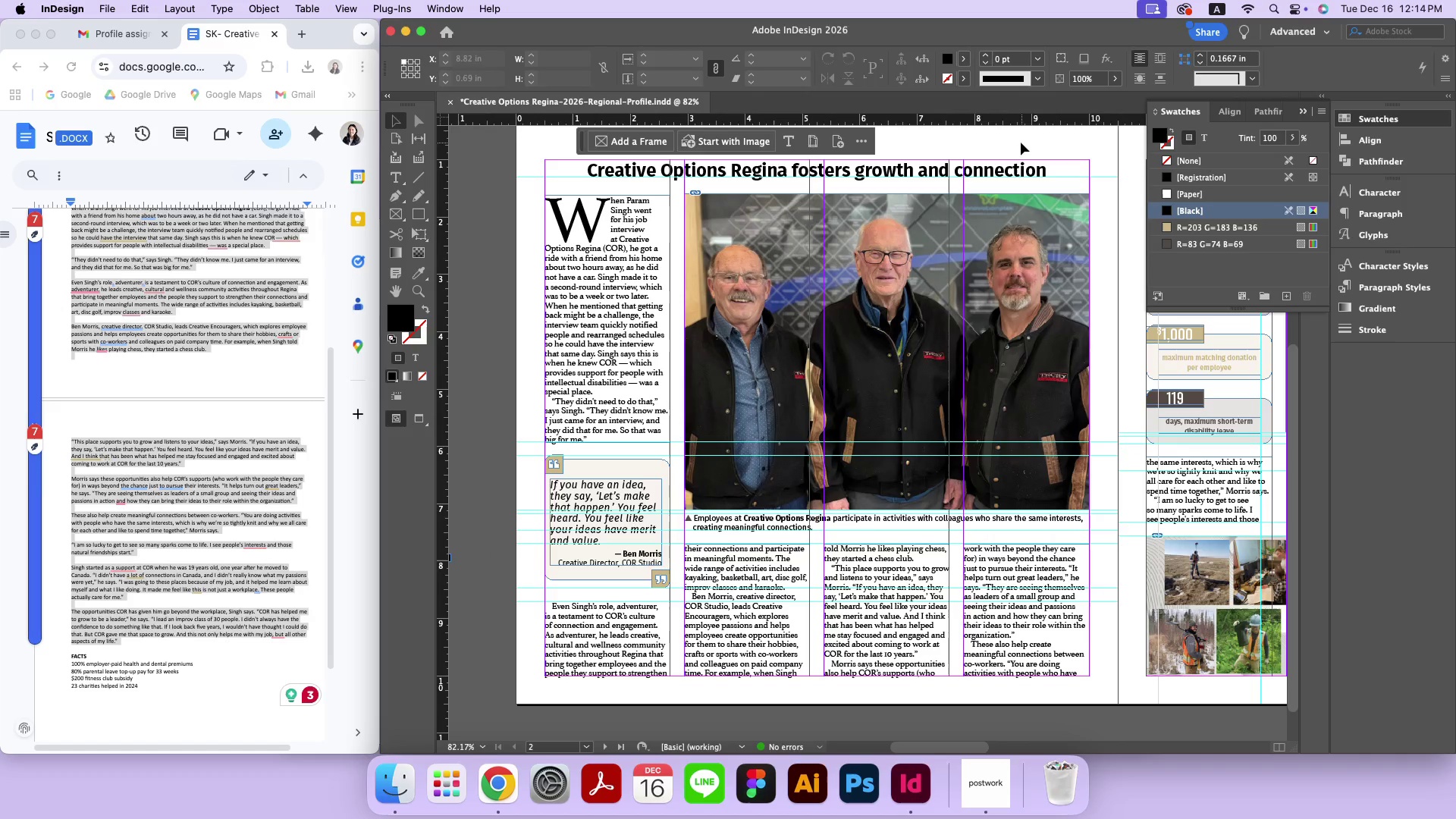 
hold_key(key=Space, duration=0.32)
 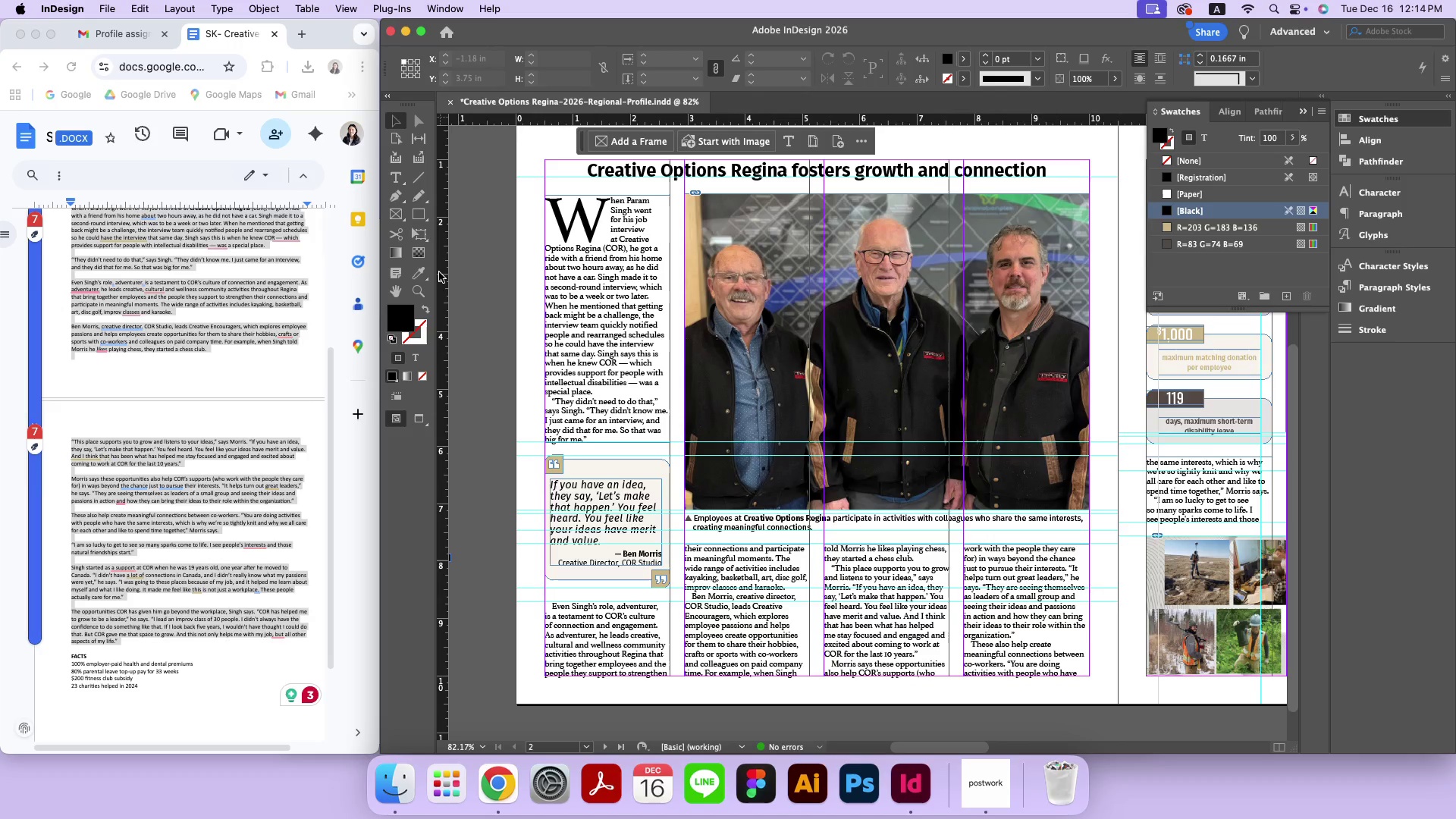 
hold_key(key=Space, duration=0.91)
 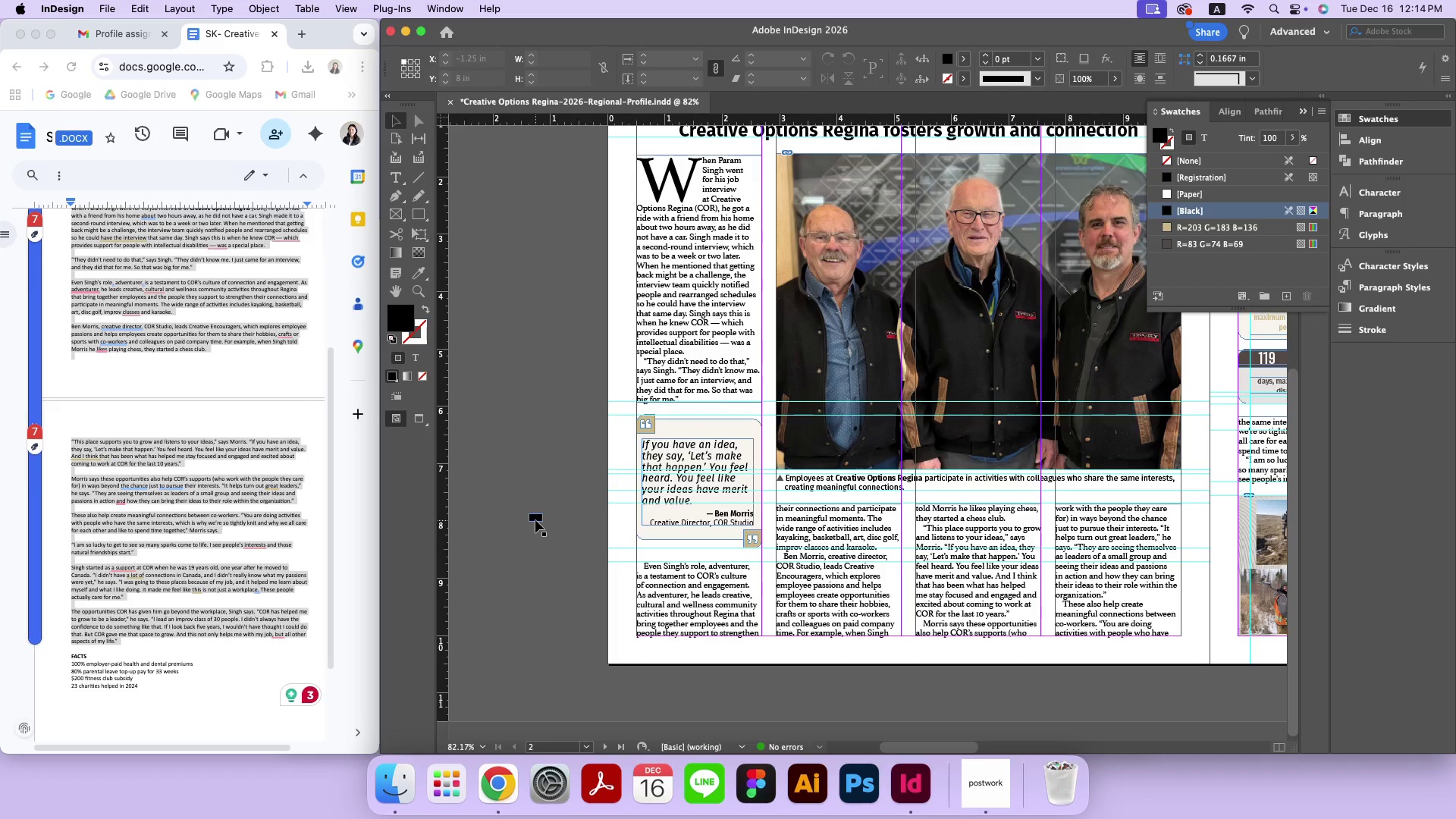 
left_click_drag(start_coordinate=[487, 538], to_coordinate=[579, 497])
 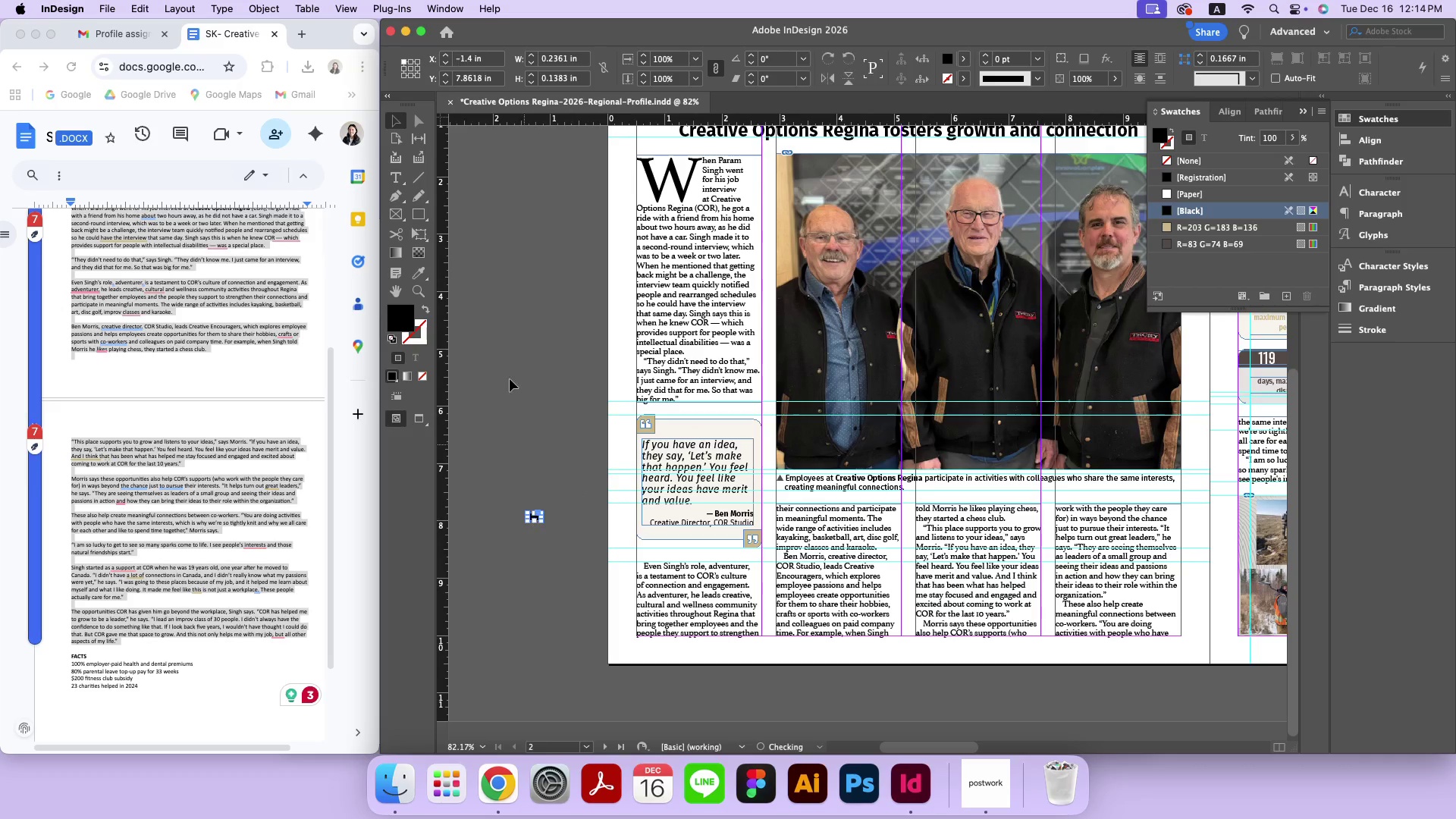 
left_click([158, 399])
 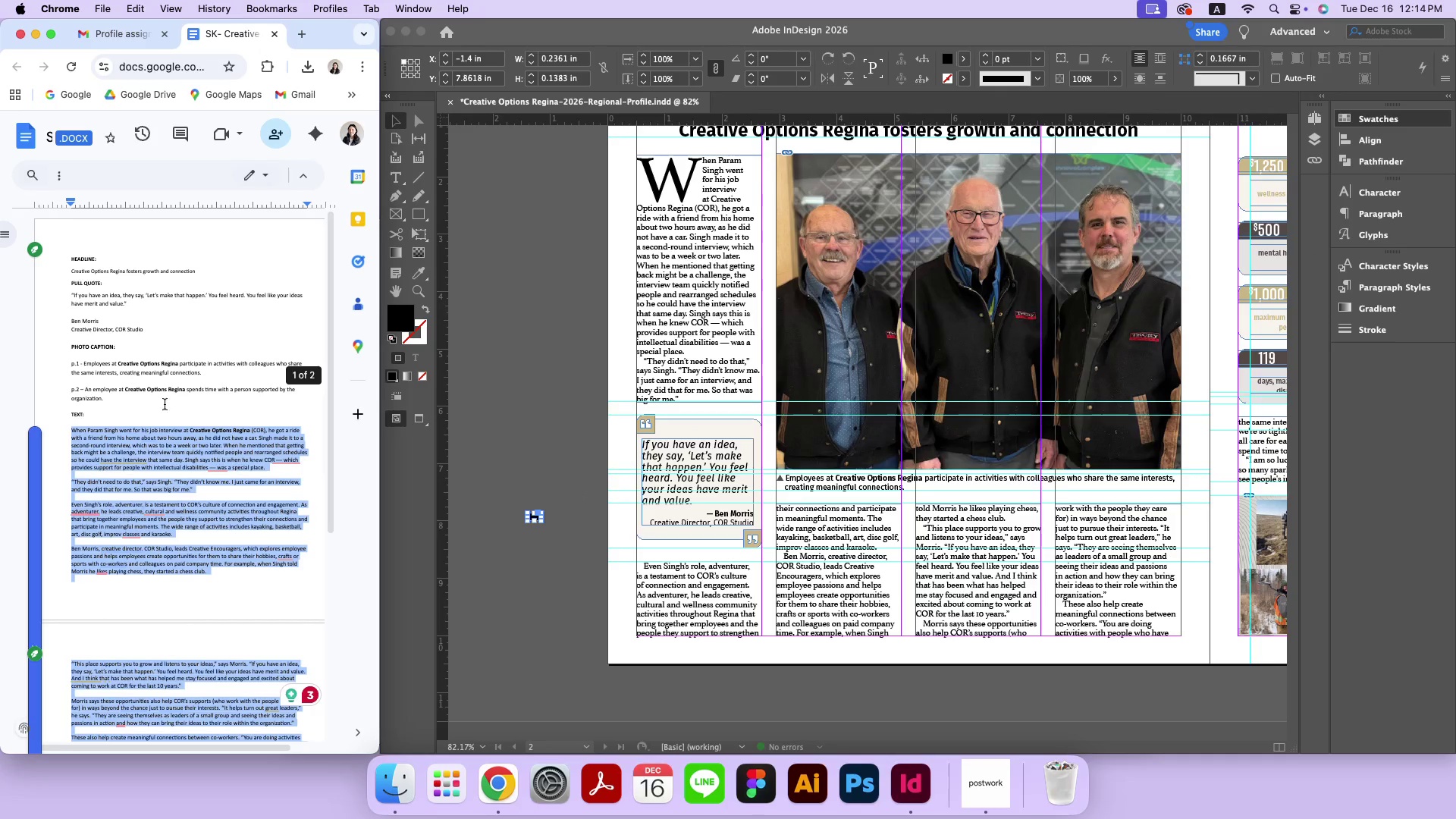 
scroll: coordinate [133, 363], scroll_direction: up, amount: 10.0
 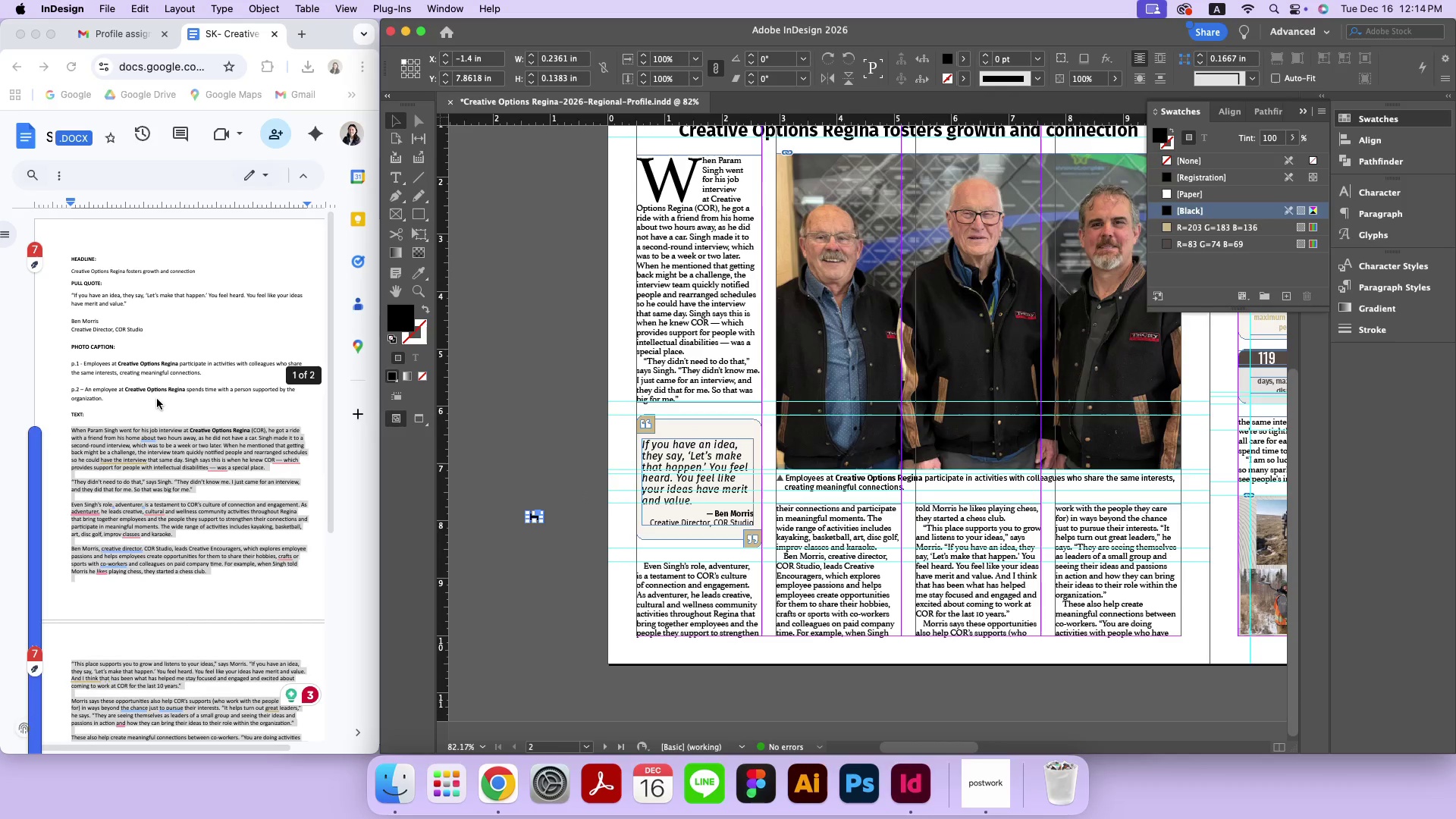 
double_click([178, 411])
 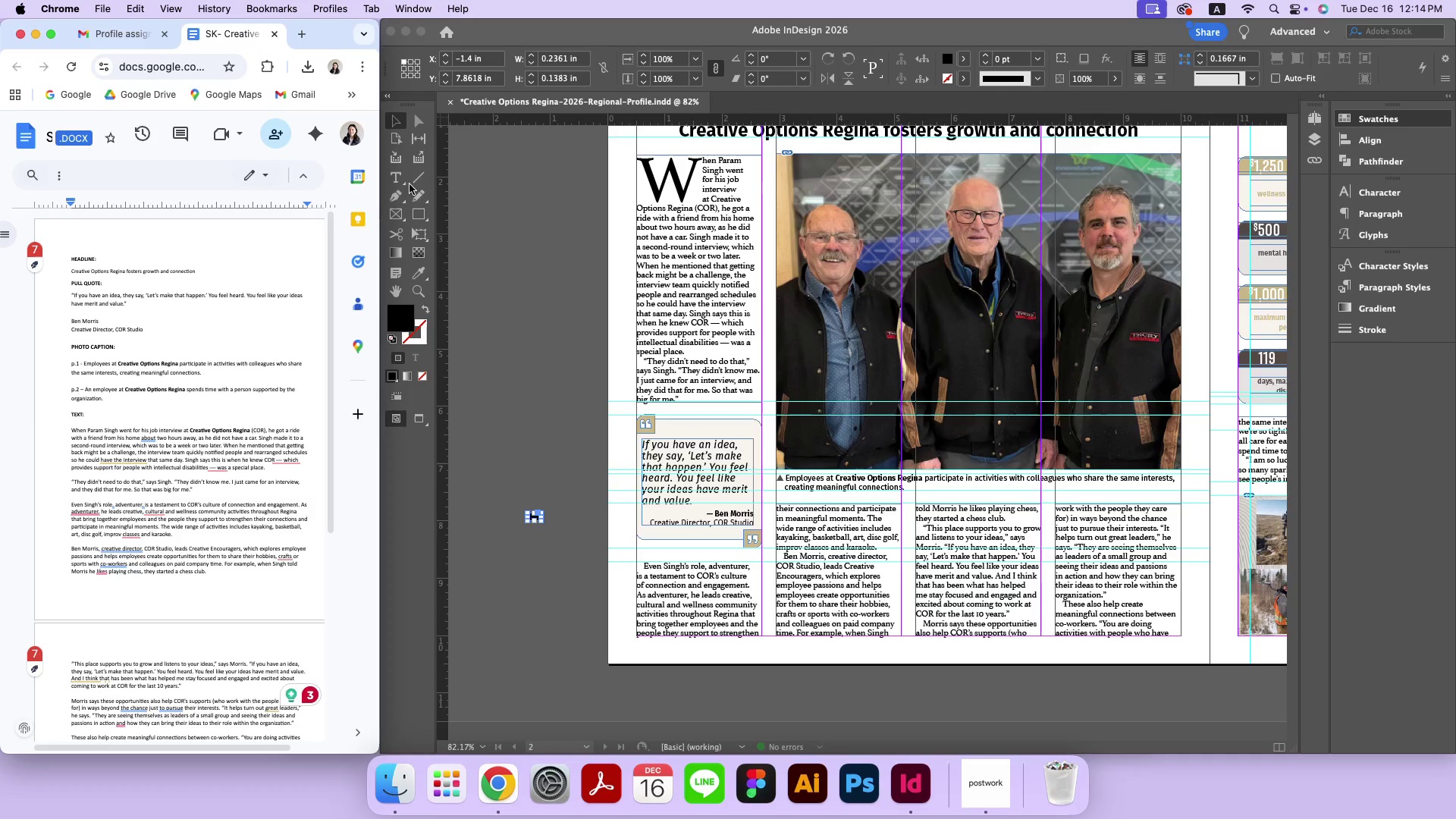 
left_click([396, 176])
 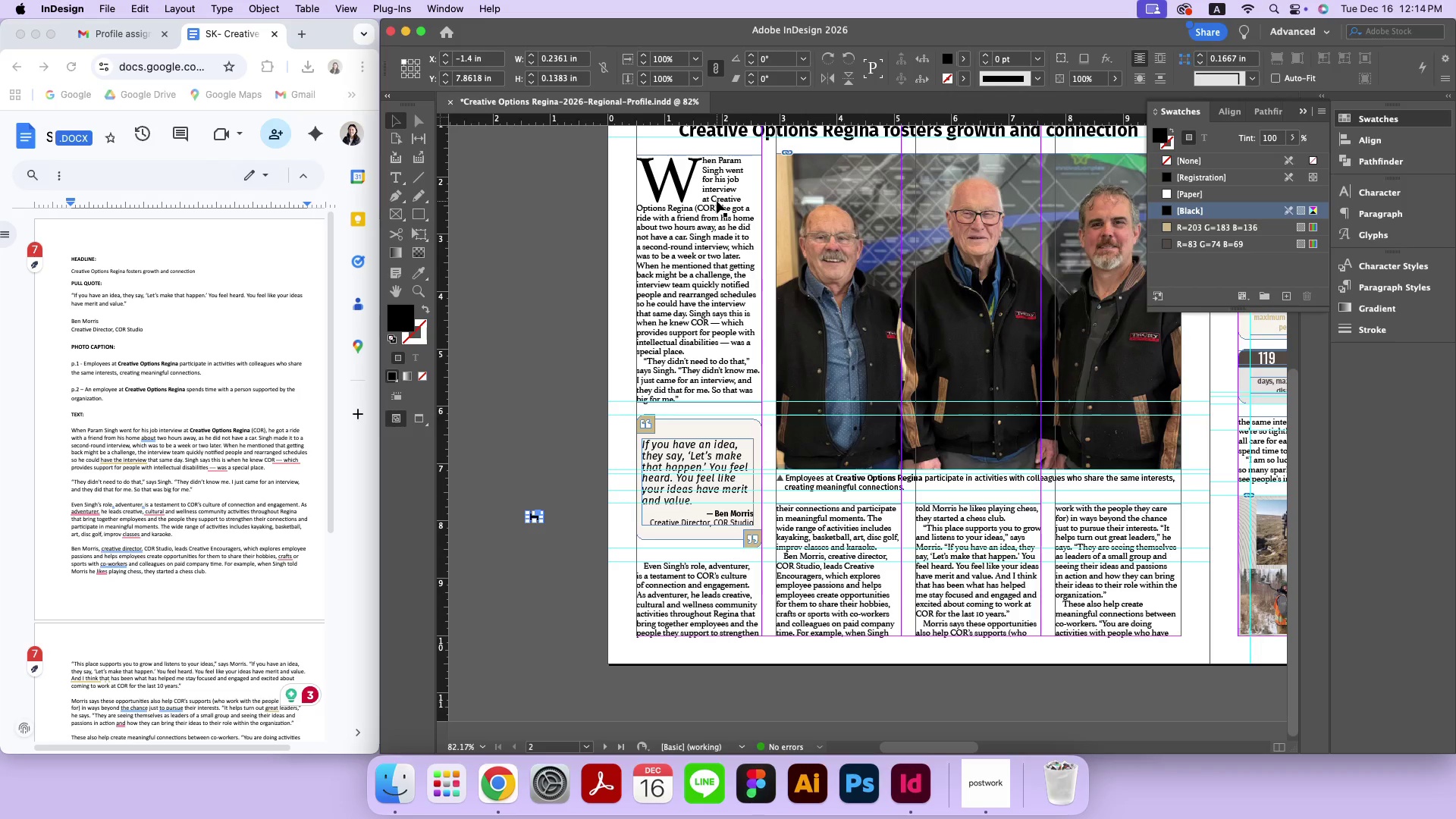 
left_click([402, 185])
 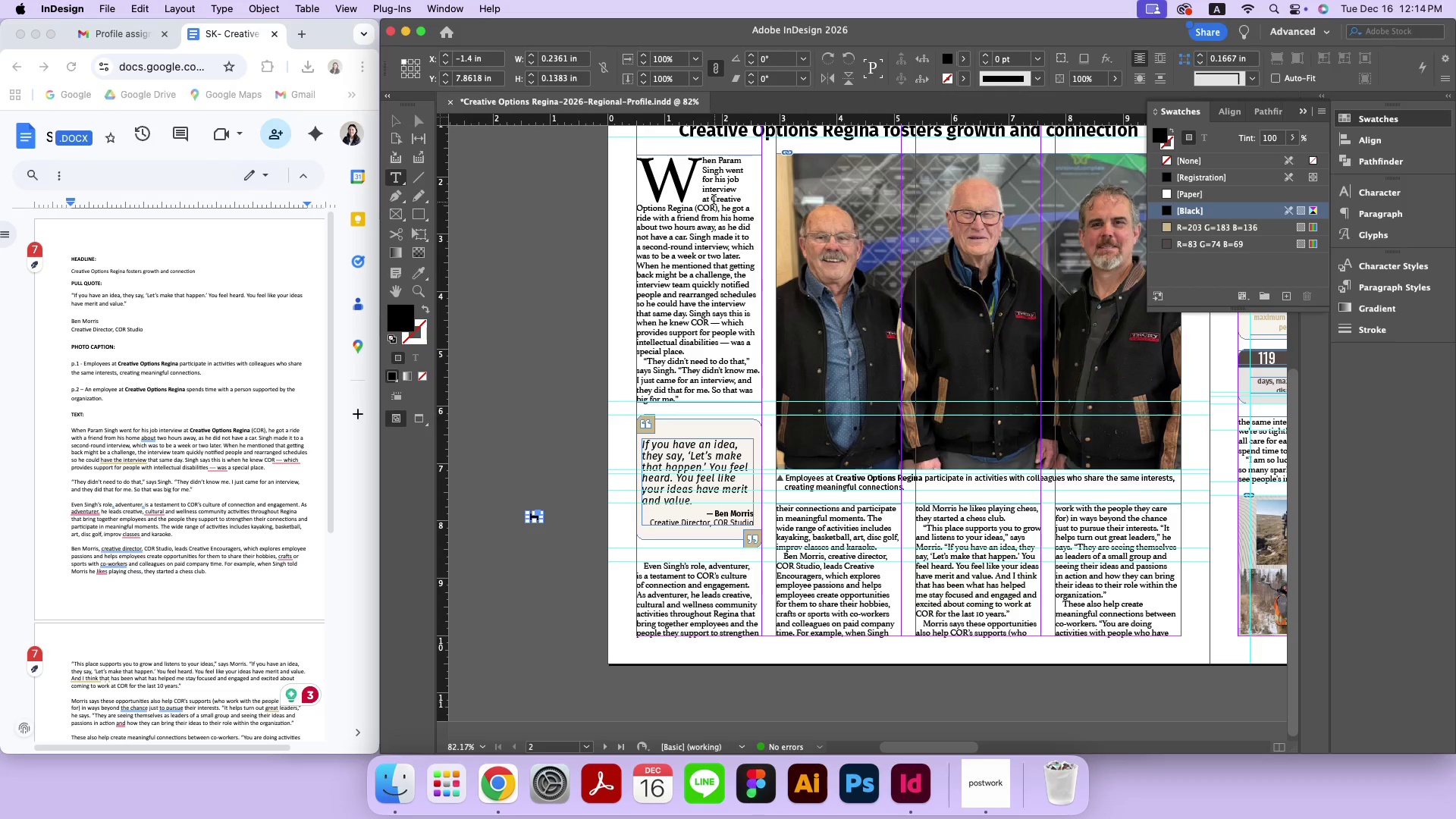 
left_click_drag(start_coordinate=[712, 200], to_coordinate=[692, 209])
 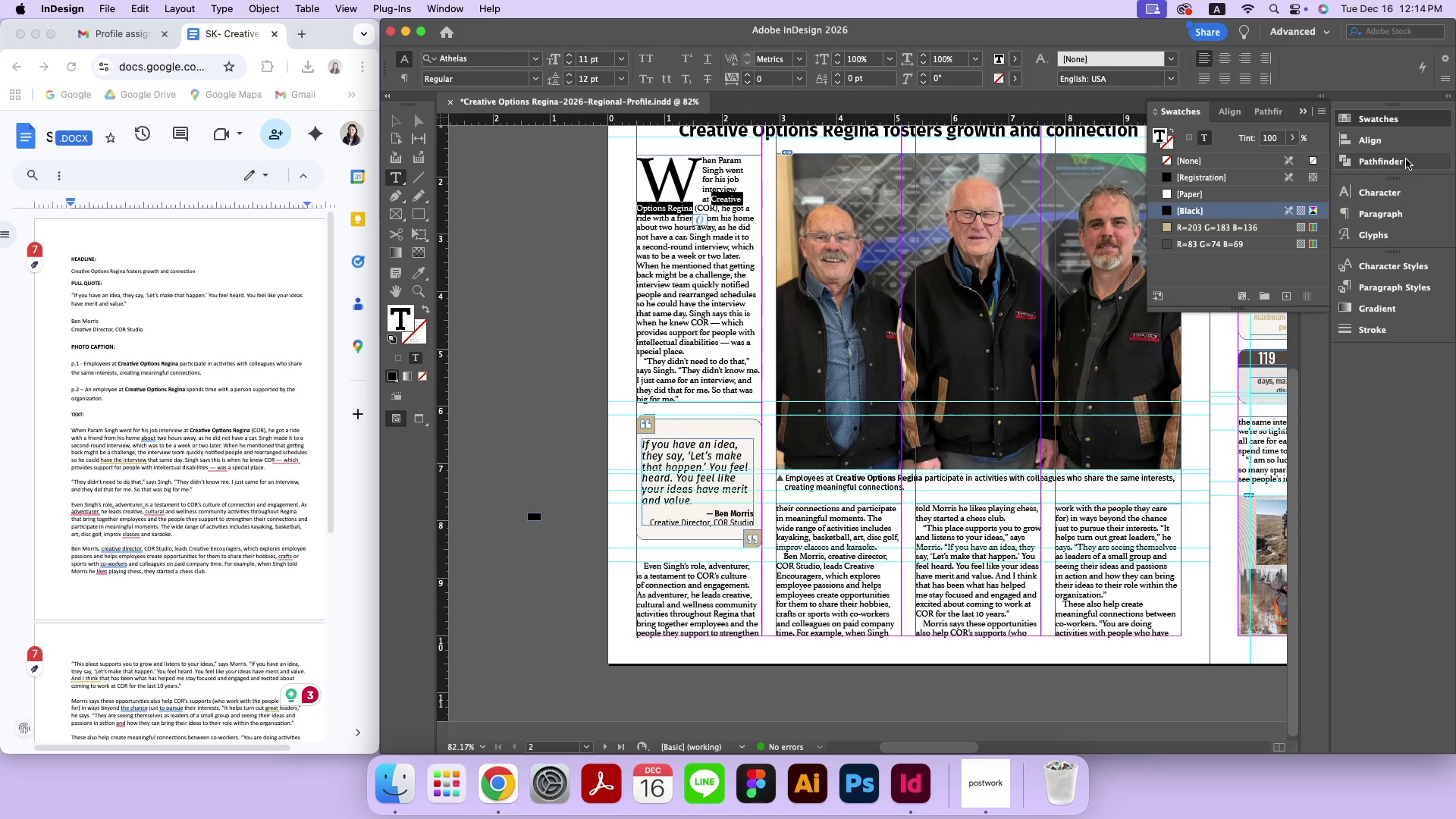 
left_click([1393, 193])
 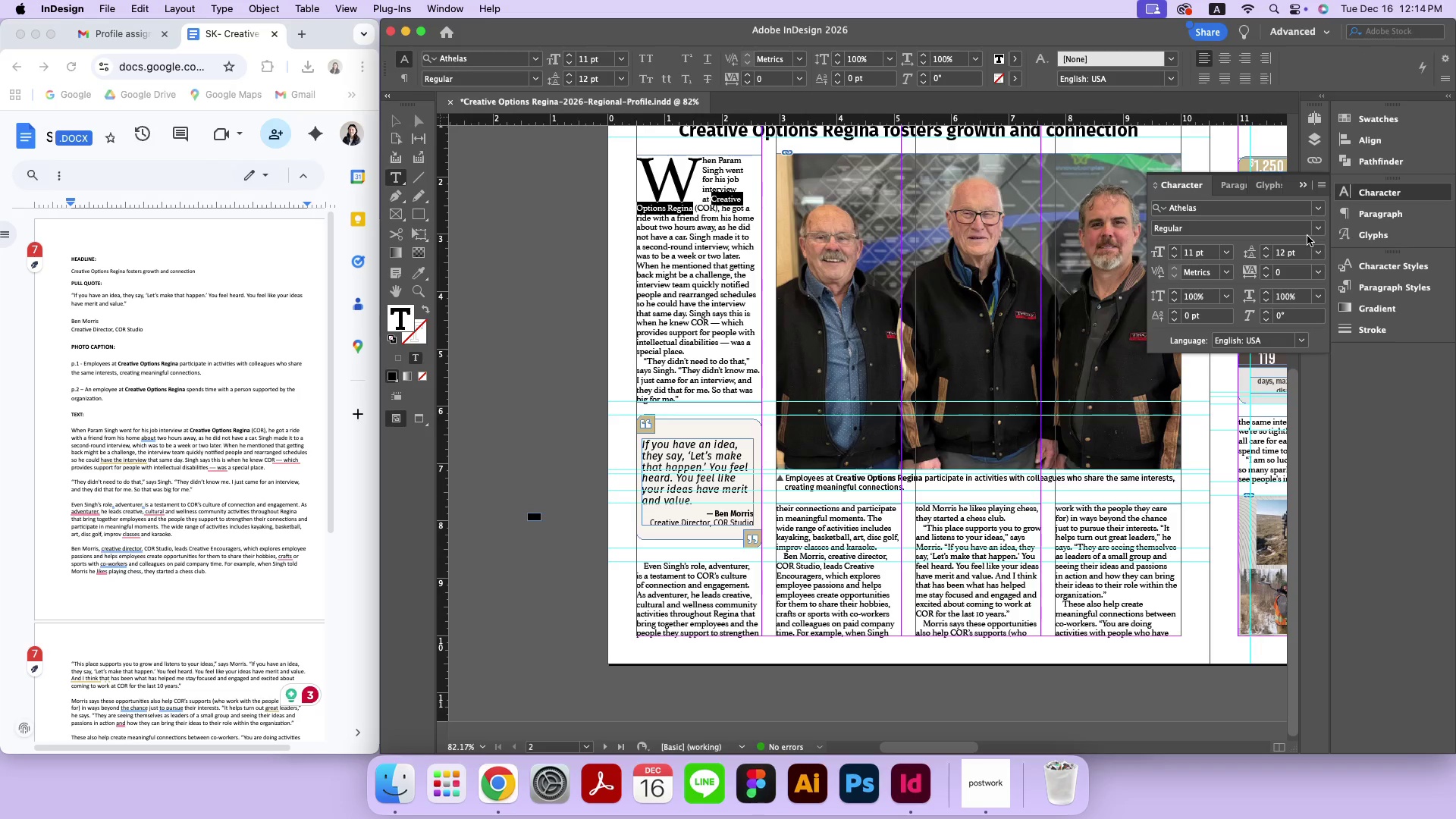 
left_click([1316, 231])
 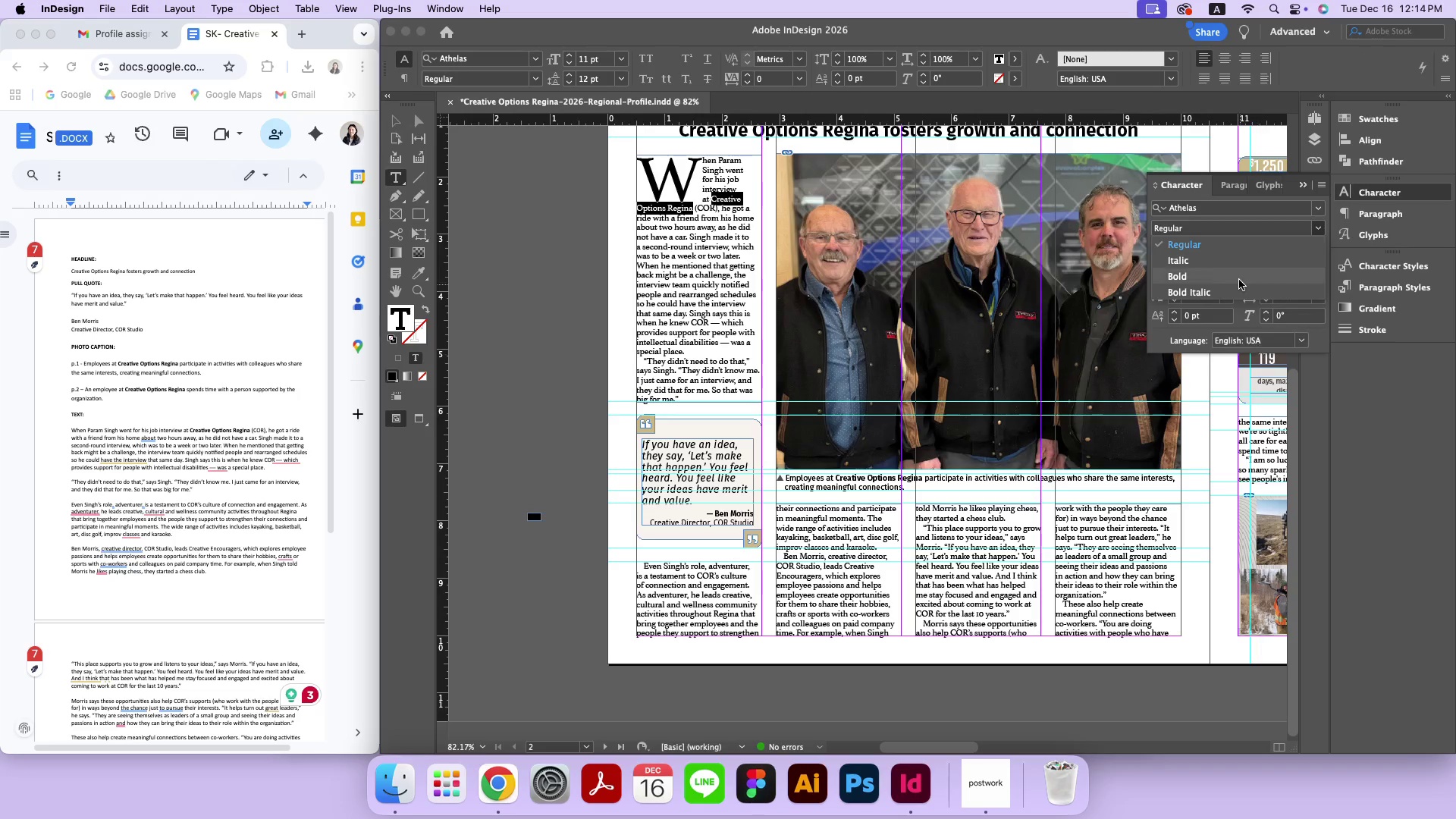 
left_click([1238, 278])
 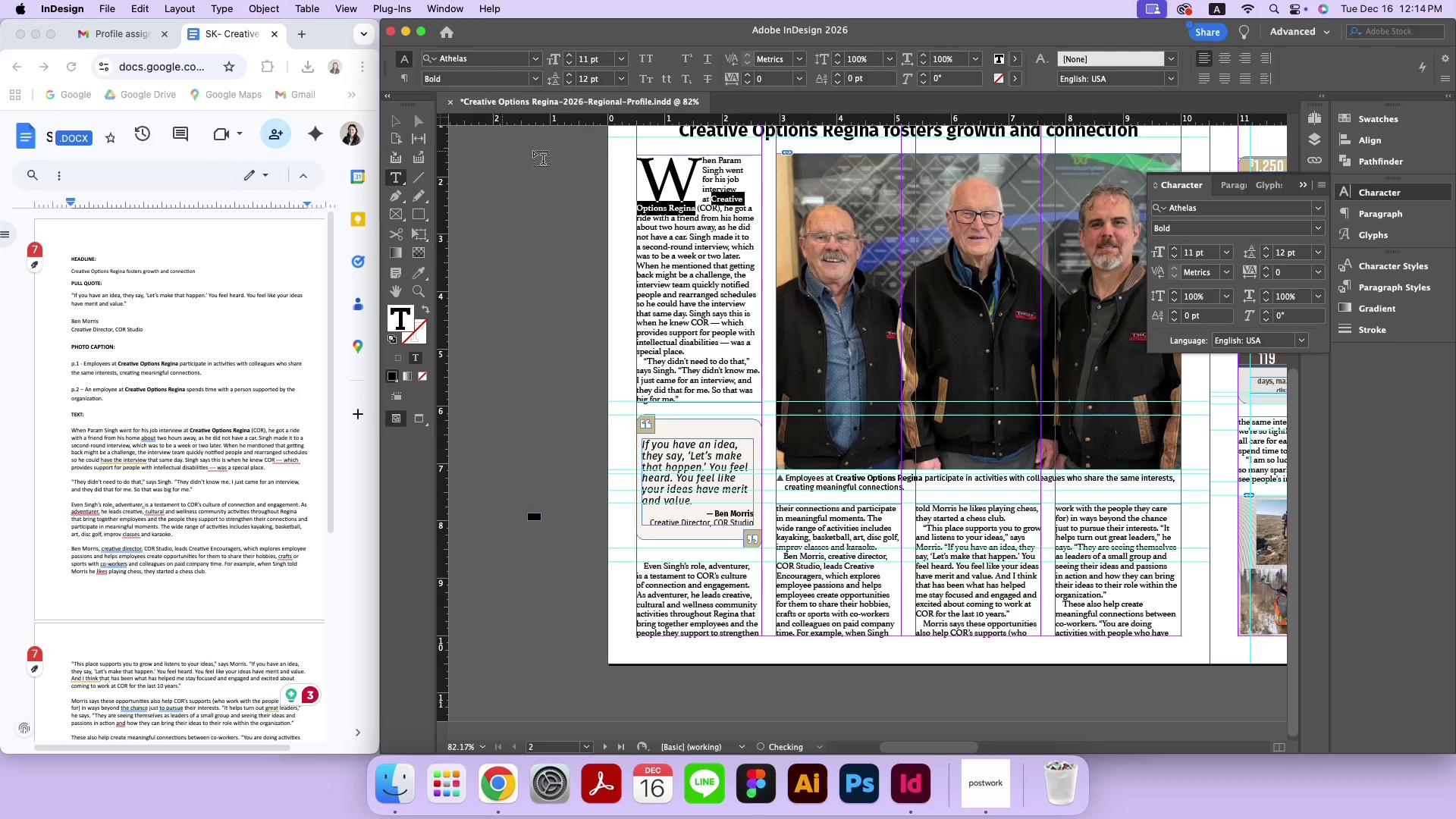 
left_click_drag(start_coordinate=[686, 180], to_coordinate=[664, 179])
 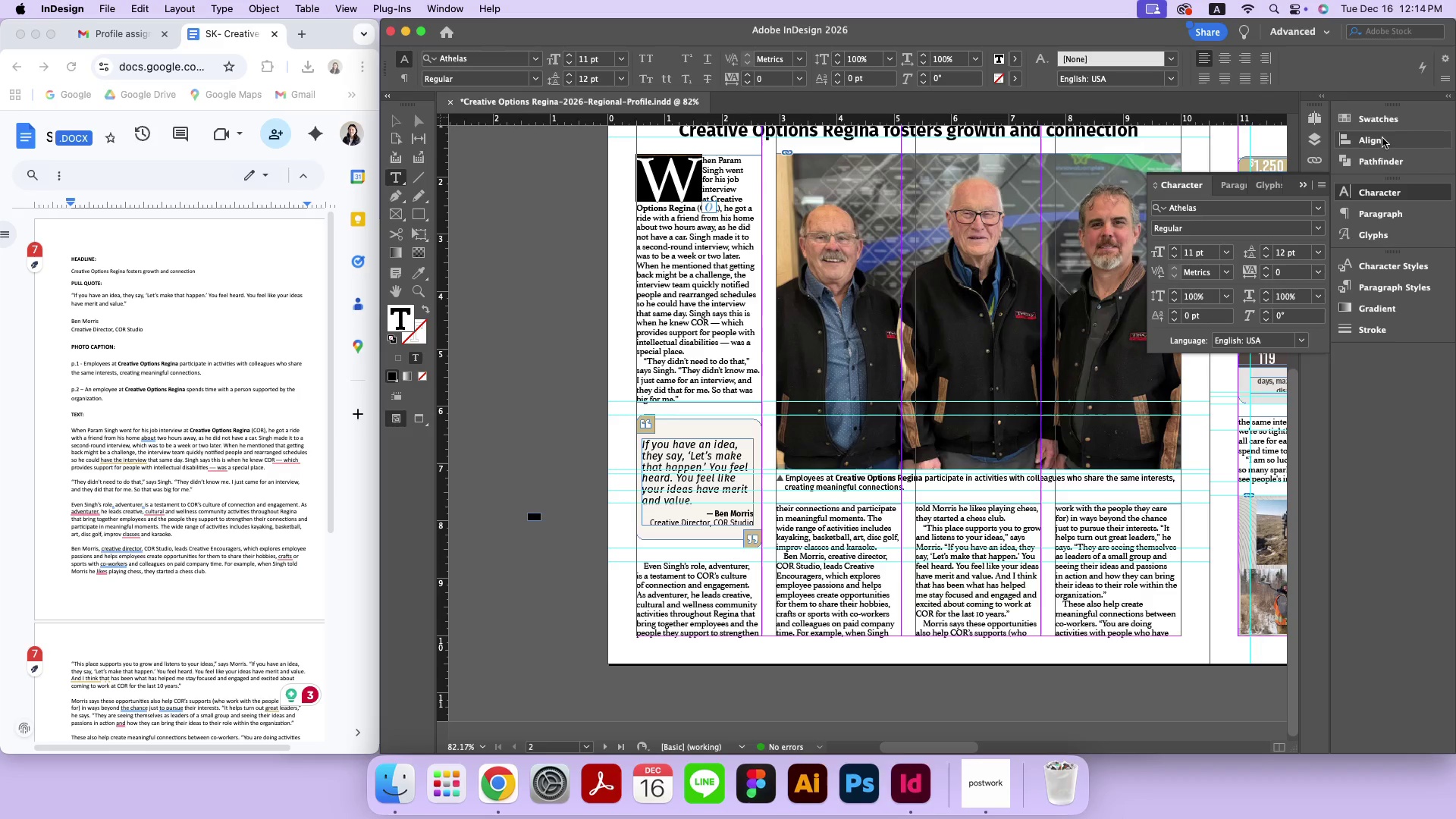 
left_click([1382, 113])
 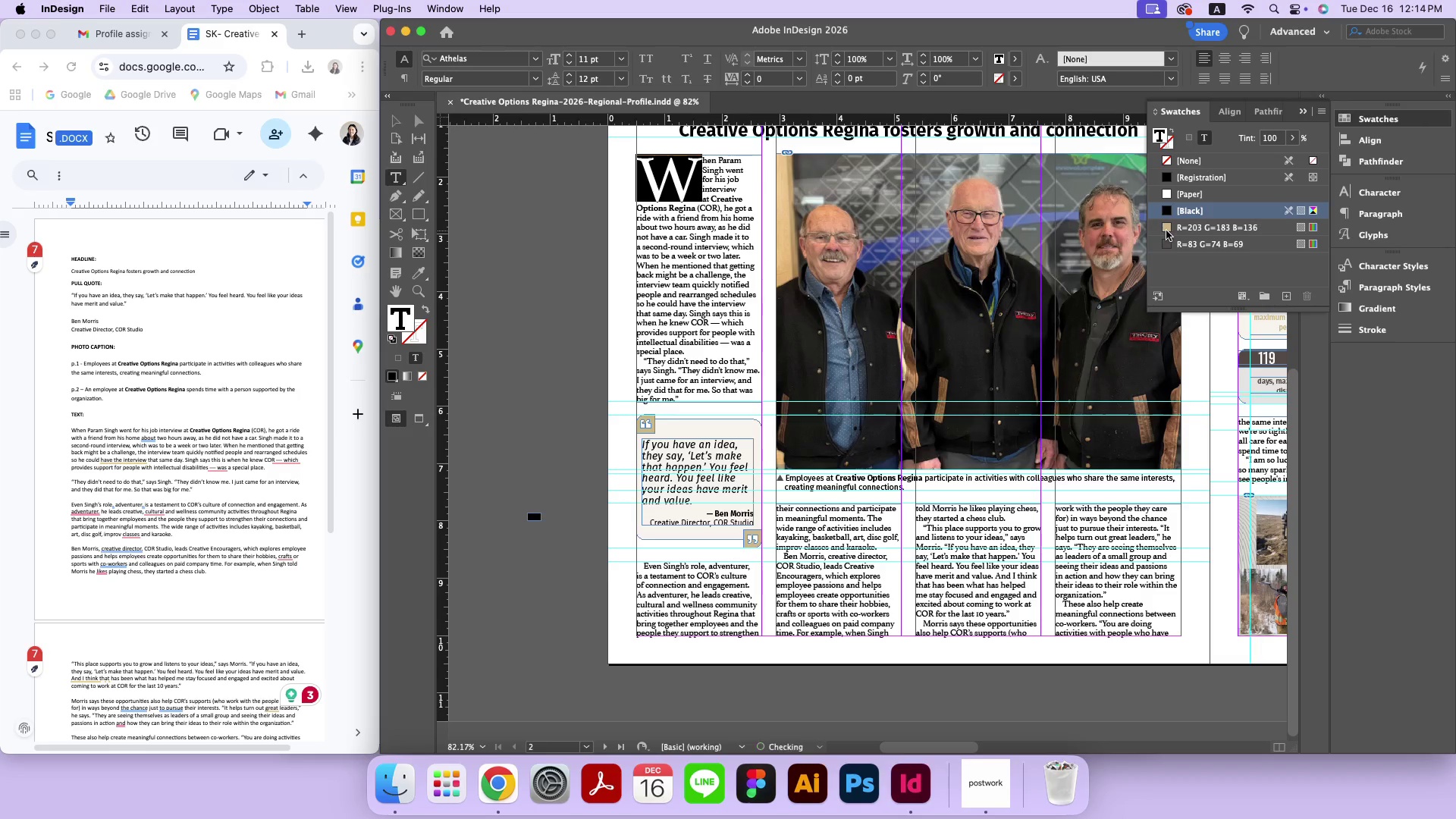 
double_click([1197, 228])
 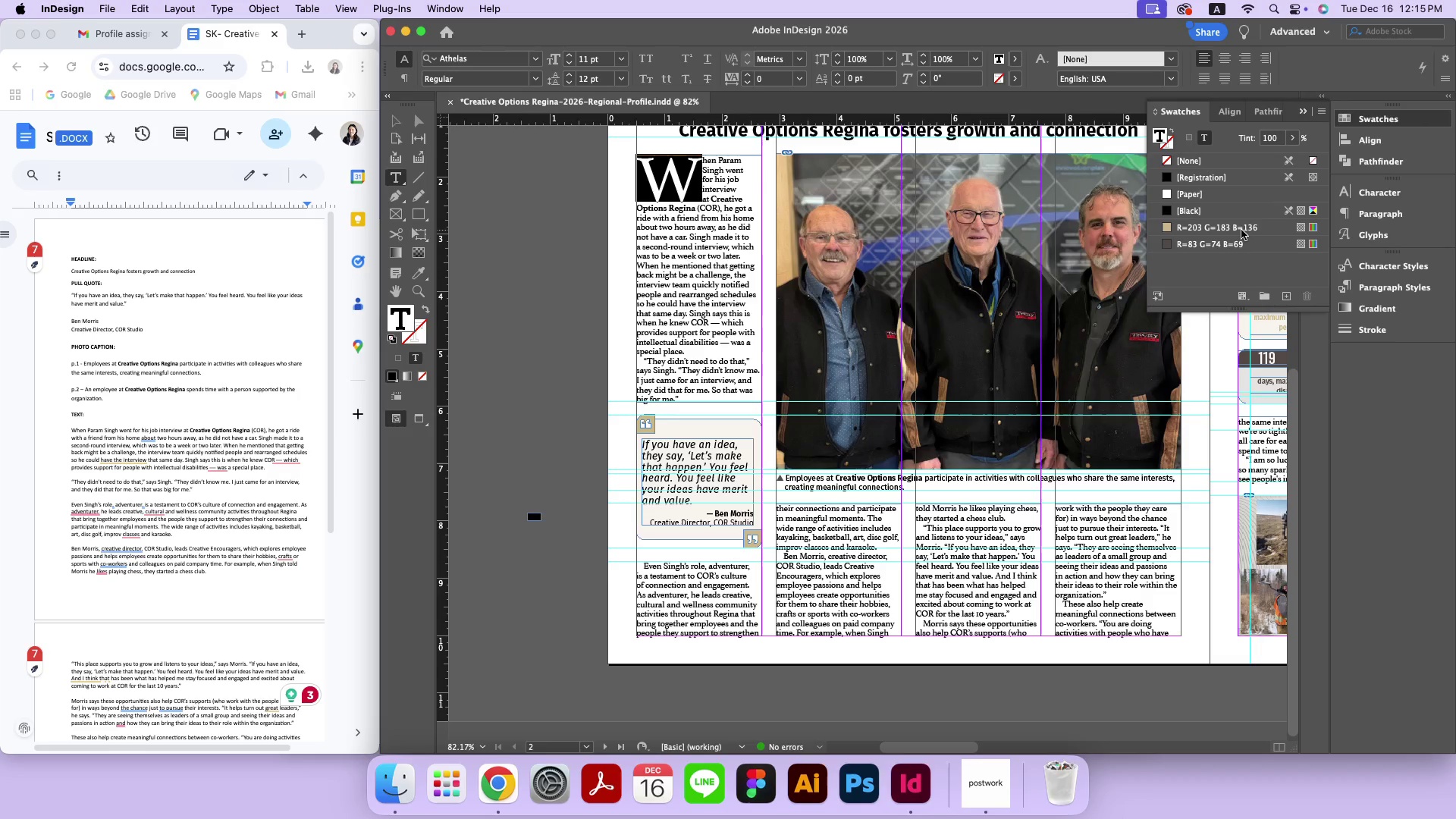 
double_click([1241, 230])
 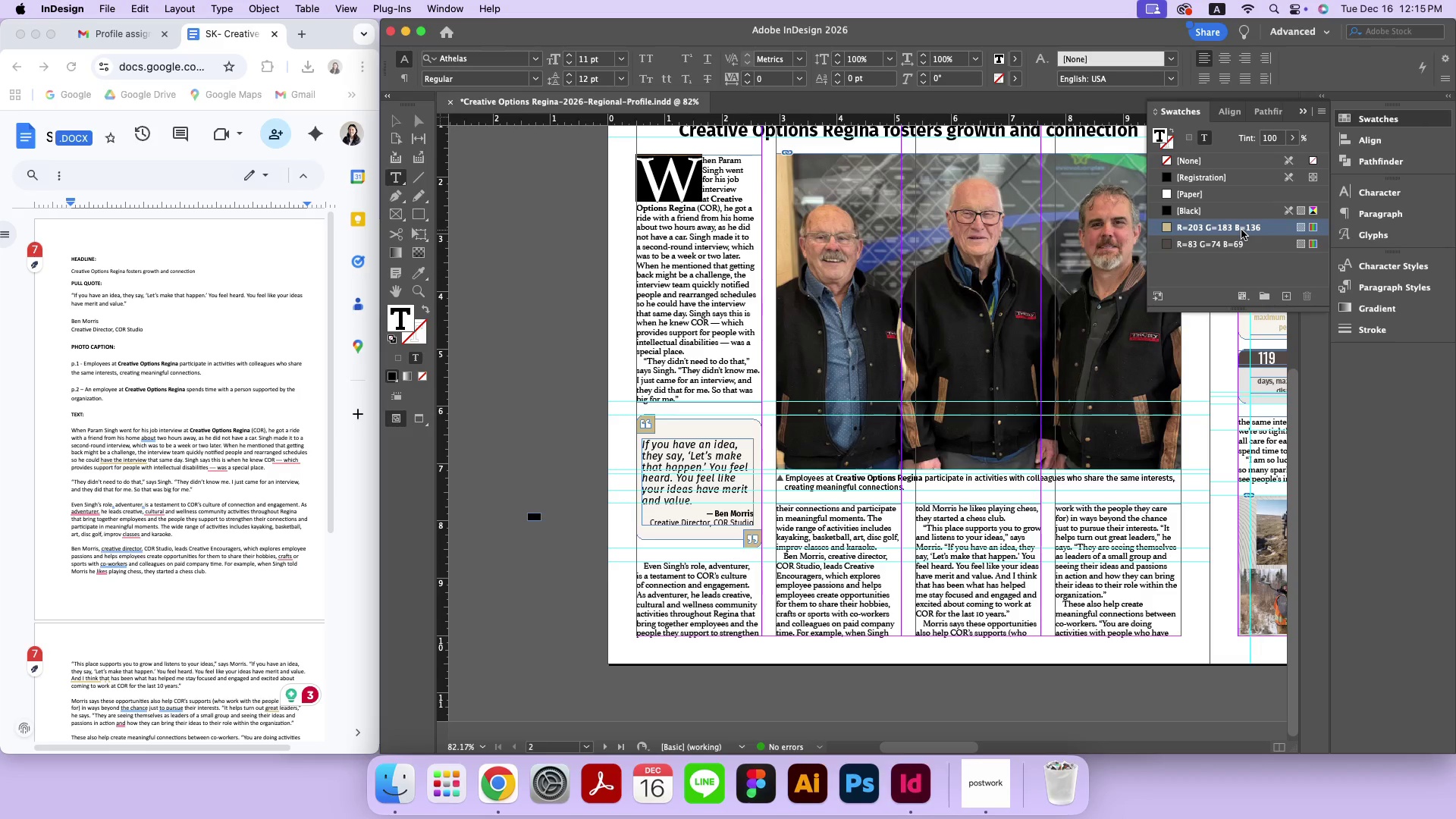 
triple_click([1241, 230])
 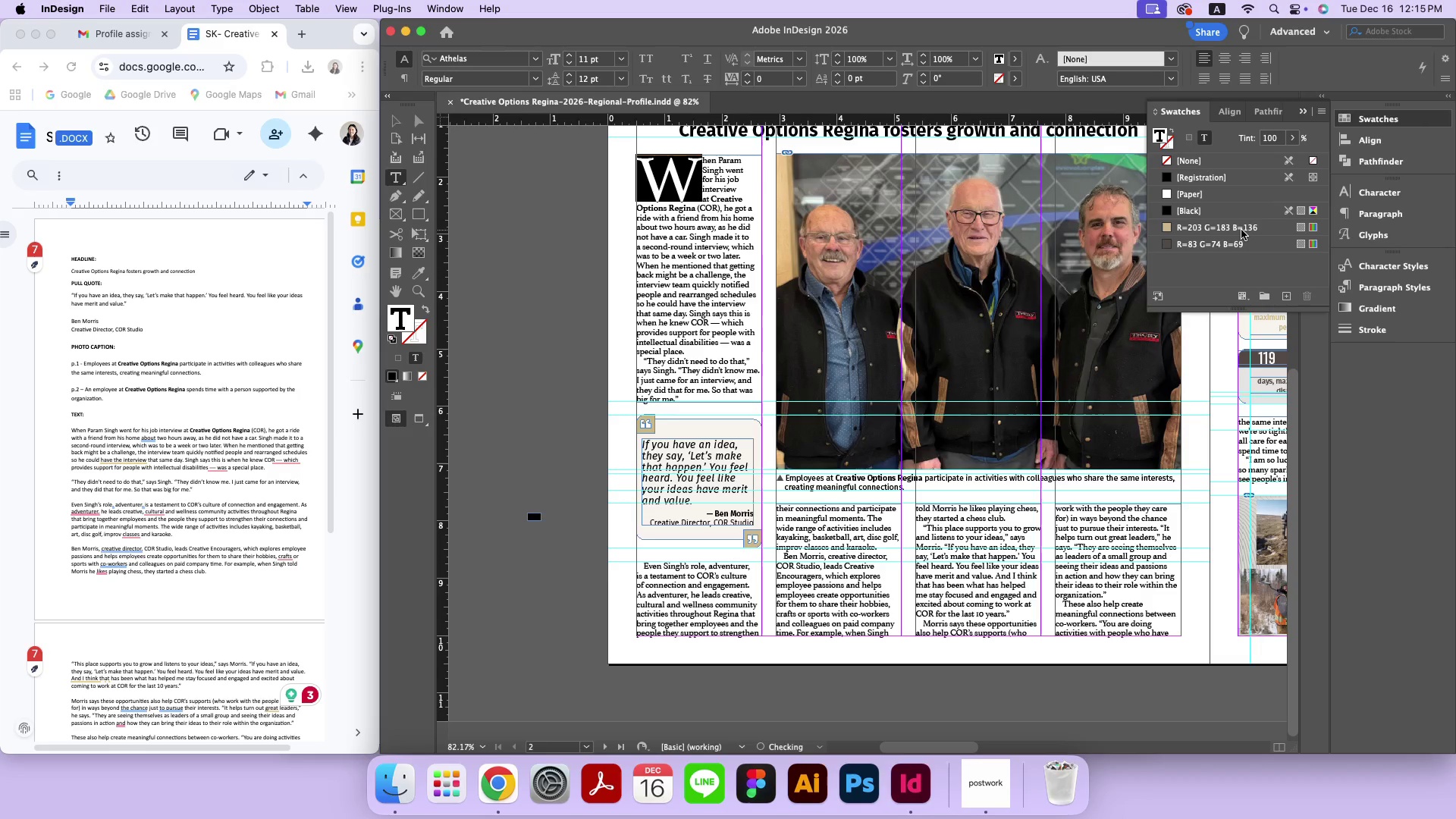 
triple_click([1241, 230])
 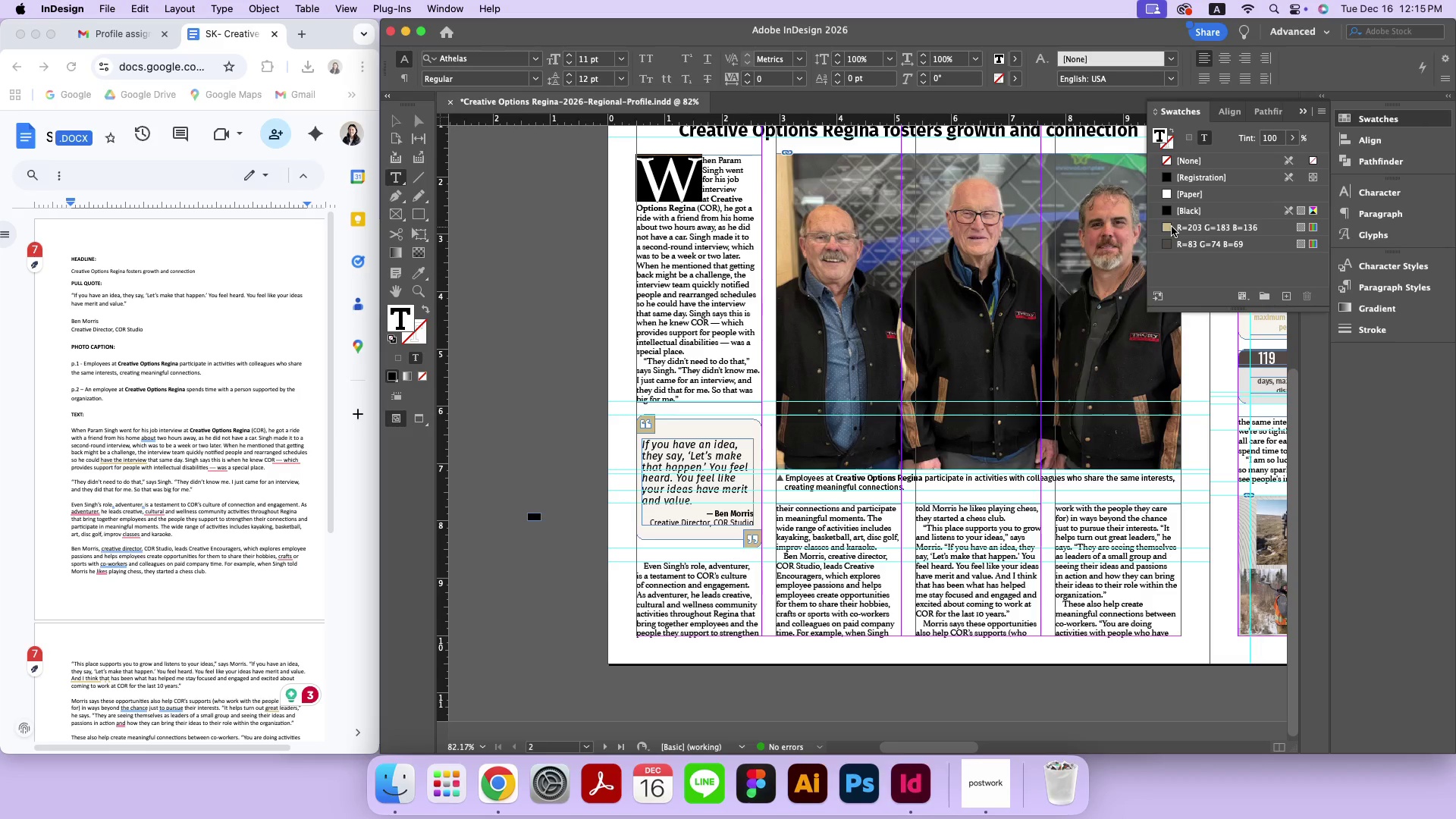 
double_click([1169, 228])
 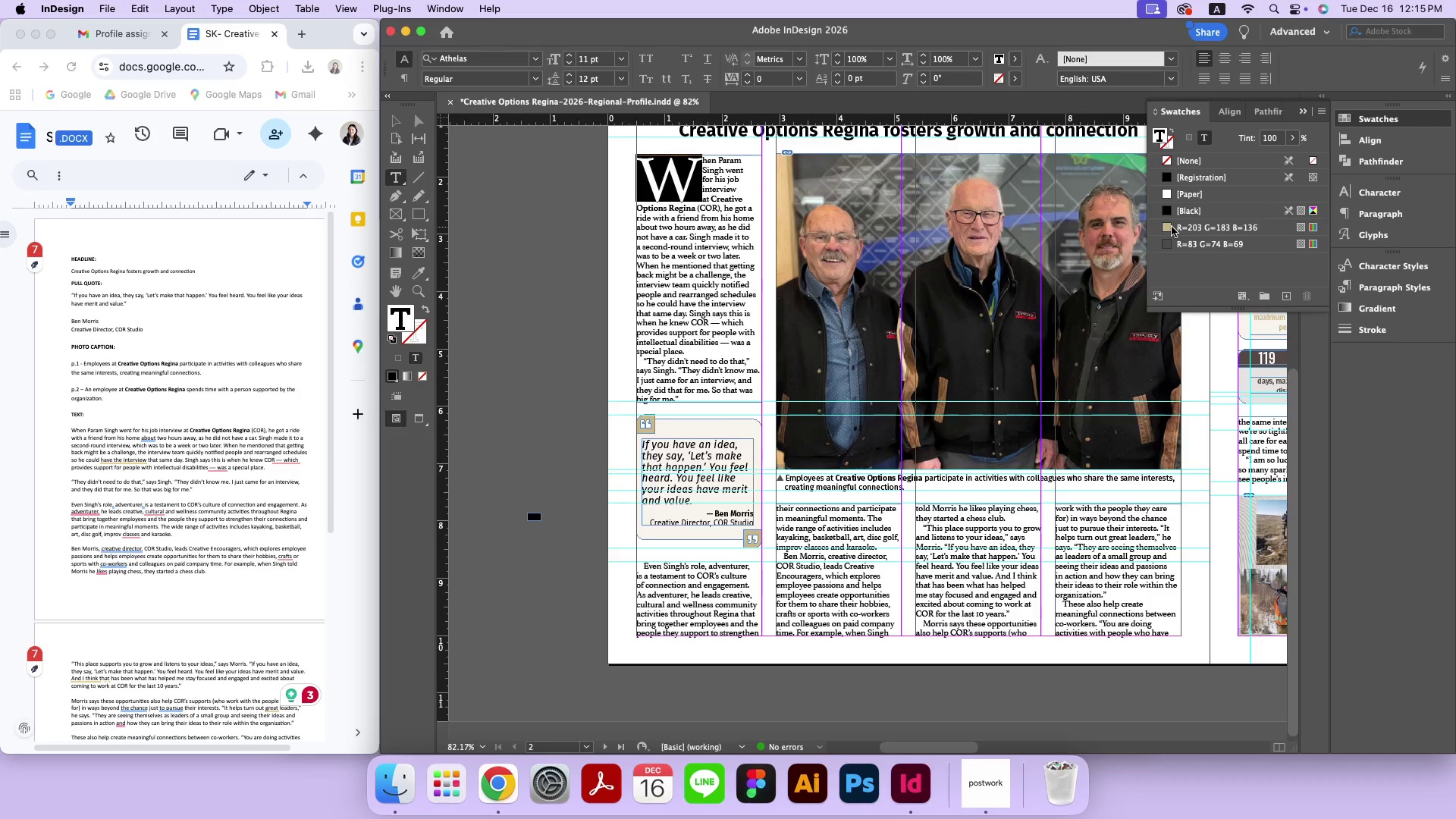 
triple_click([1169, 228])
 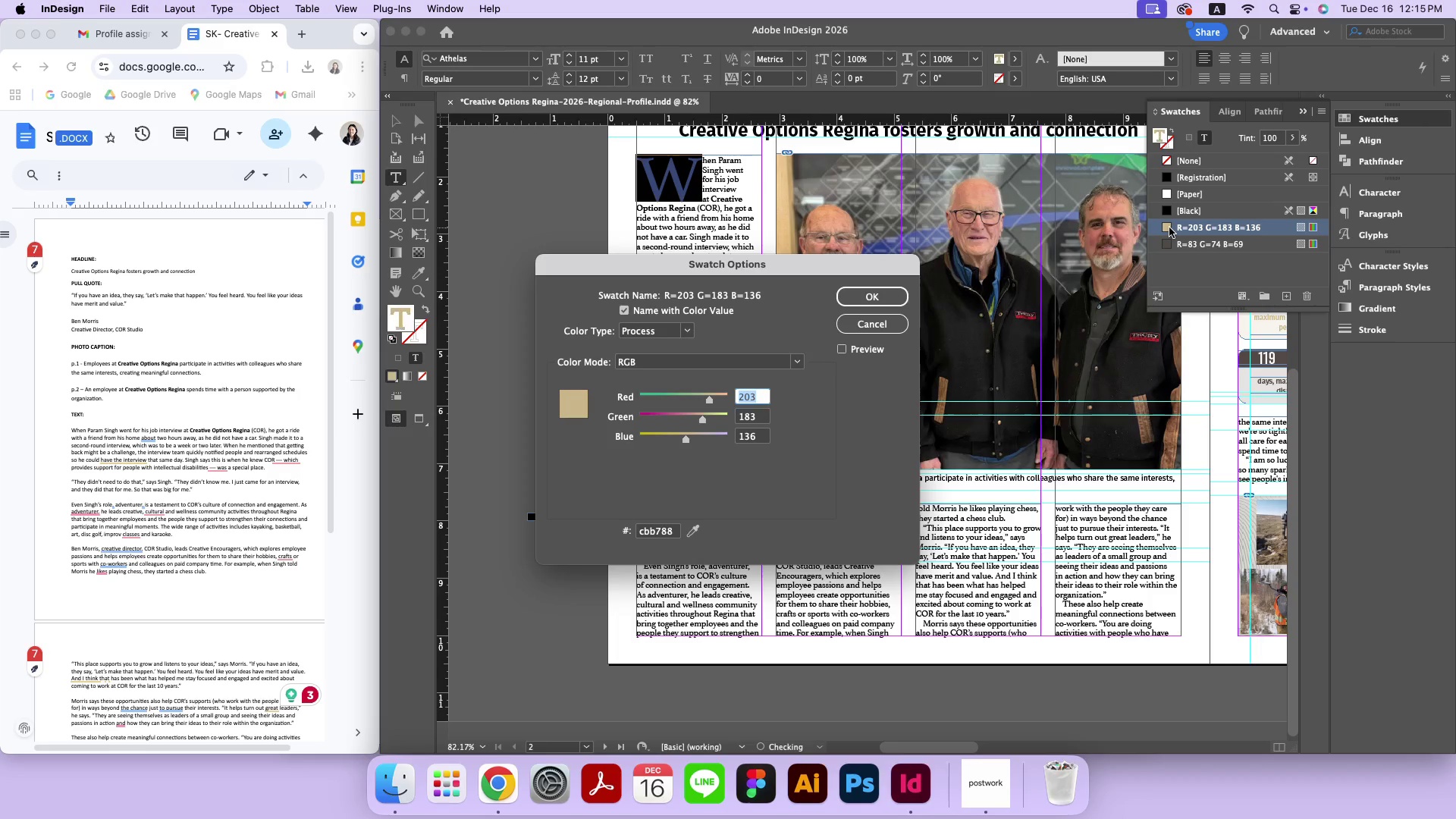 
triple_click([1169, 228])
 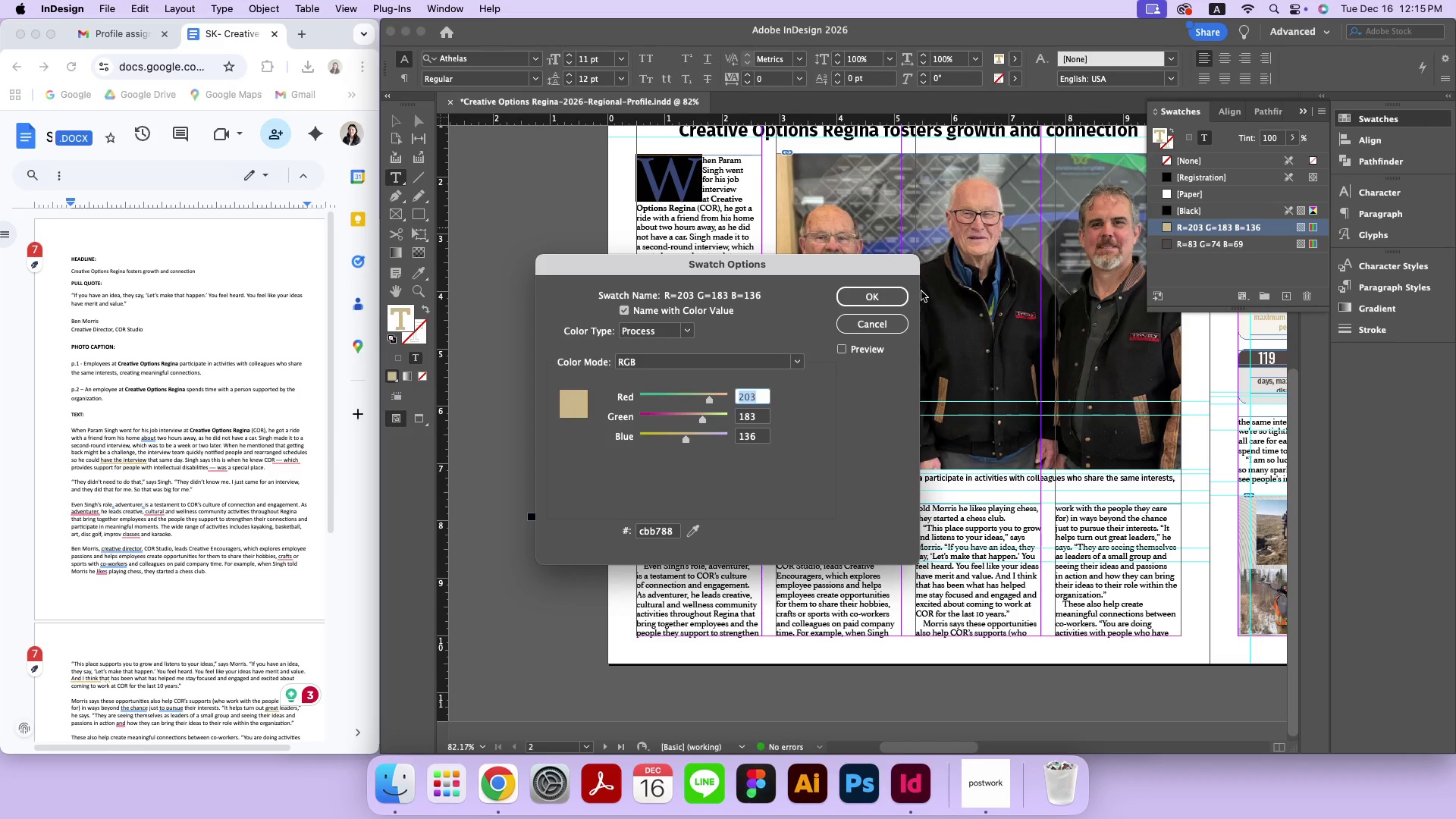 
left_click([904, 299])
 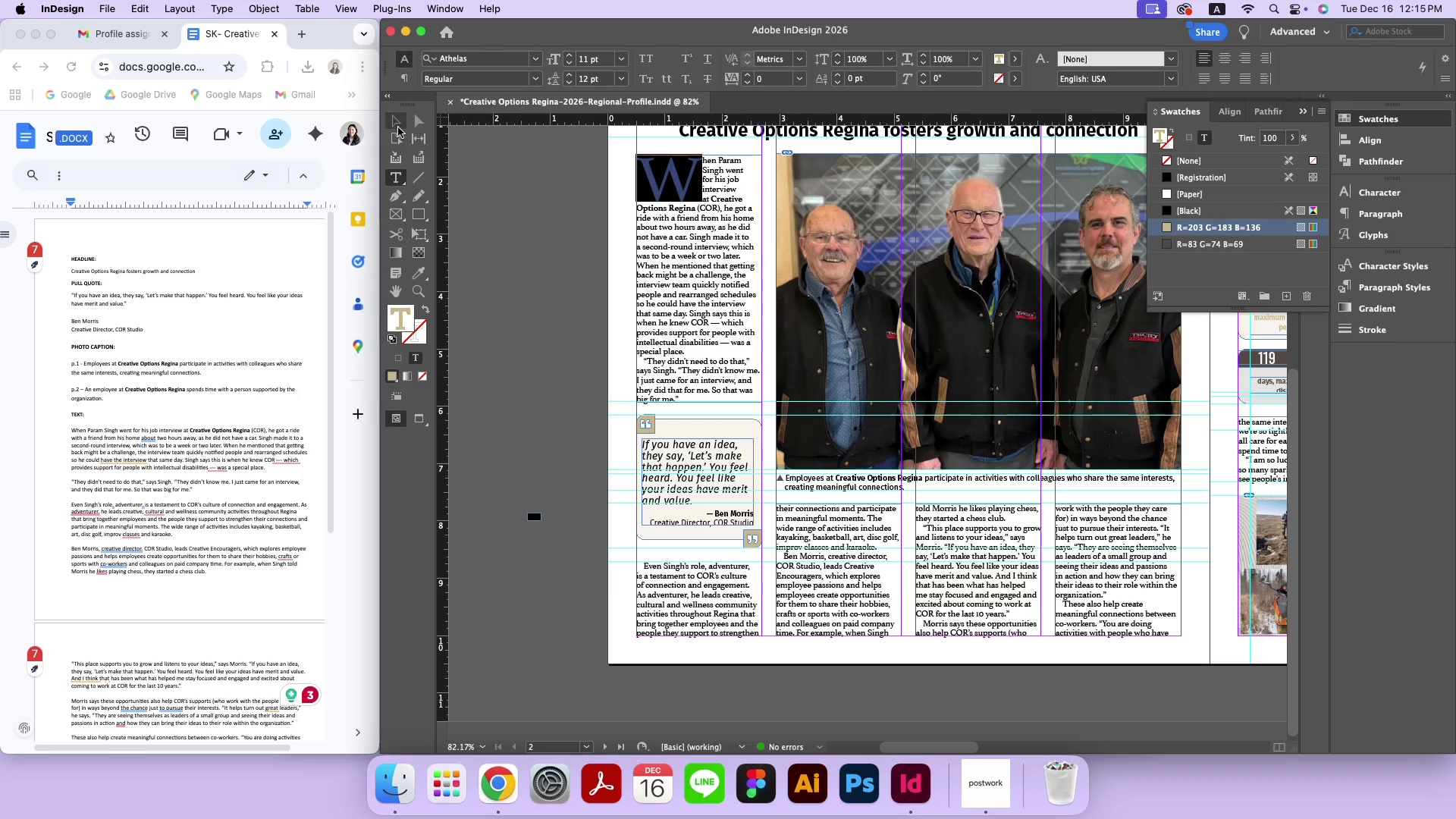 
double_click([495, 193])
 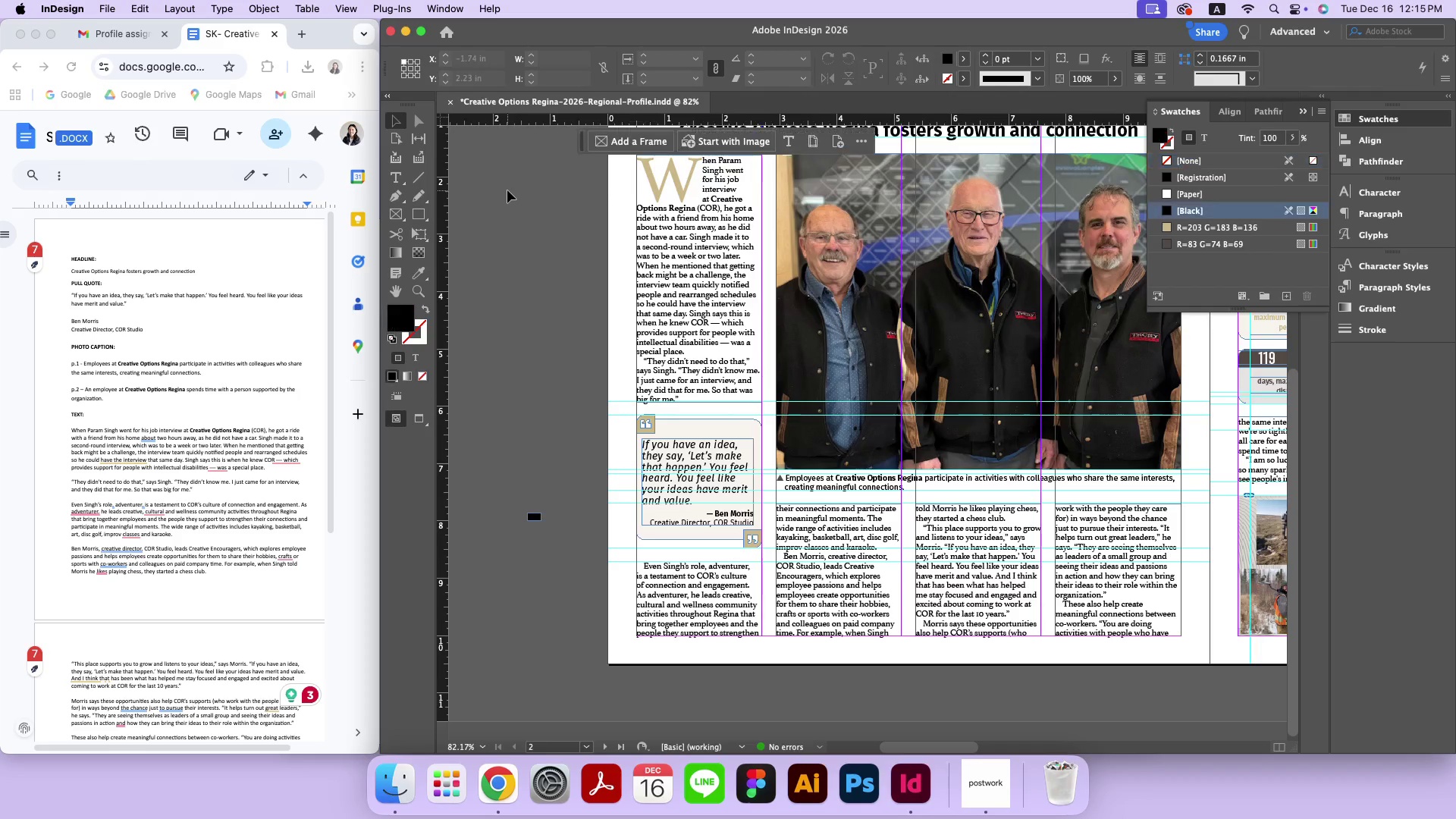 
mouse_move([403, 207])
 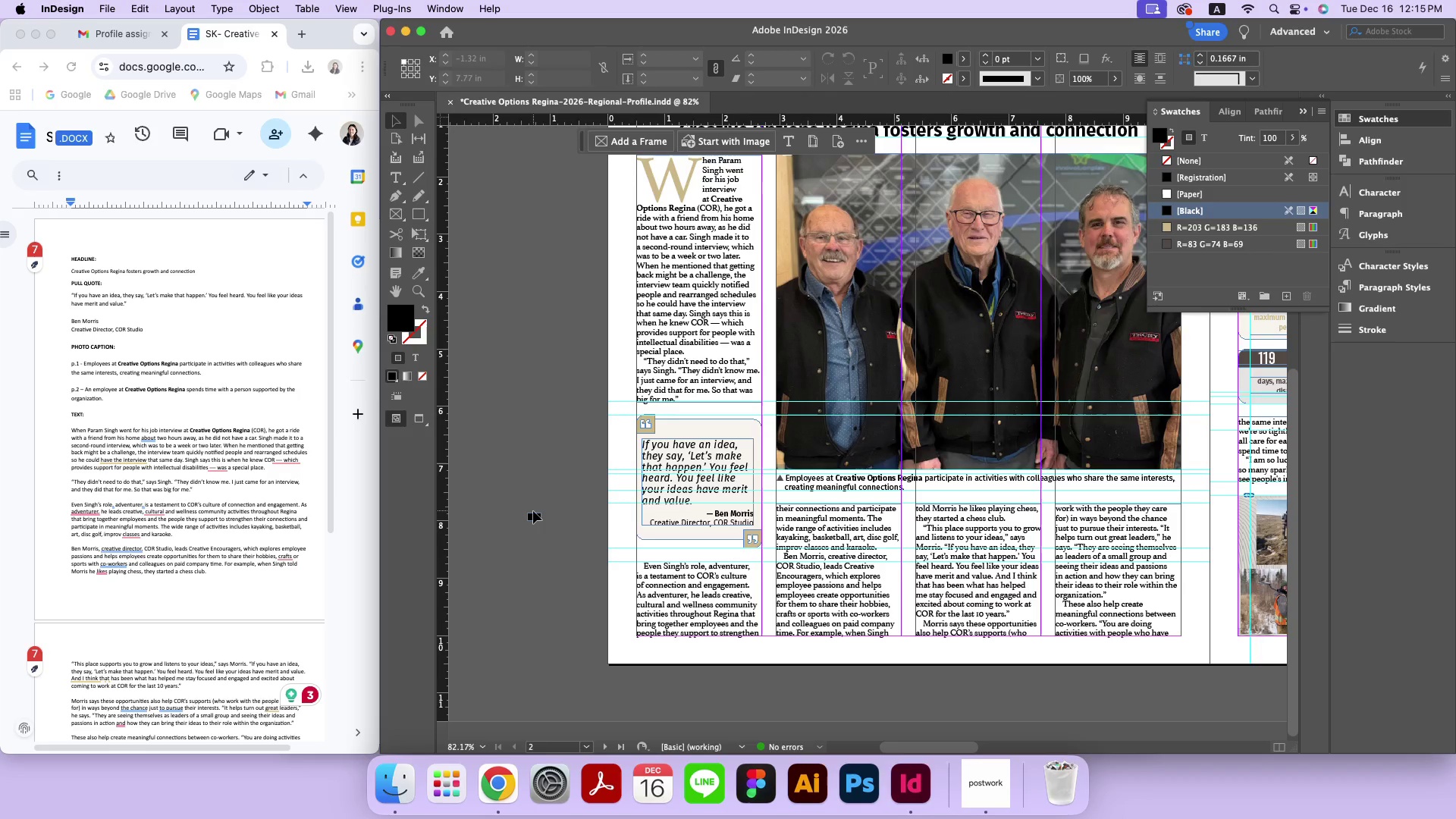 
left_click_drag(start_coordinate=[535, 516], to_coordinate=[750, 529])
 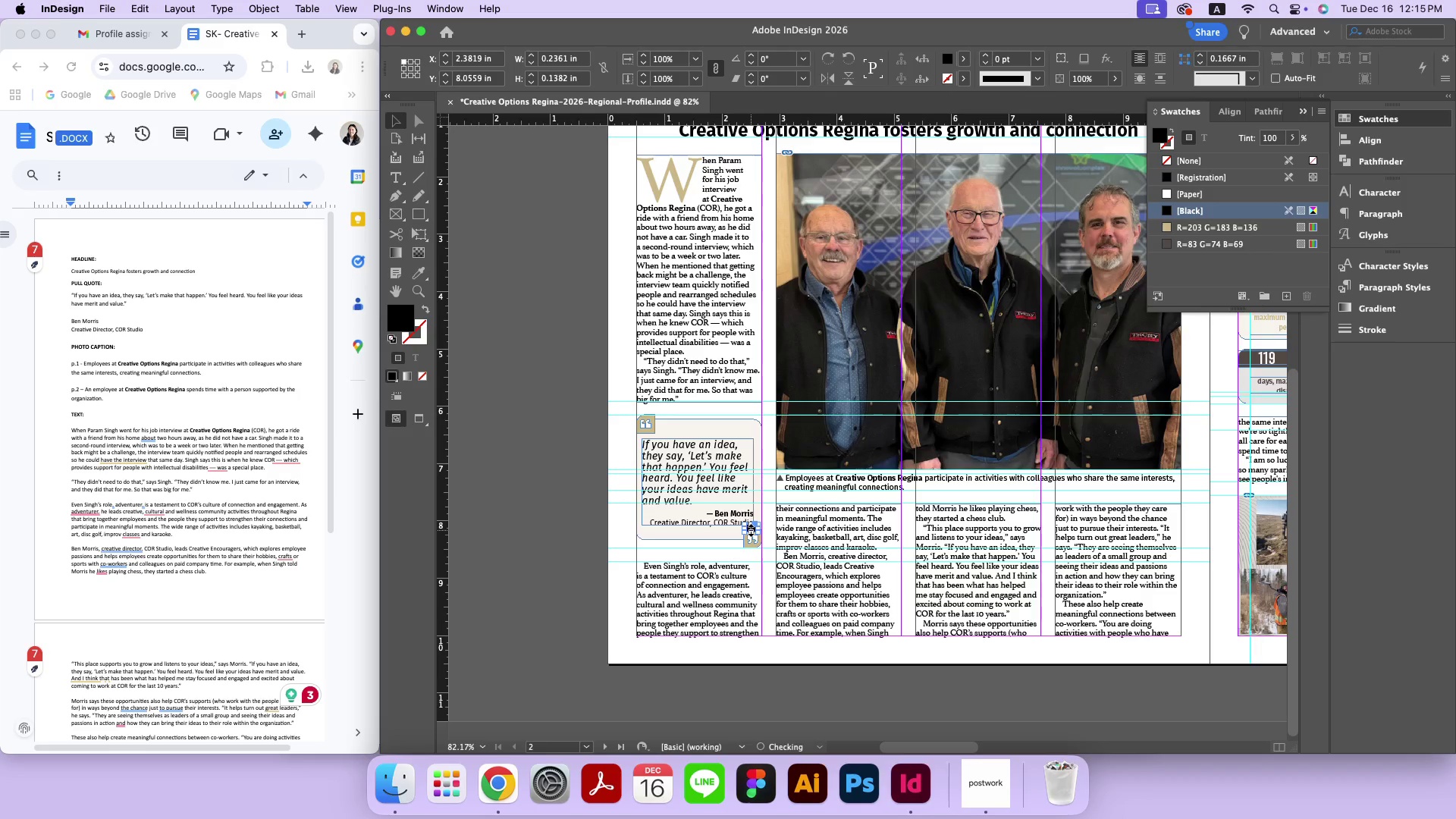 
key(Meta+Equal)
 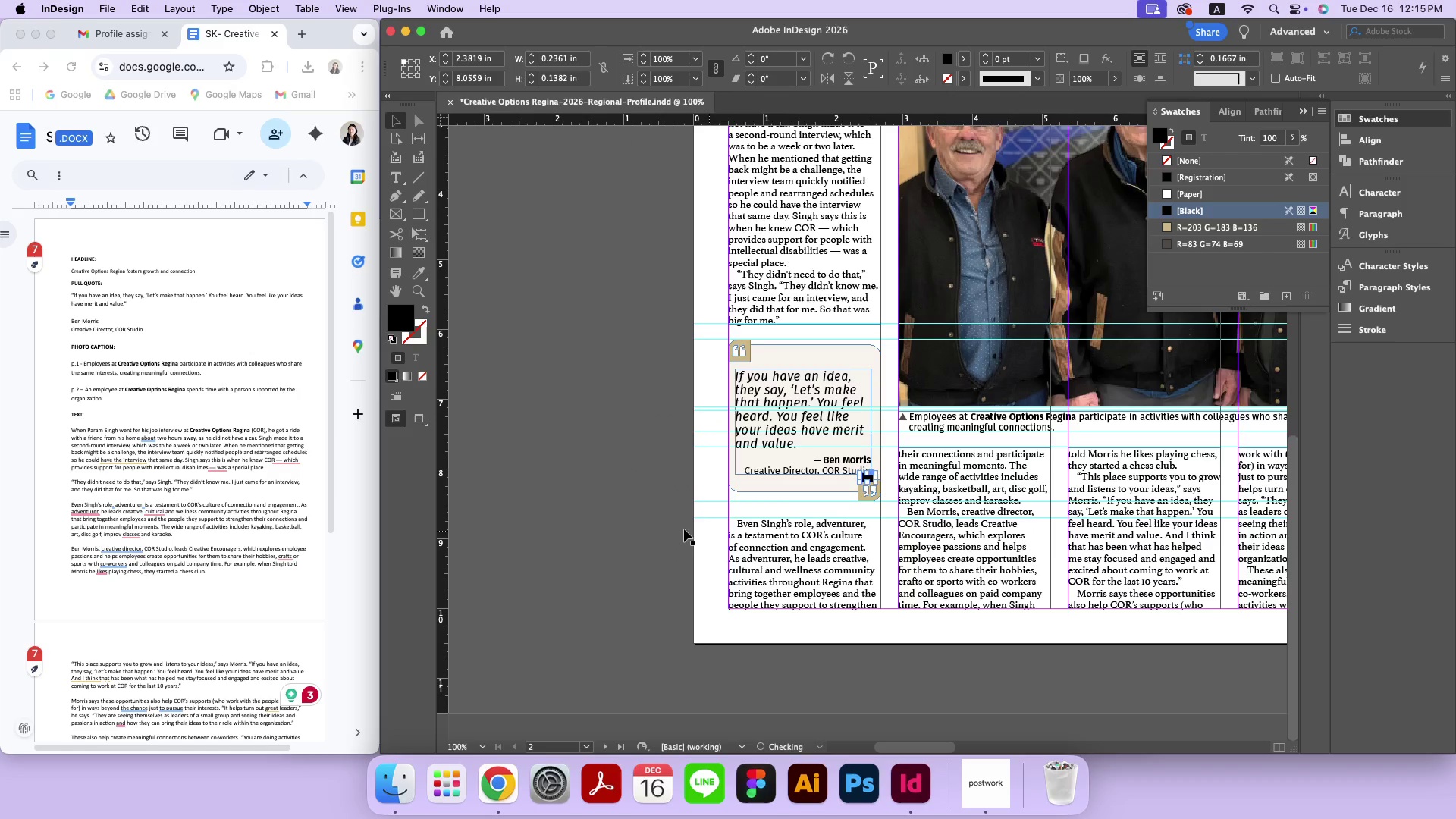 
left_click([605, 516])
 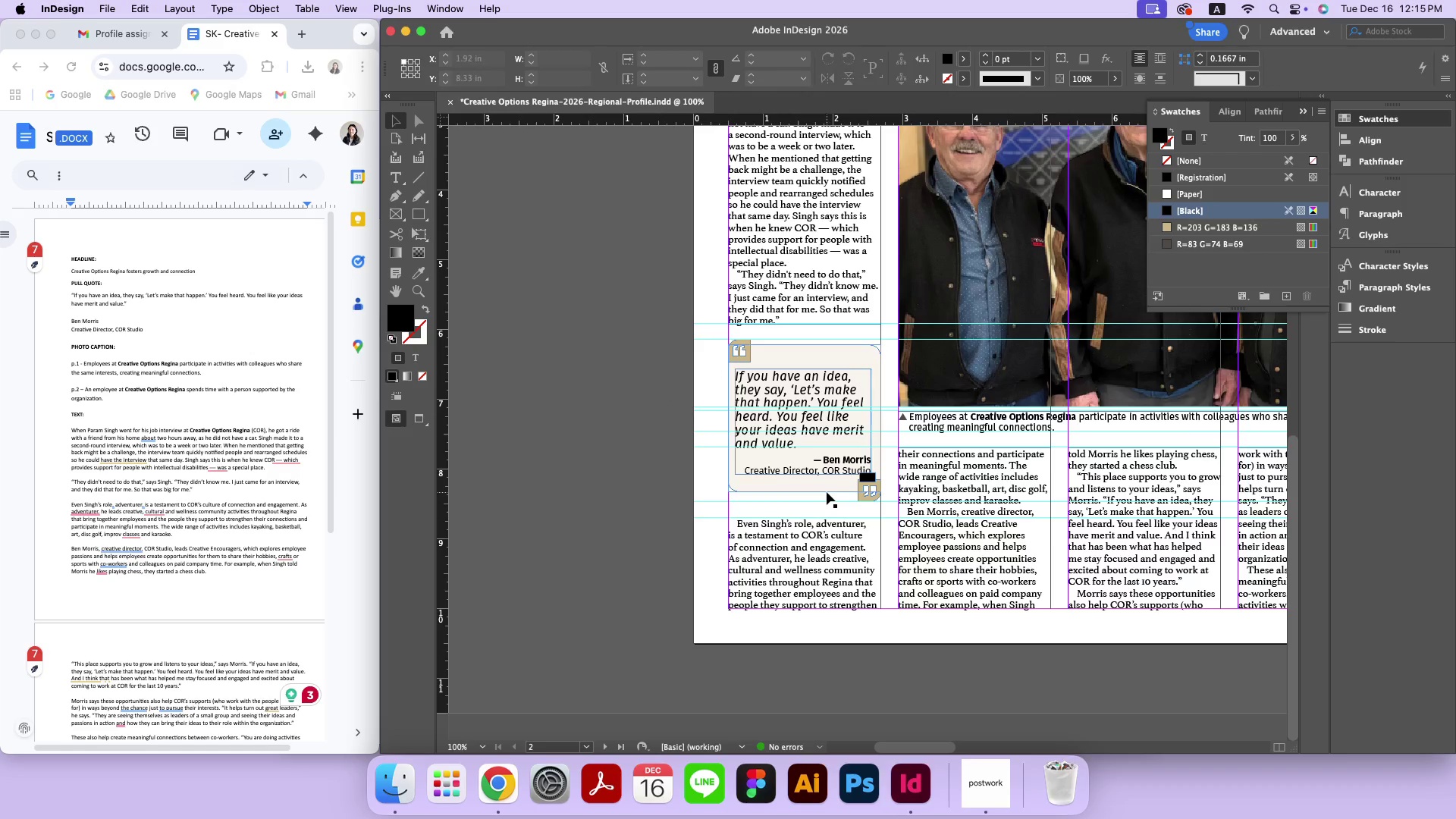 
key(Meta+Equal)
 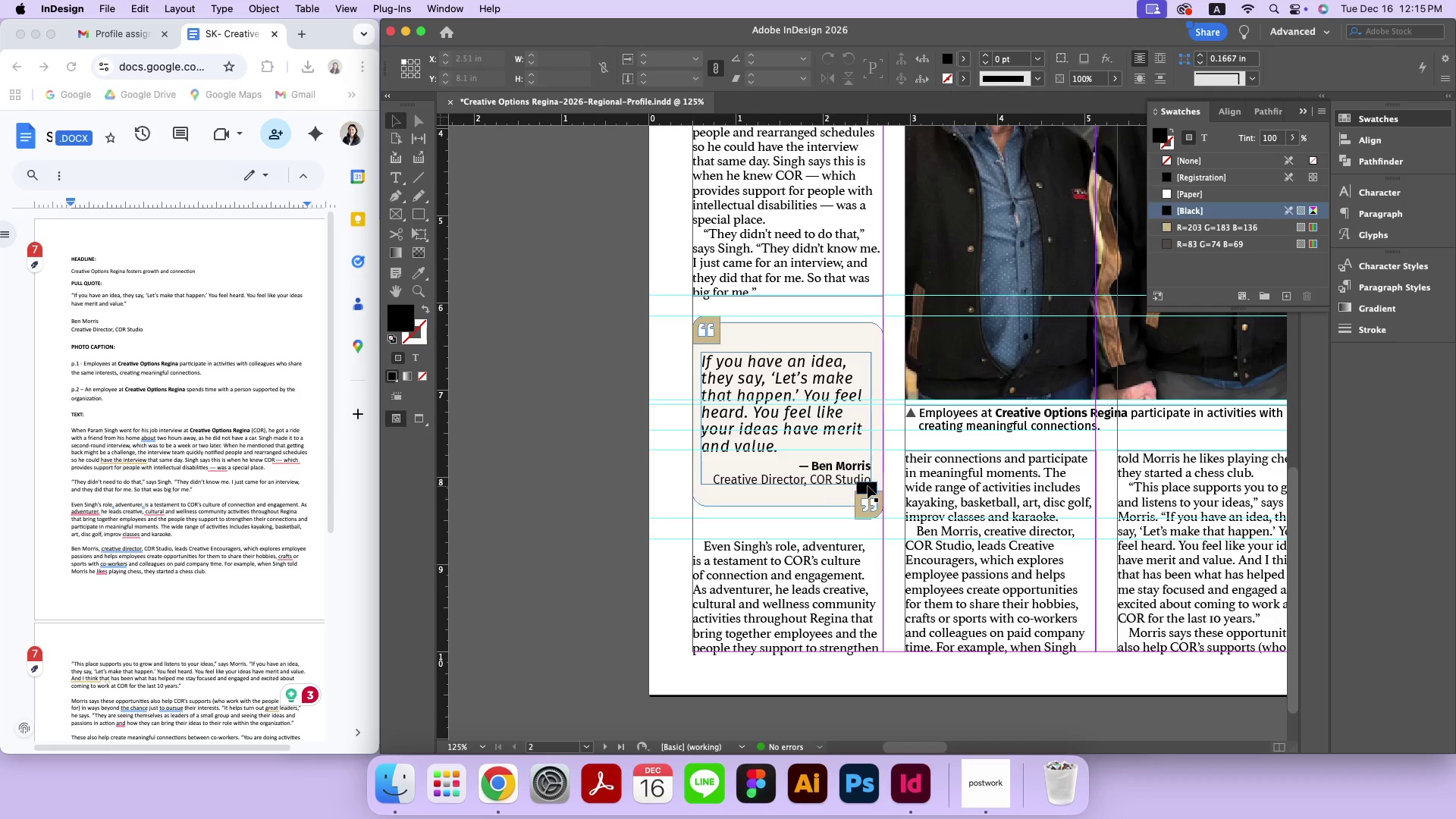 
left_click([868, 487])
 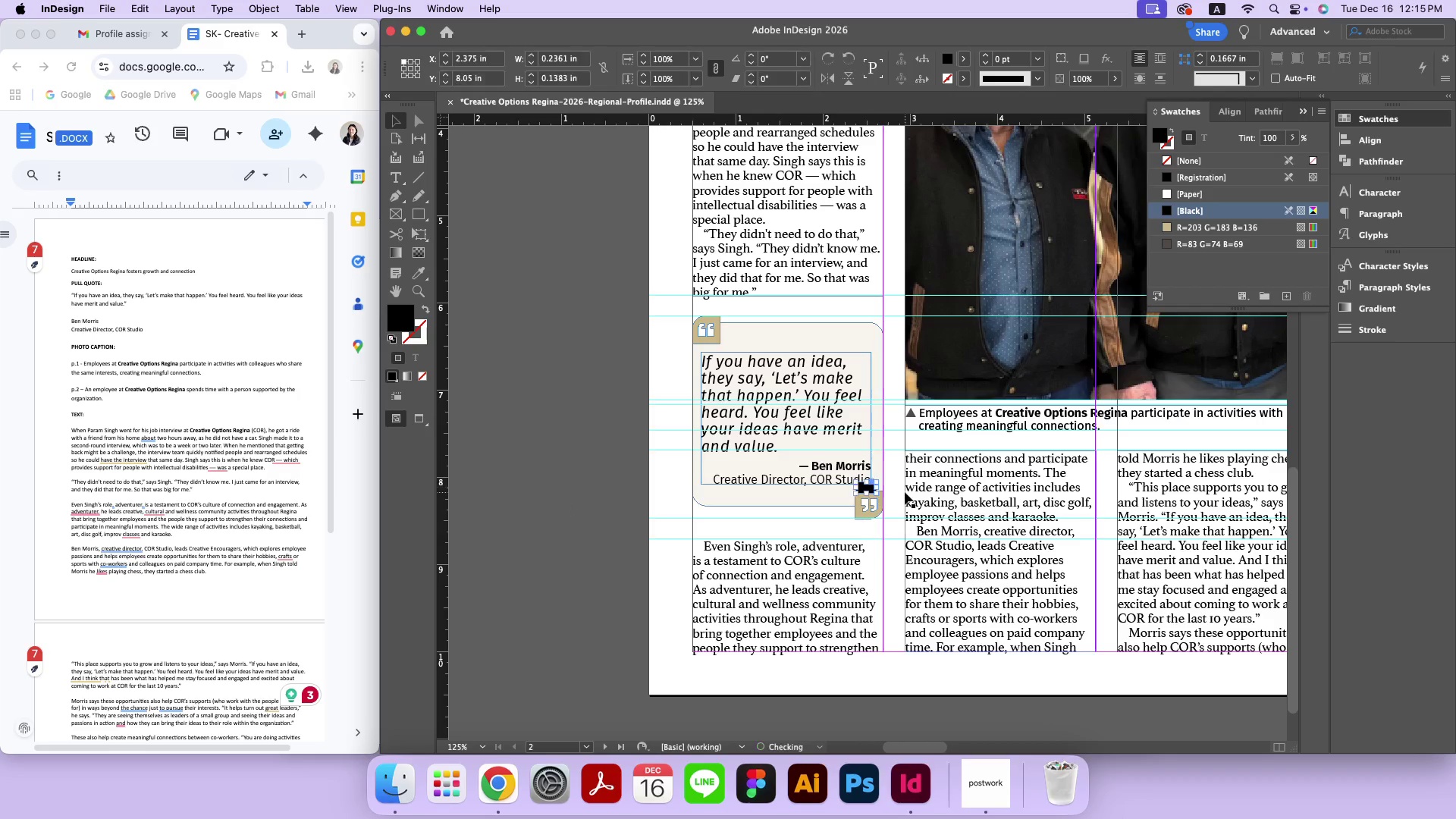 
key(Meta+Equal)
 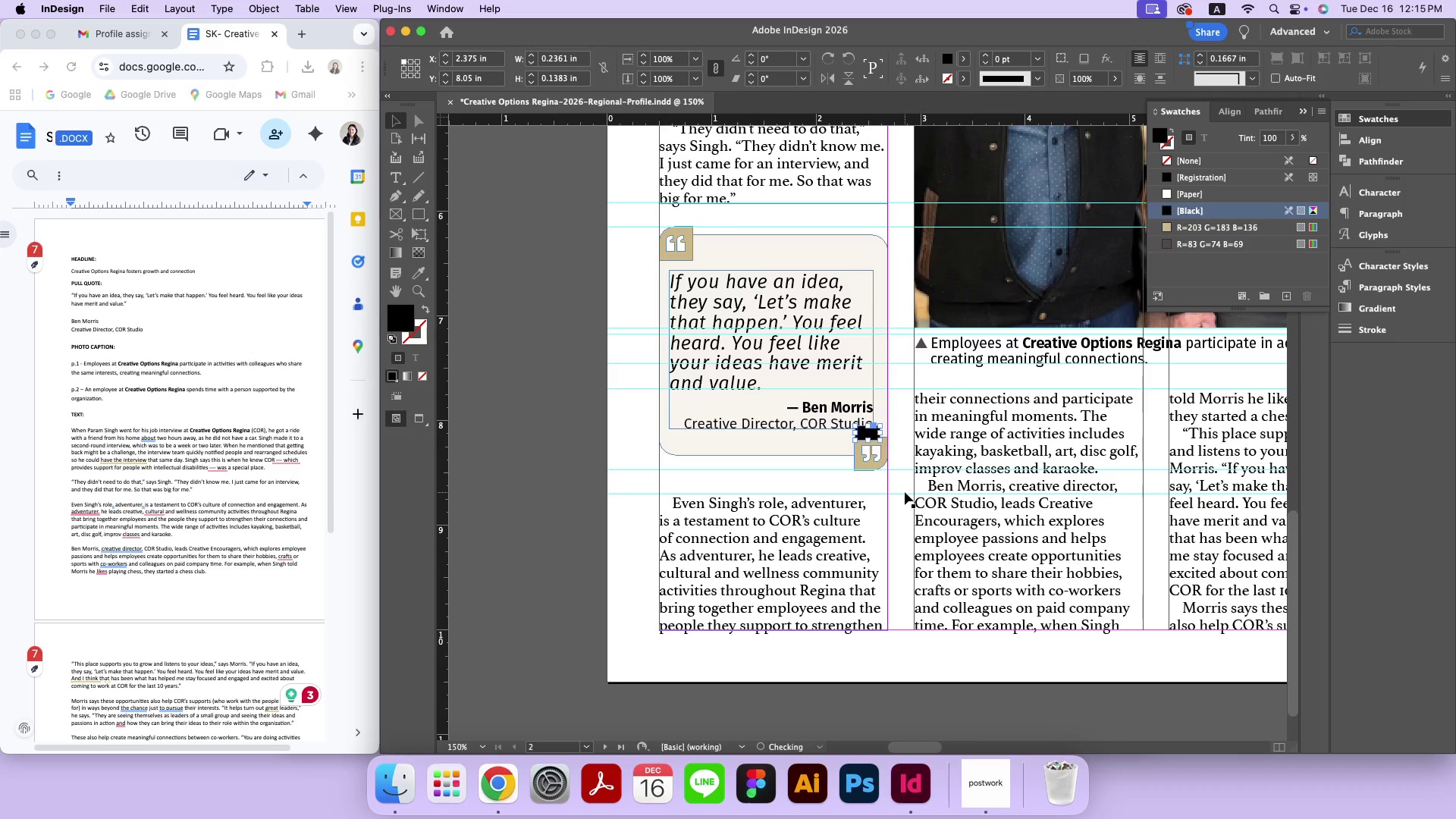 
key(Meta+Equal)
 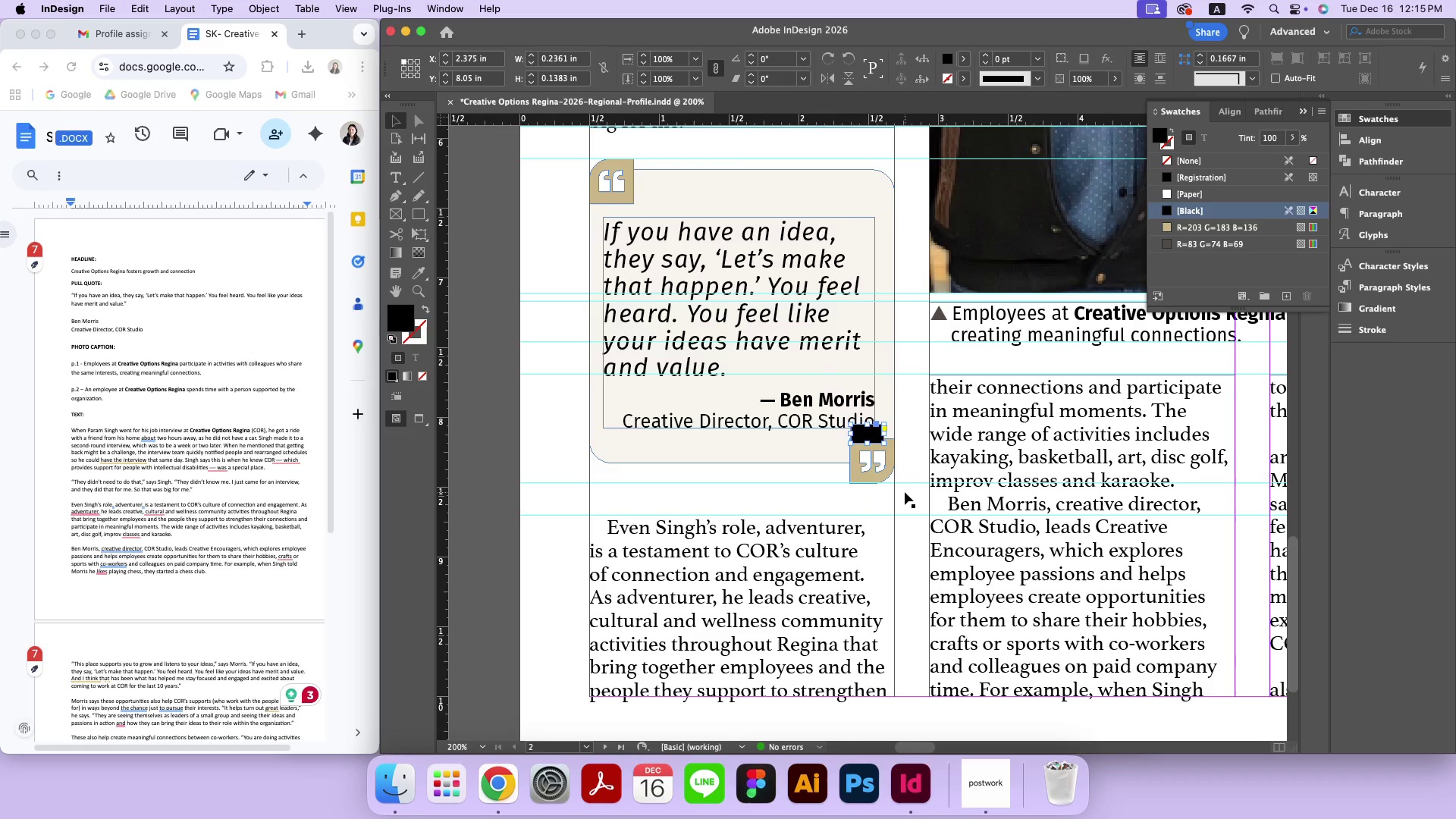 
key(Meta+Equal)
 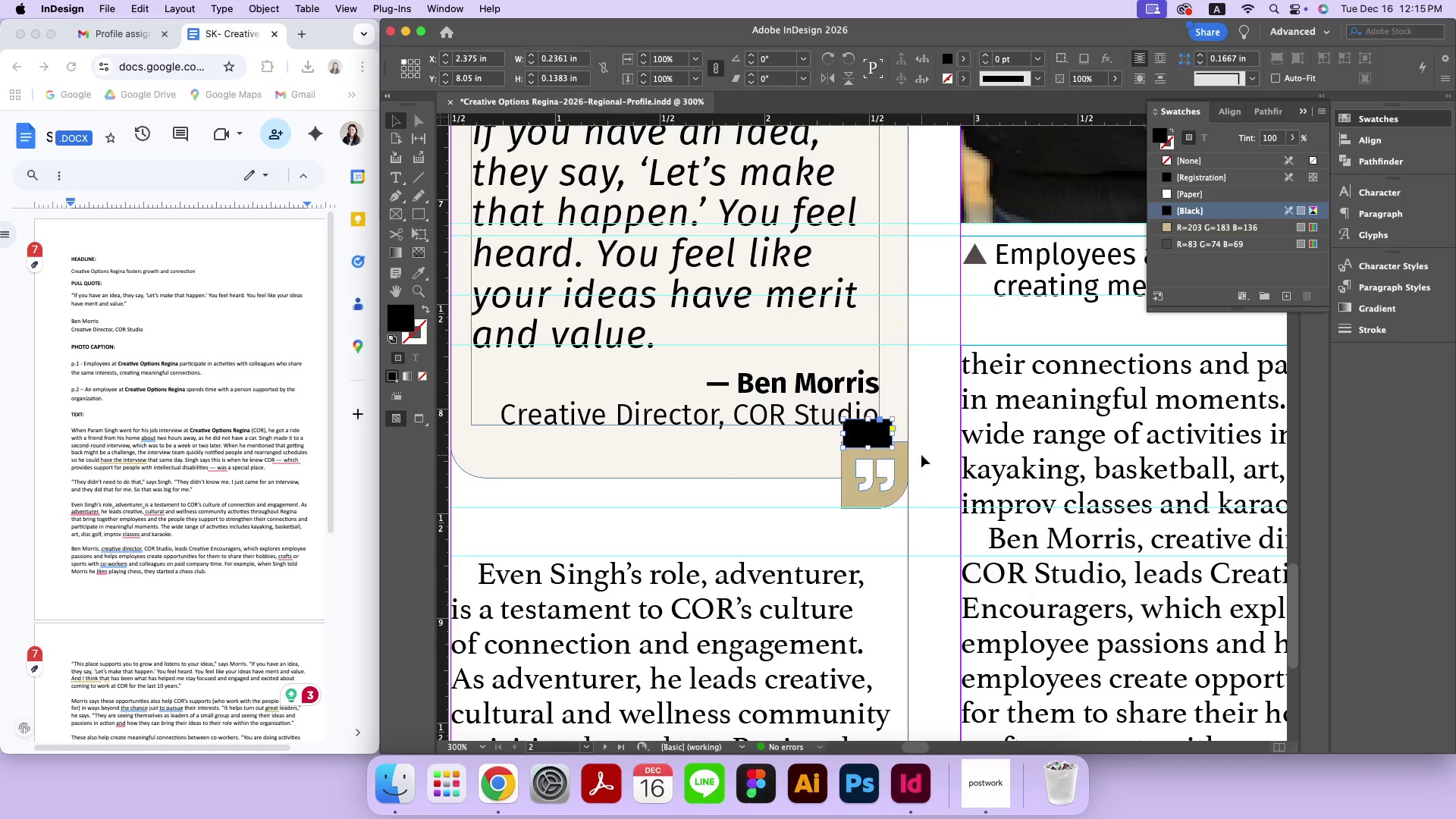 
key(ArrowDown)
 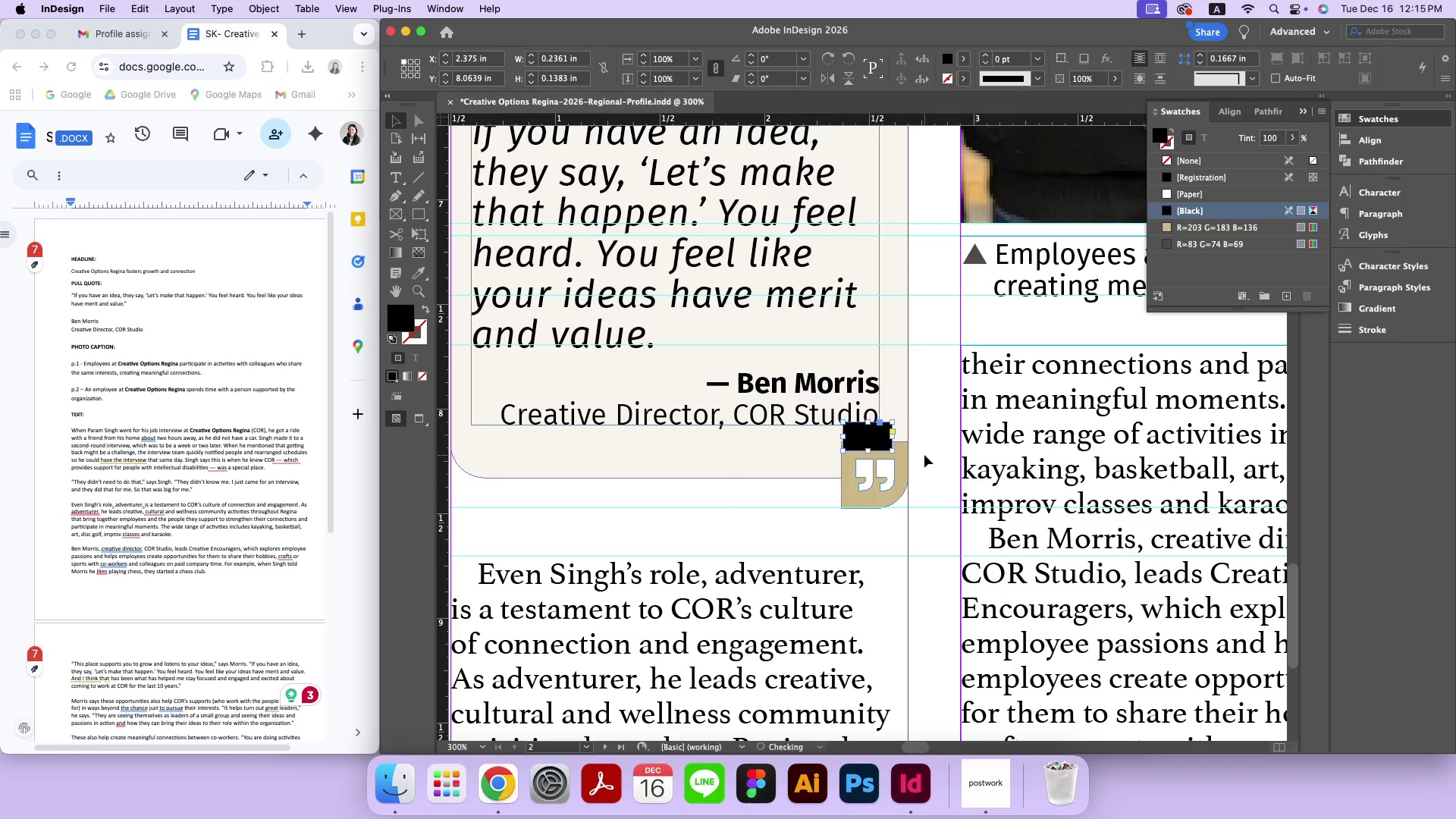 
key(ArrowDown)
 